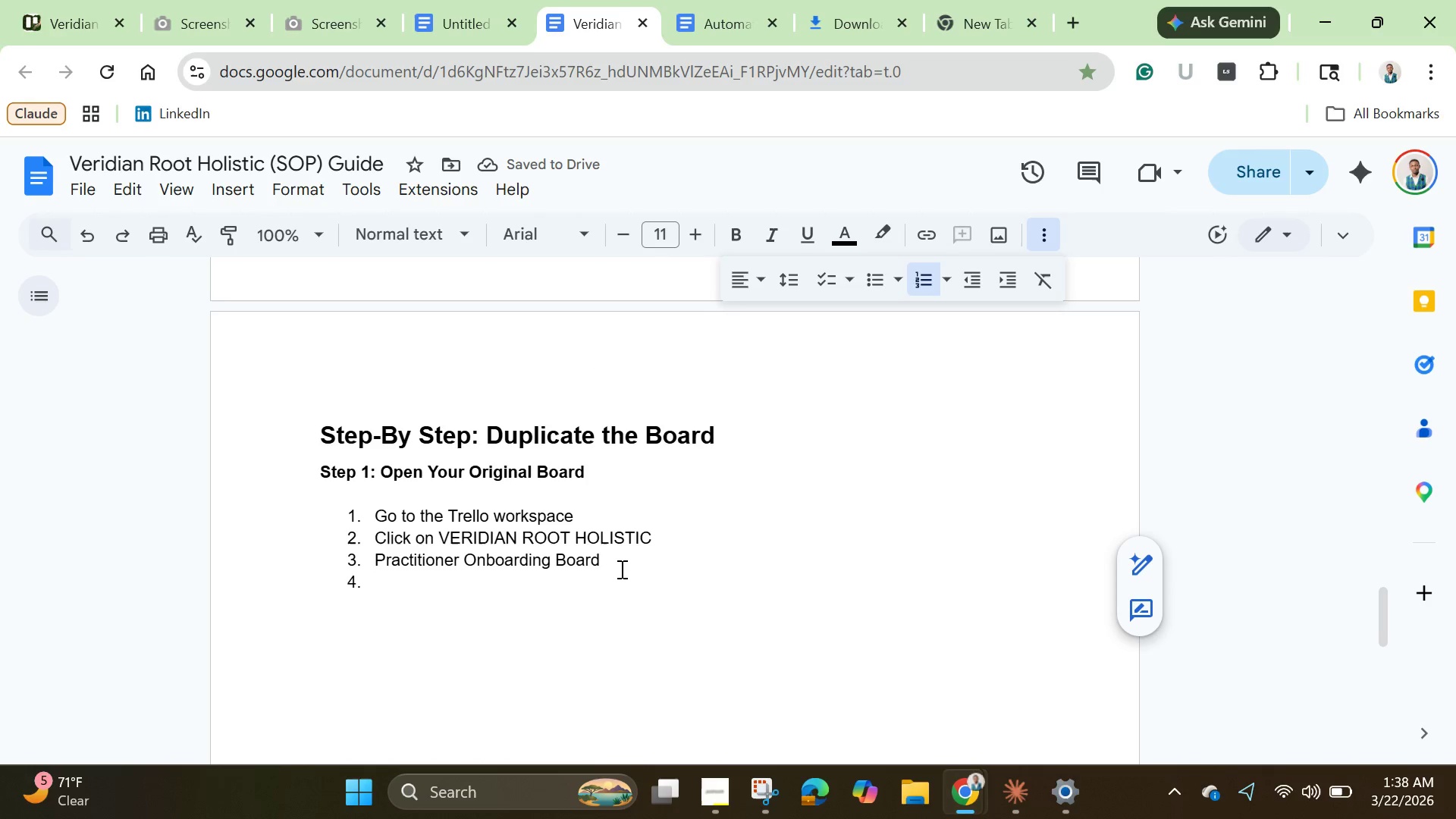 
left_click([379, 558])
 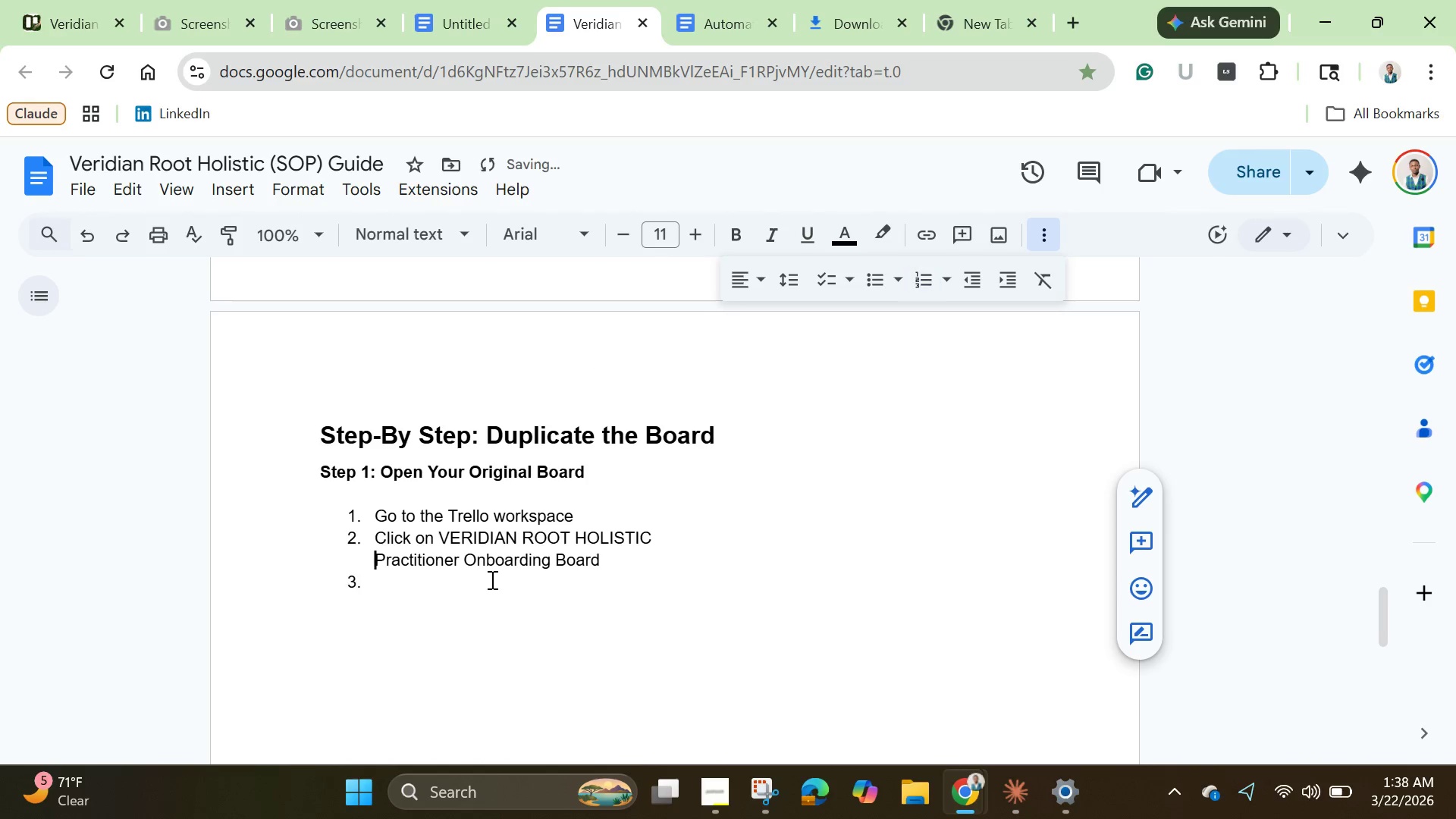 
key(Backspace)
 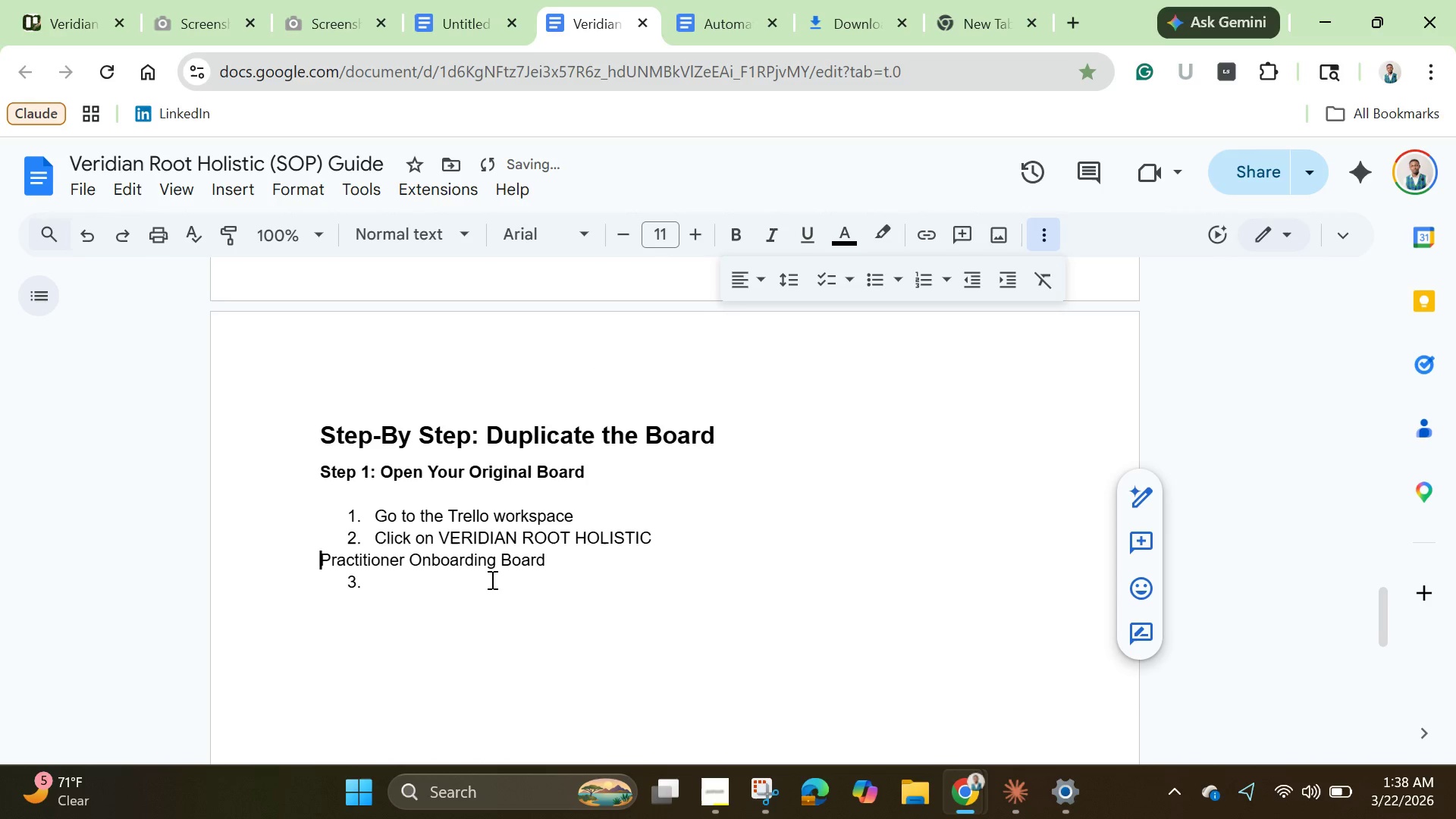 
key(Backspace)
 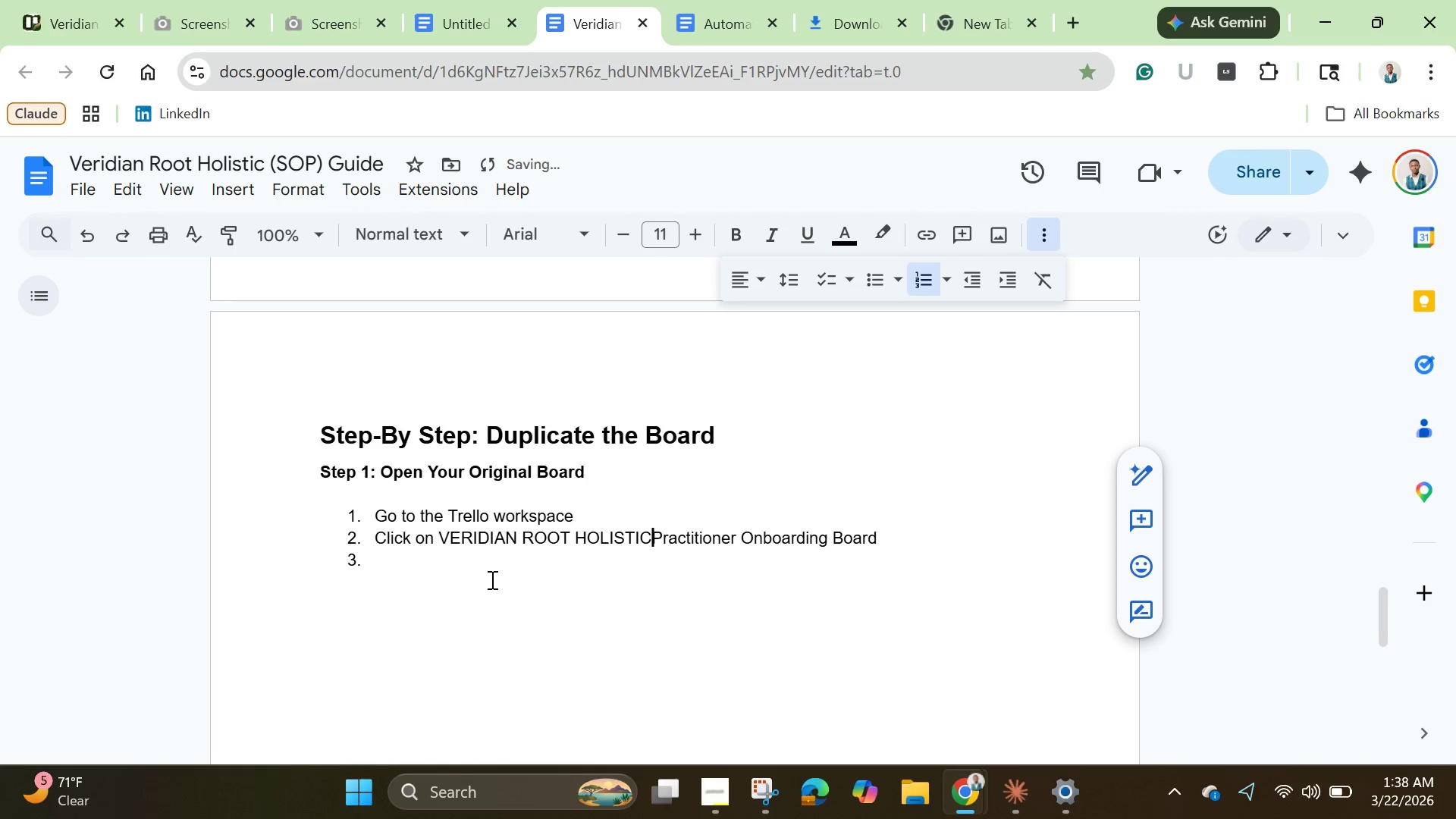 
key(Backspace)
 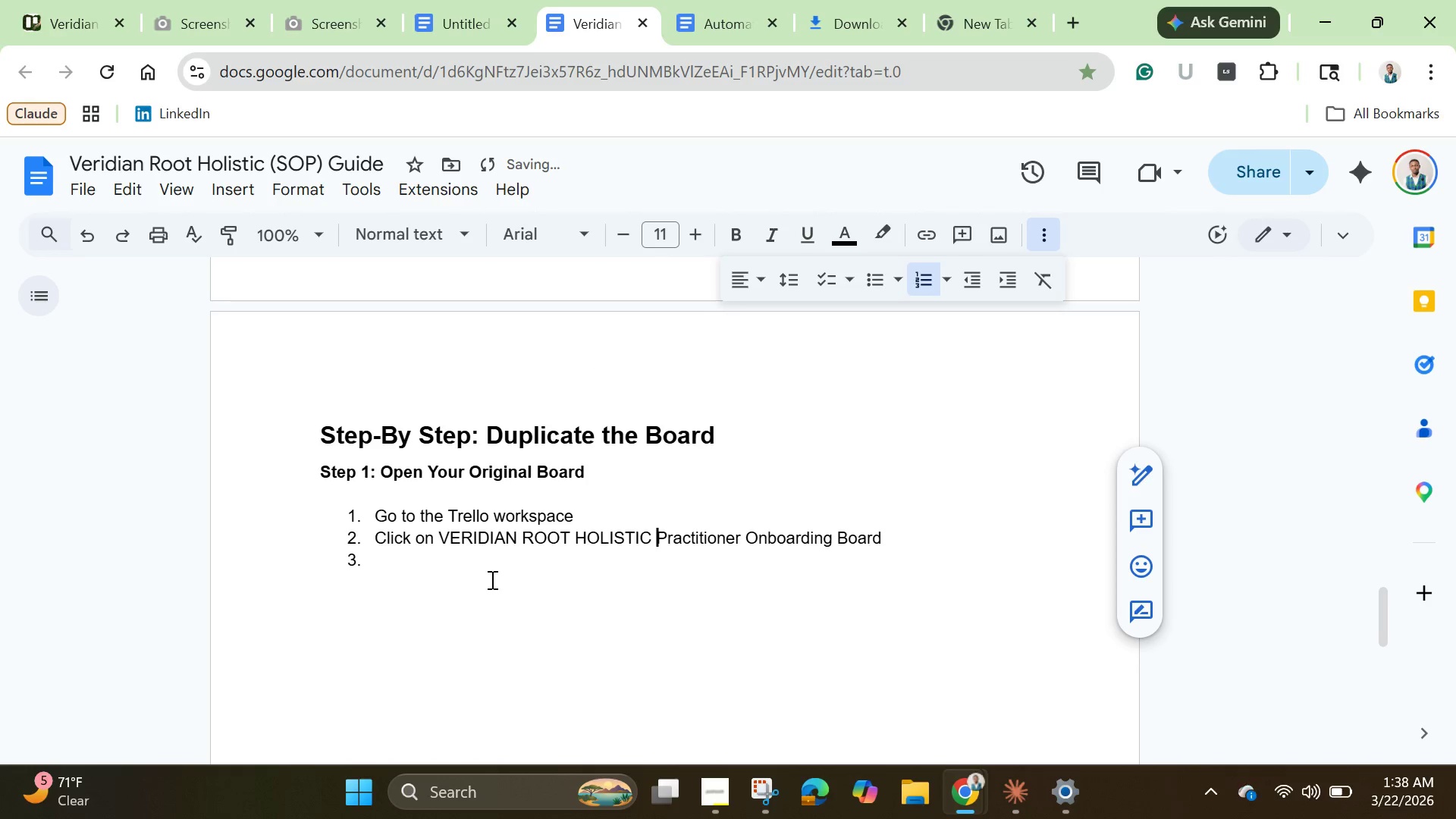 
key(Space)
 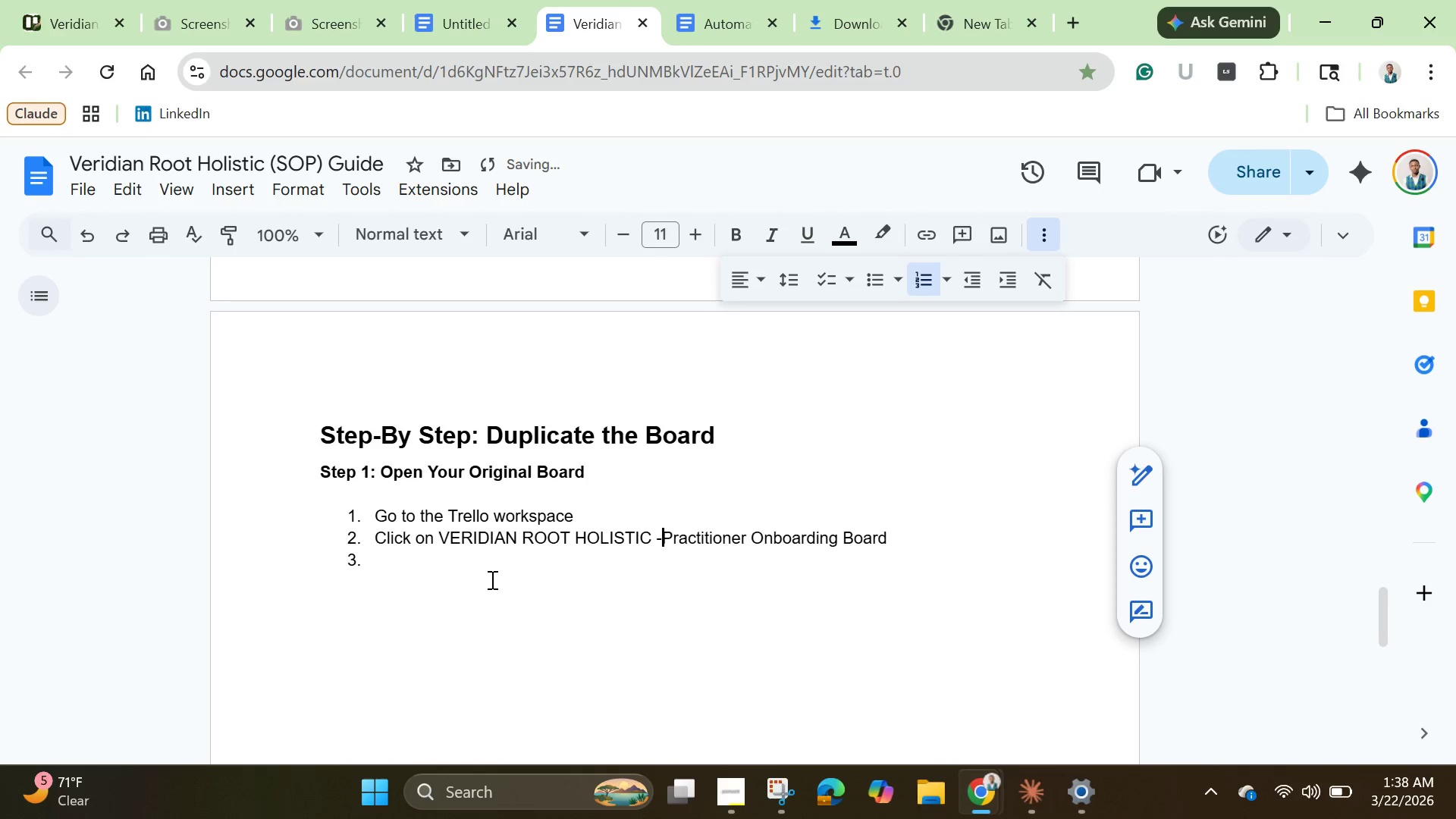 
key(Minus)
 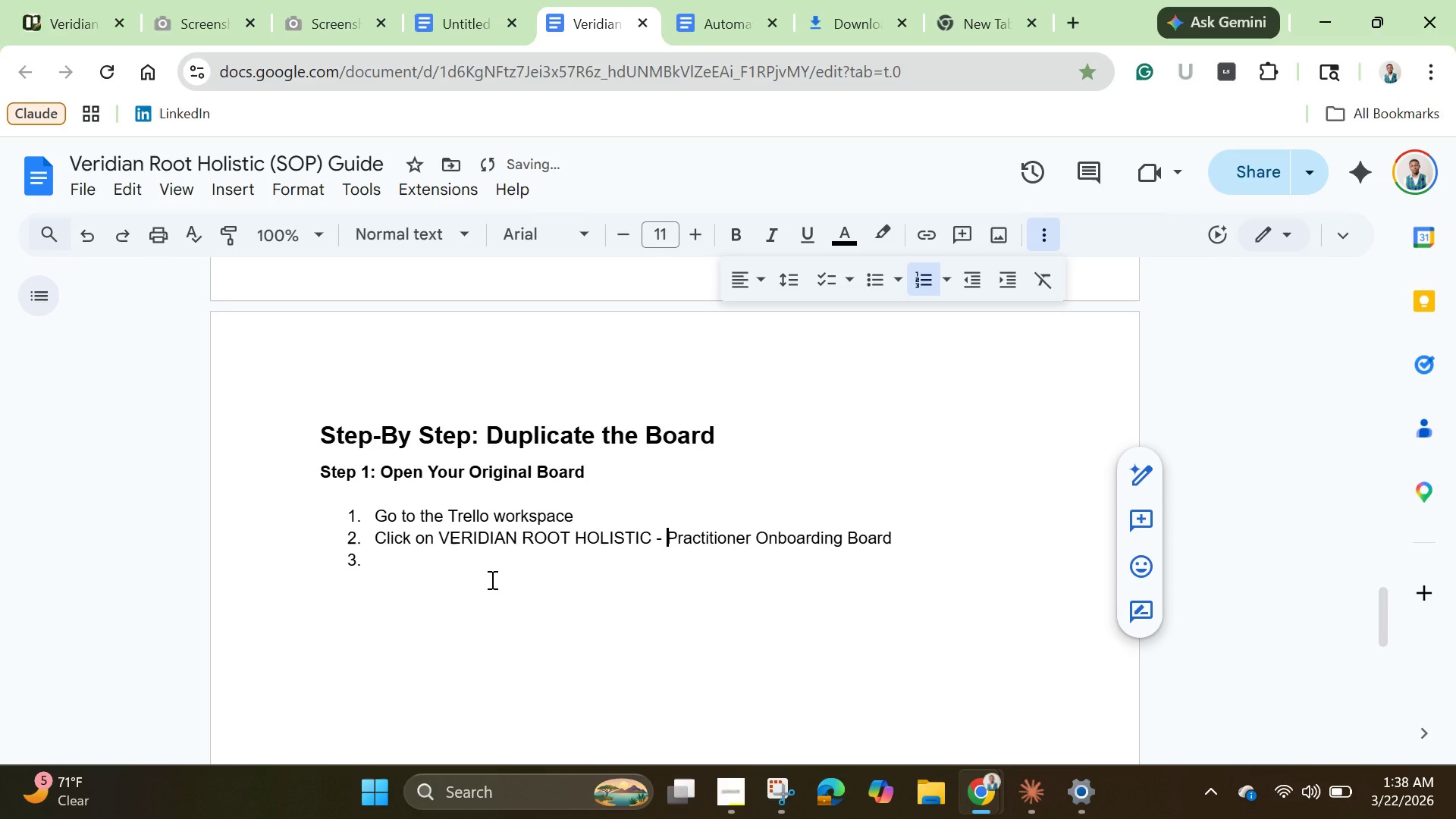 
key(Space)
 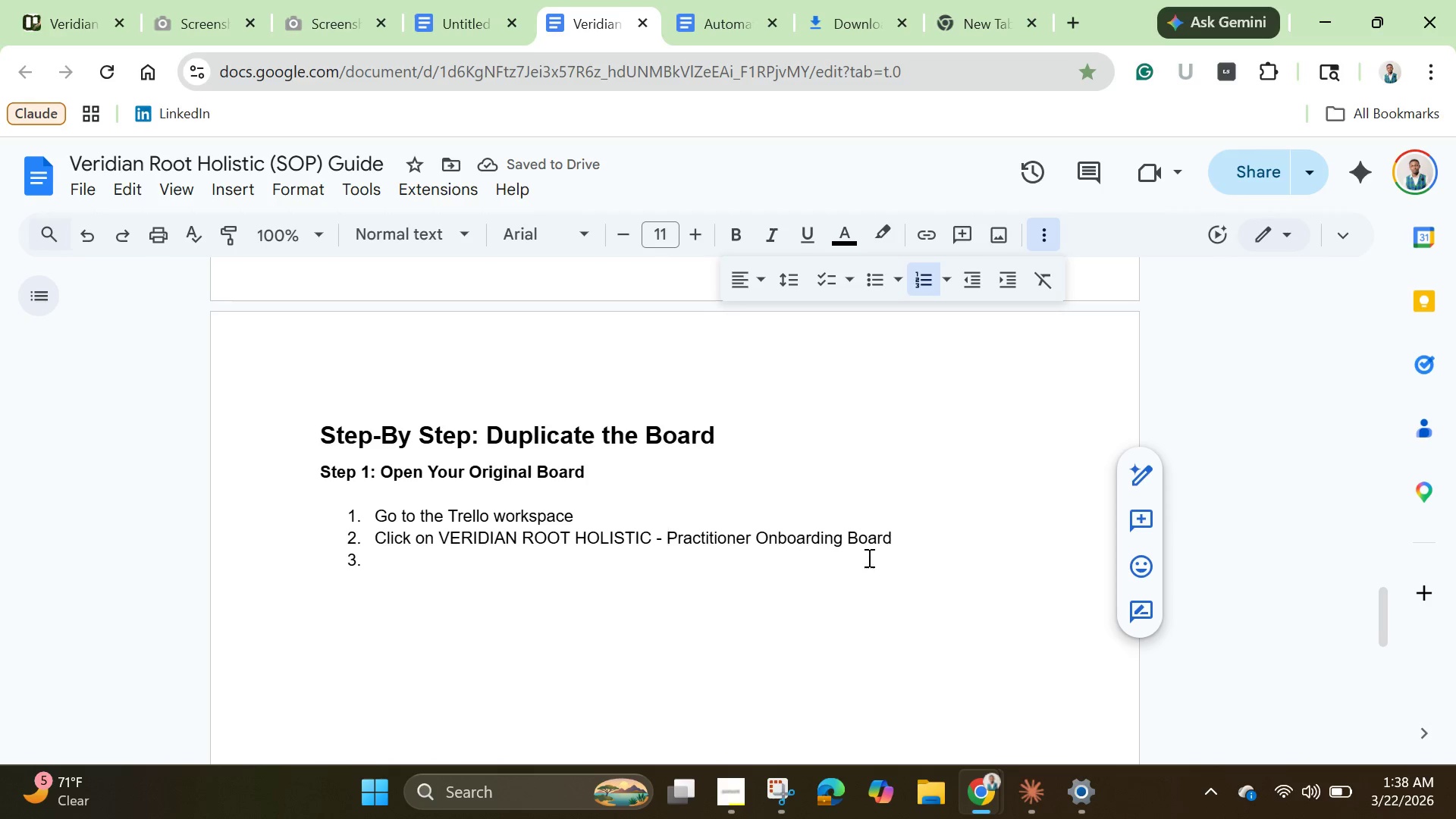 
left_click_drag(start_coordinate=[899, 532], to_coordinate=[843, 532])
 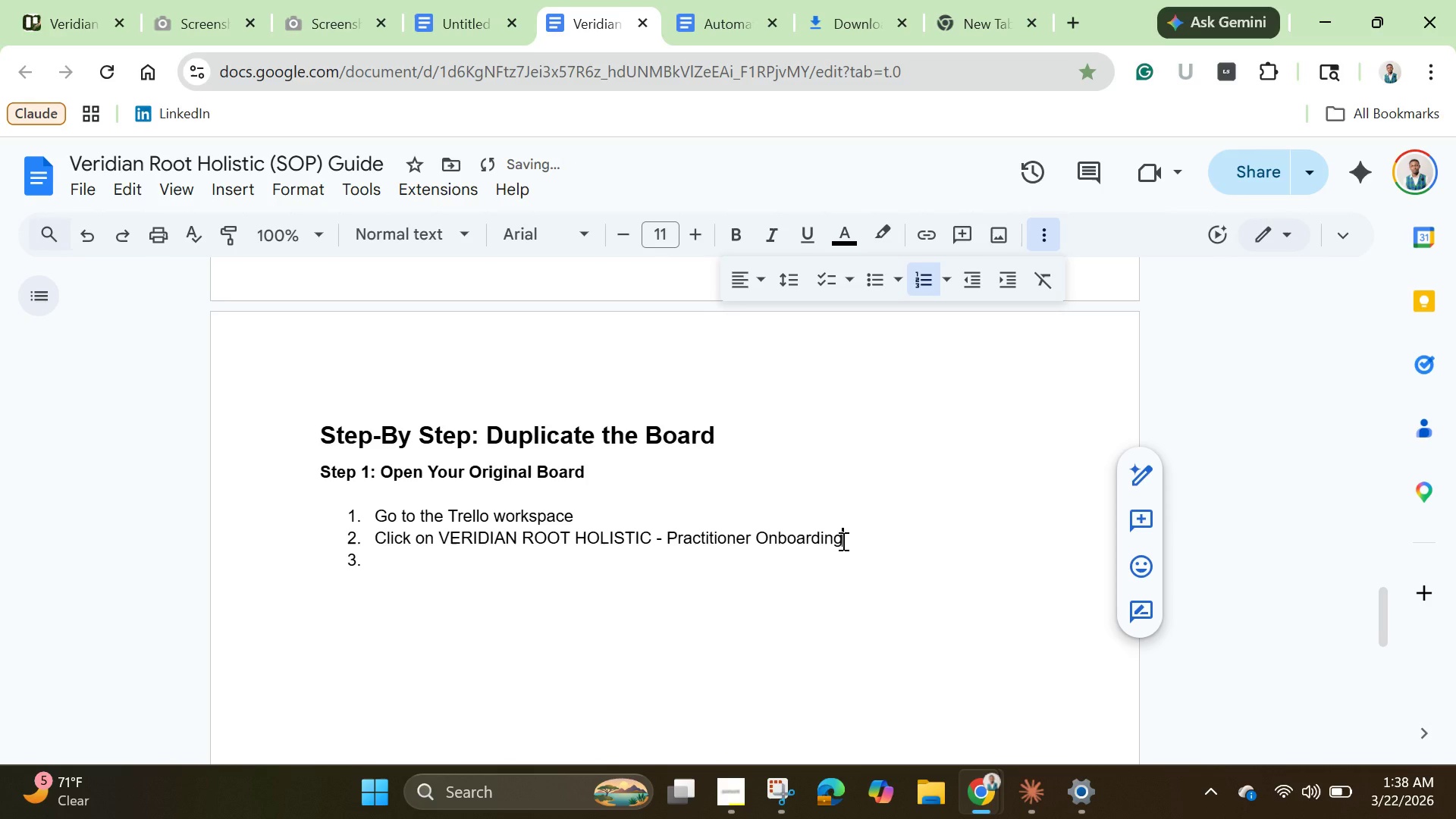 
key(Backspace)
 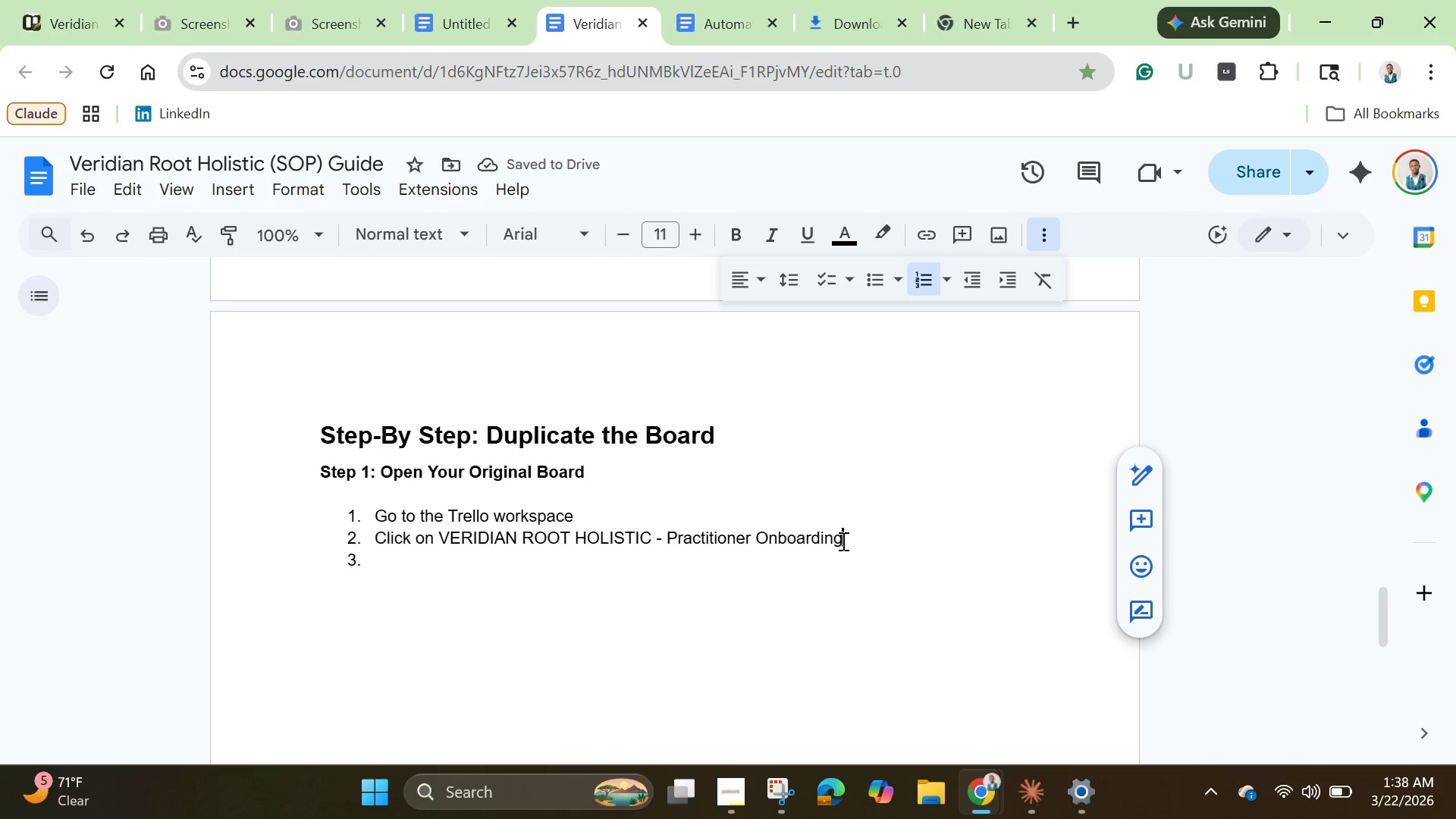 
wait(5.55)
 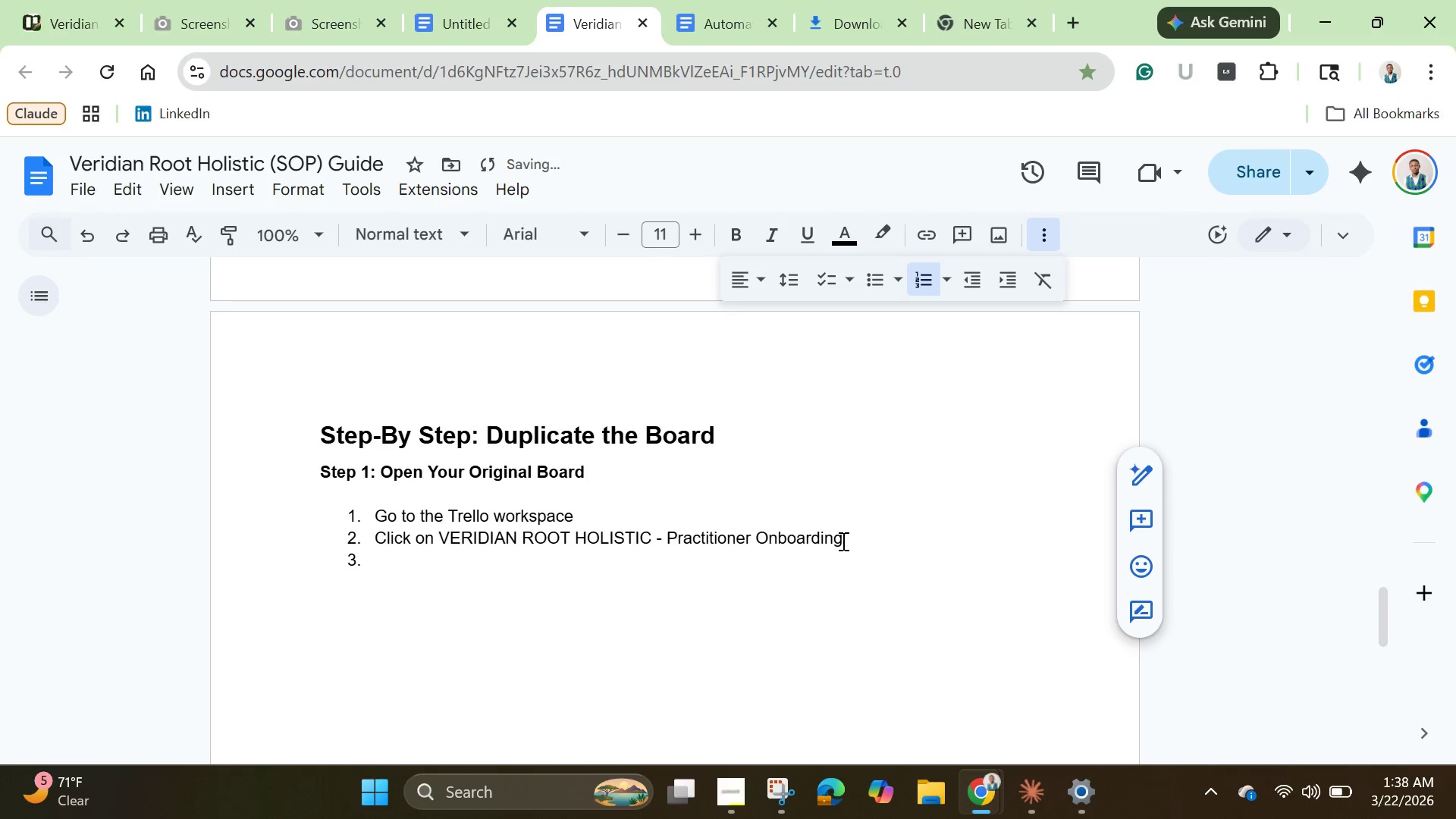 
key(Shift+Quote)
 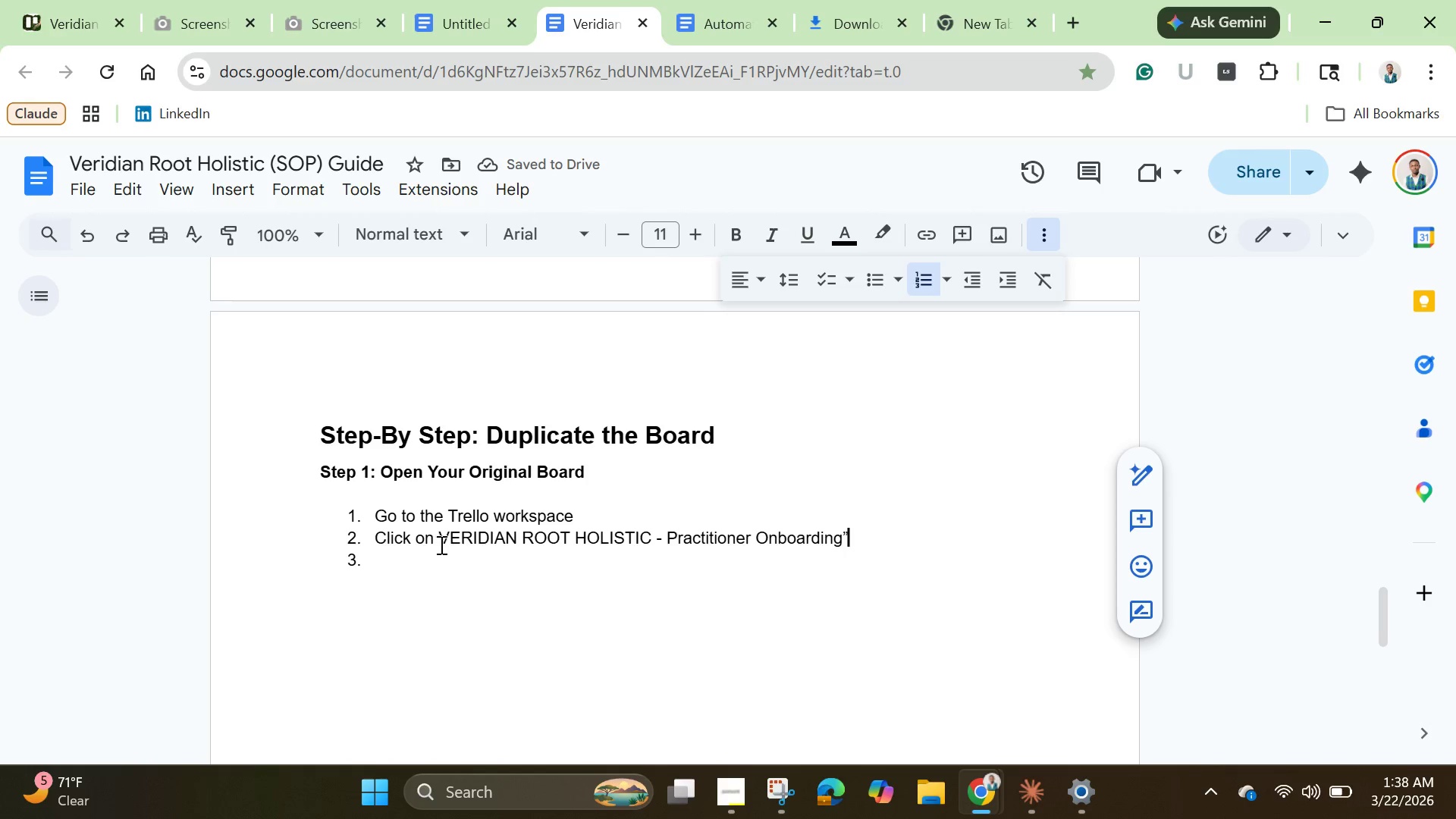 
wait(5.62)
 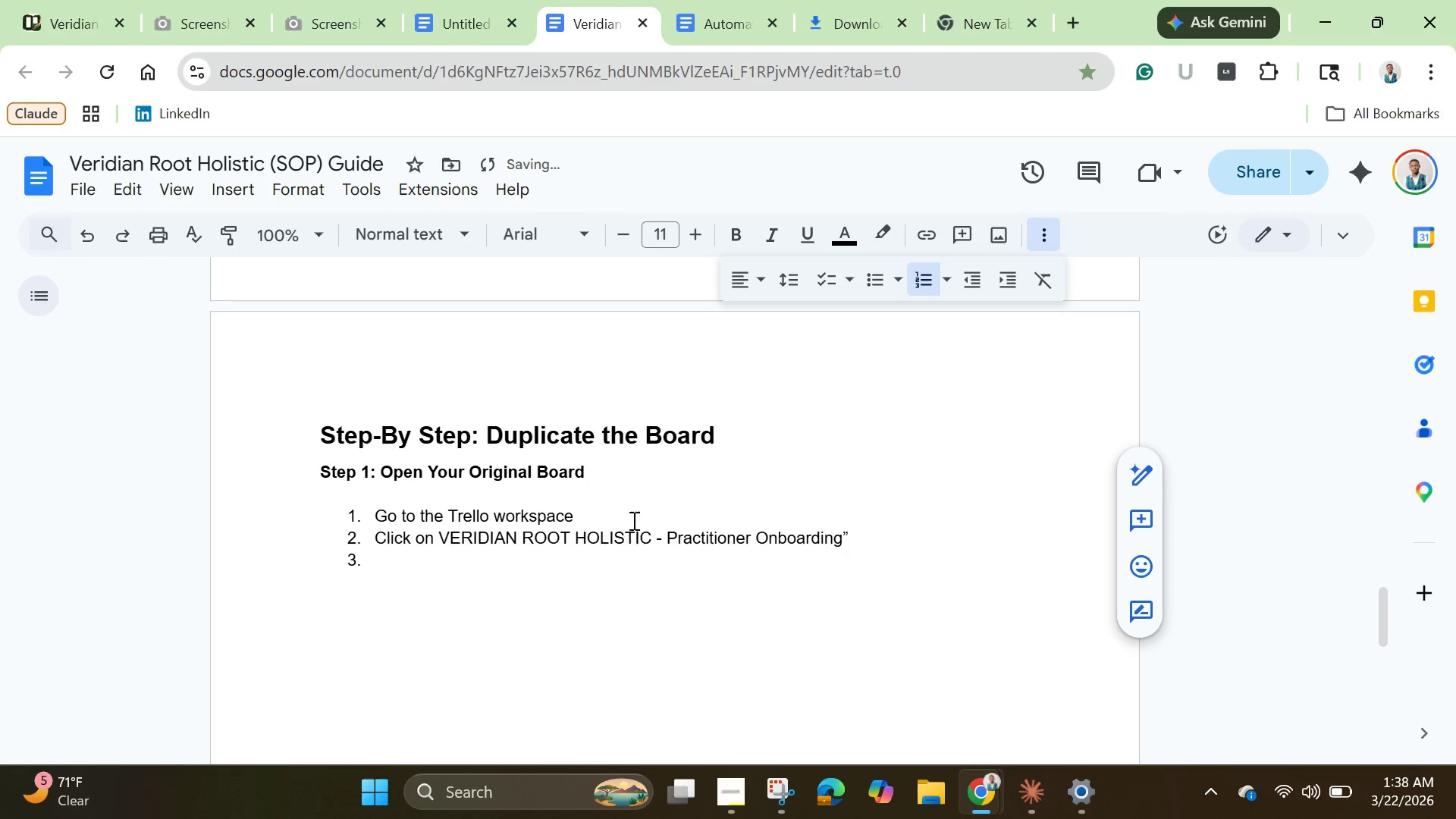 
key(Shift+Quote)
 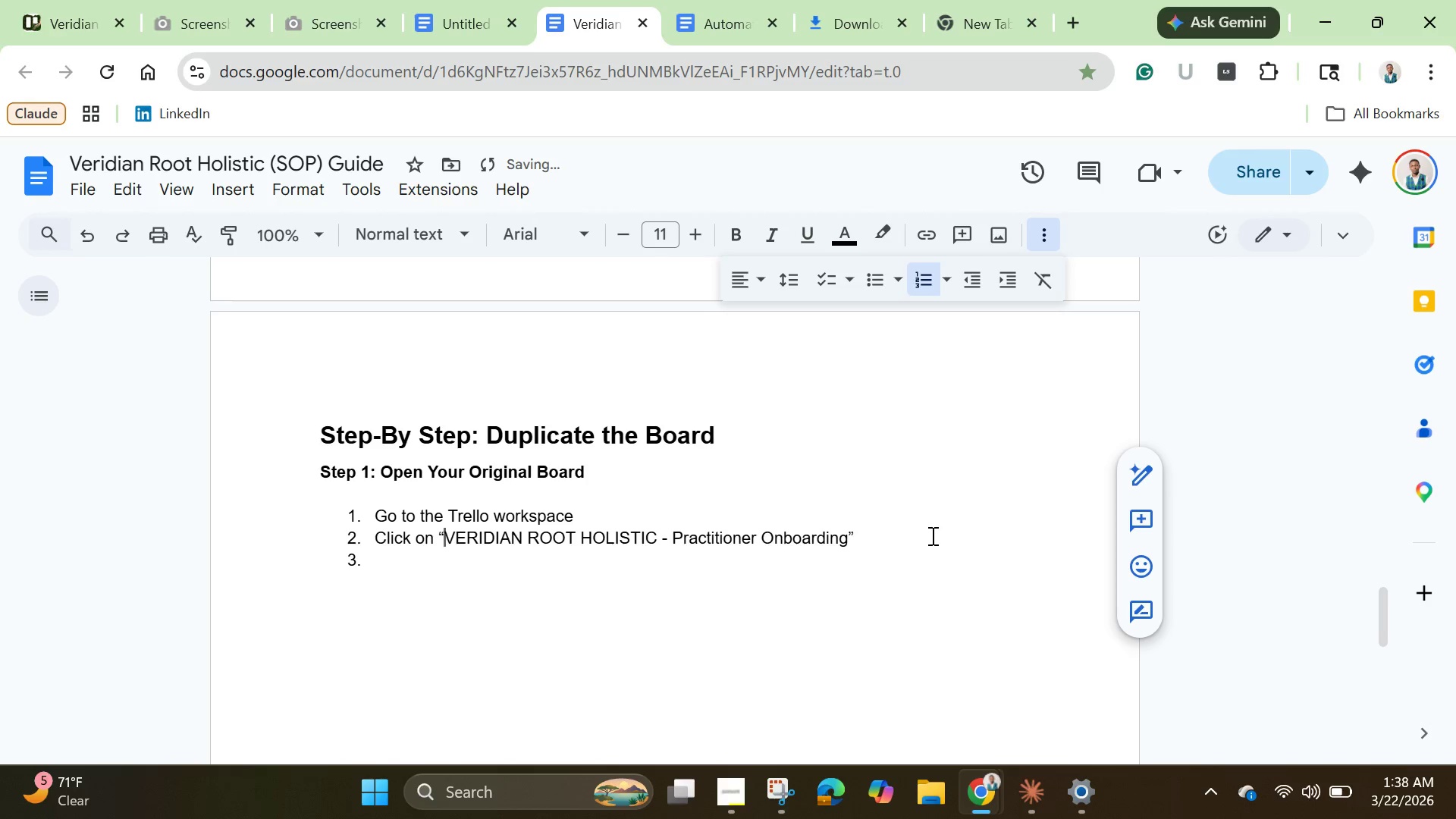 
left_click([931, 535])
 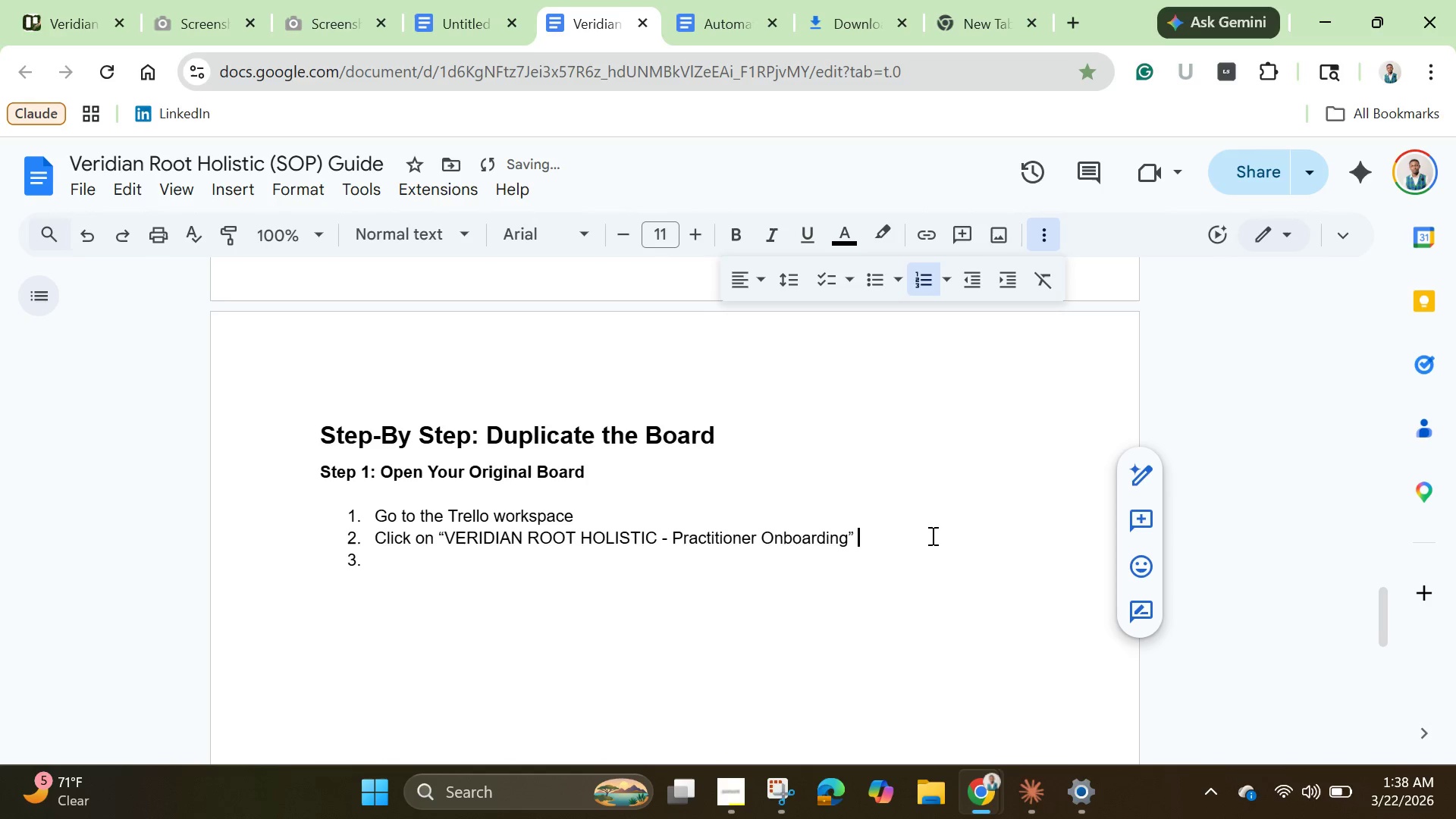 
type( board)
 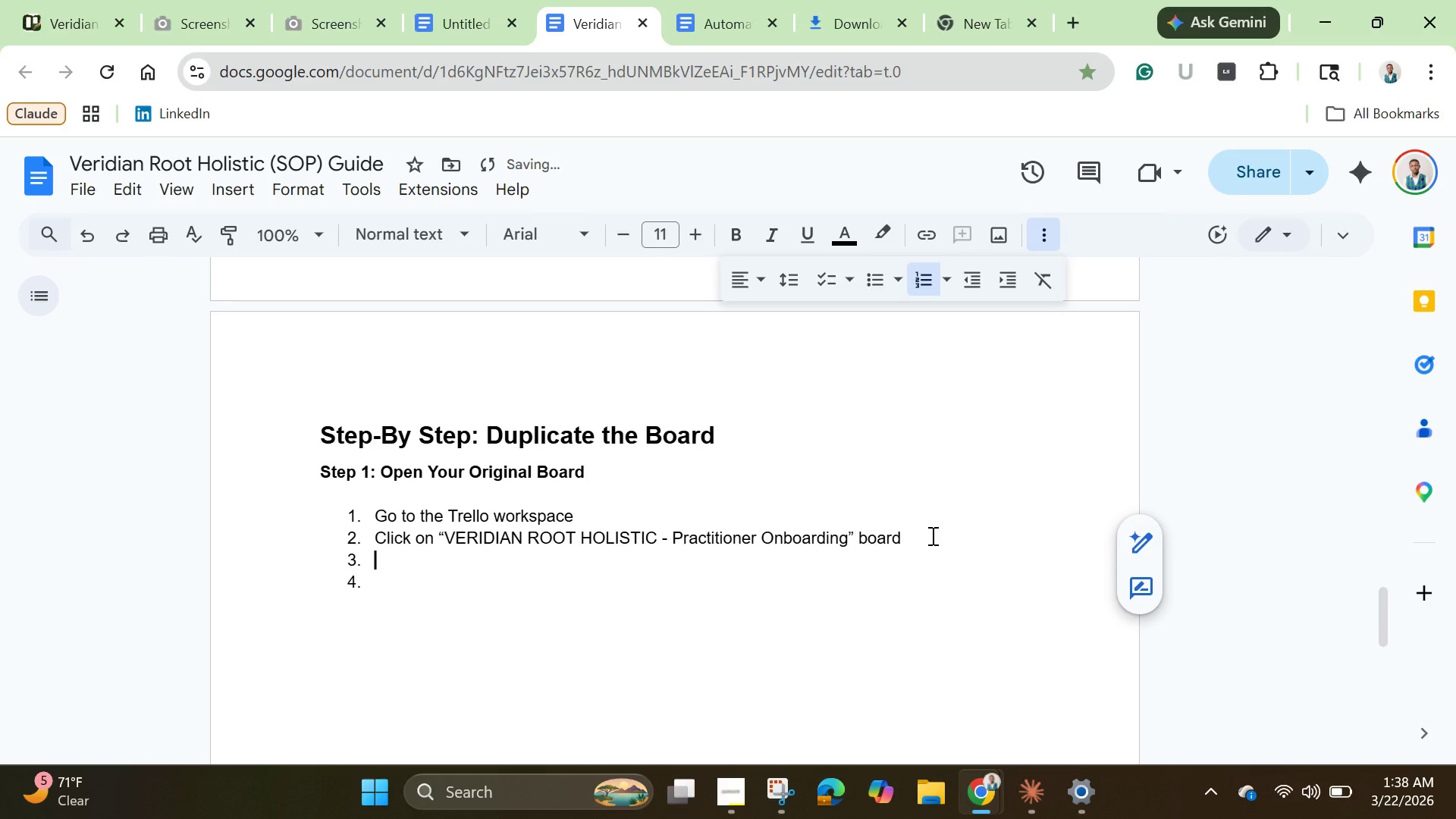 
key(Enter)
 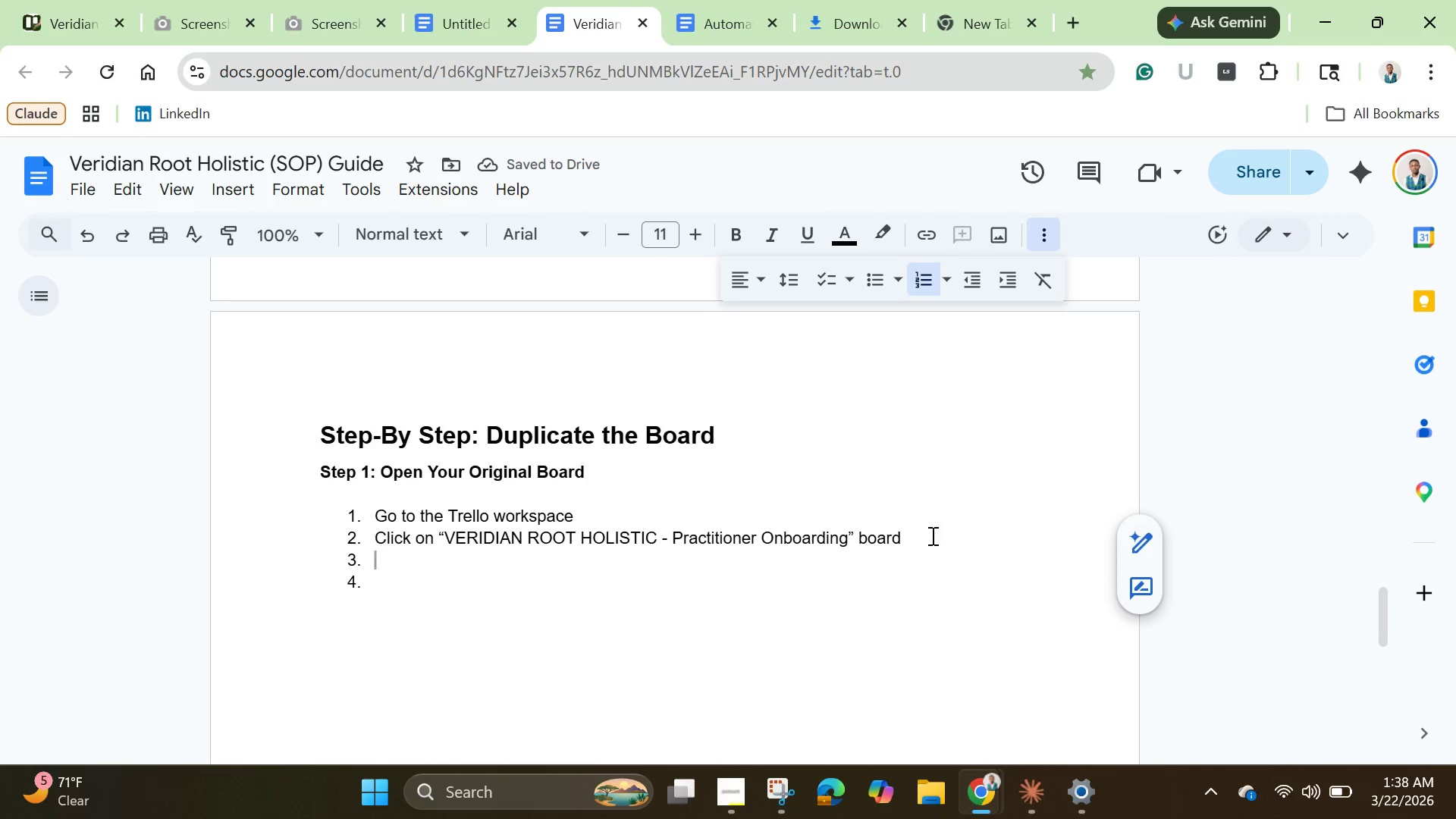 
wait(6.98)
 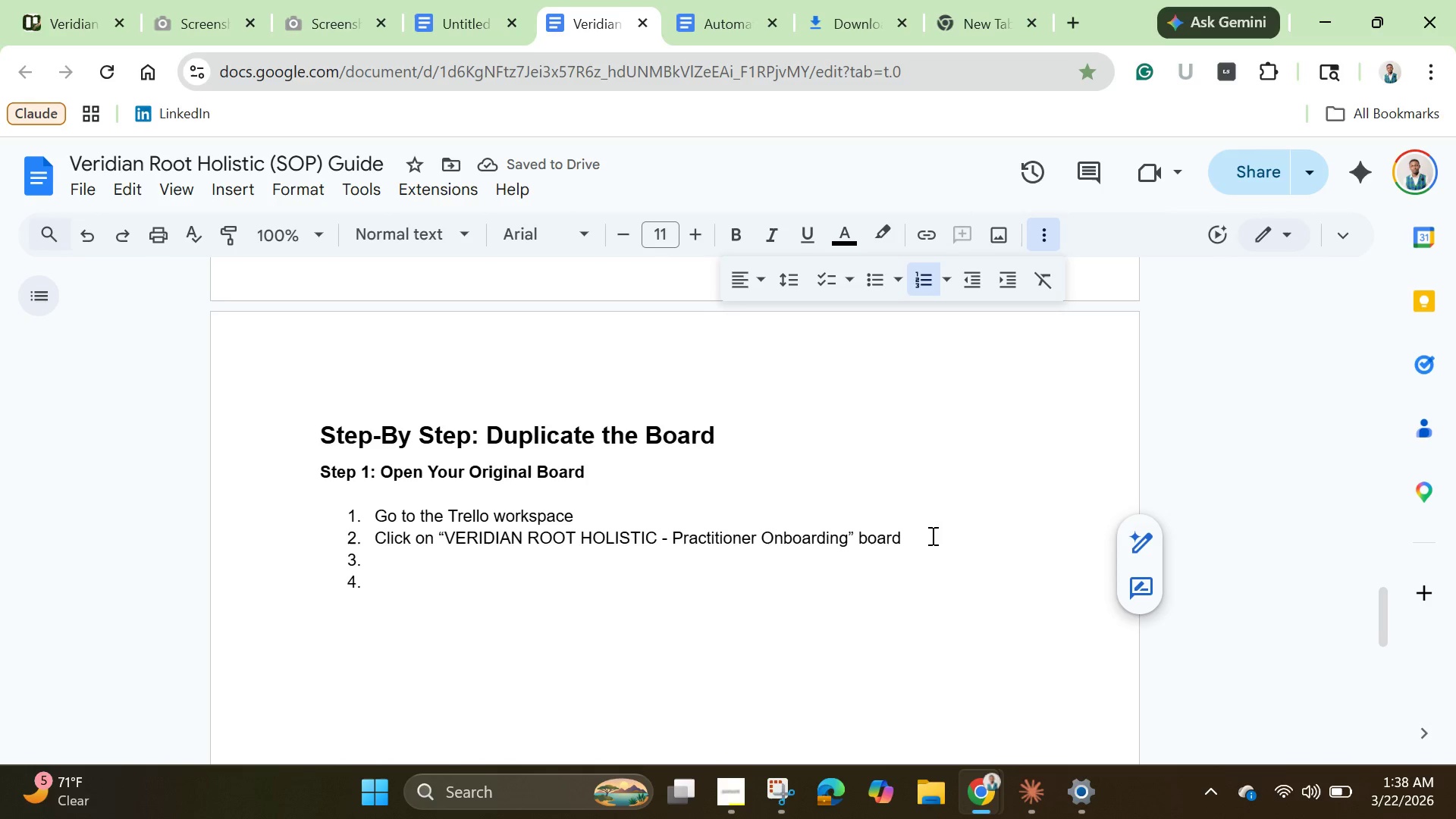 
type(Tiu)
key(Backspace)
key(Backspace)
key(Backspace)
type(You're mn)
key(Backspace)
key(Backspace)
type(now view t)
key(Backspace)
key(Backspace)
type(ing the master template board)
 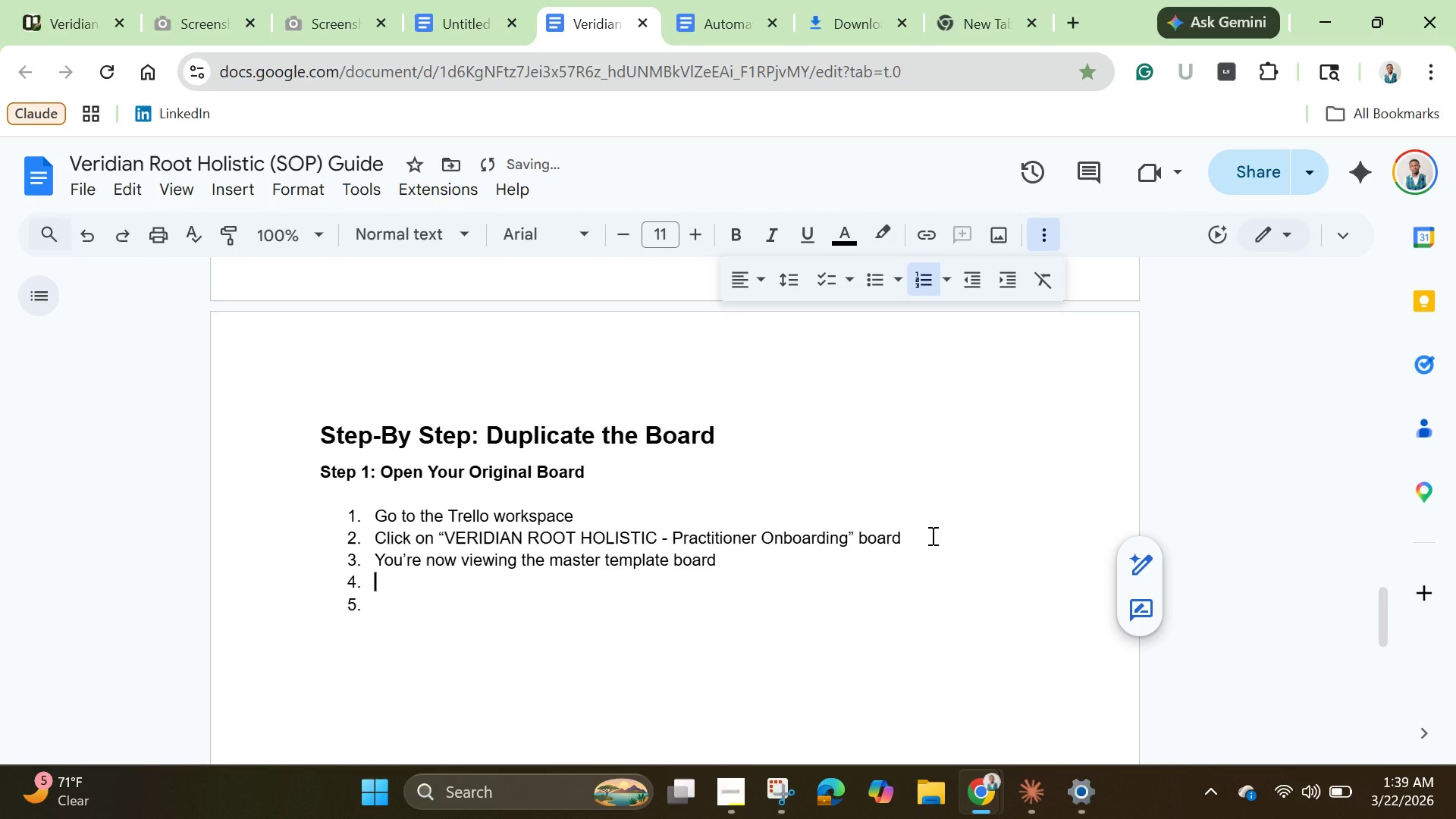 
key(Enter)
 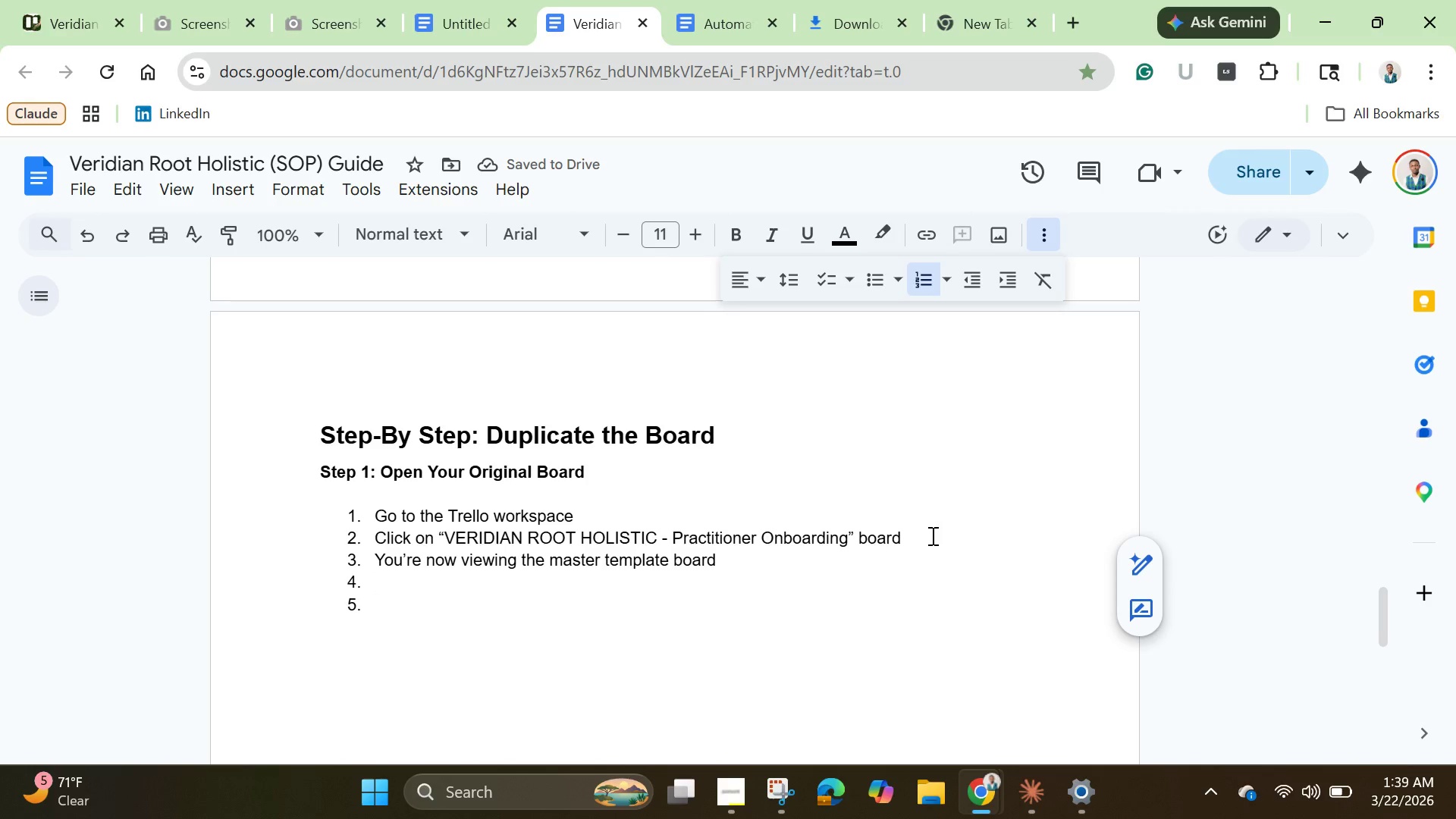 
wait(5.03)
 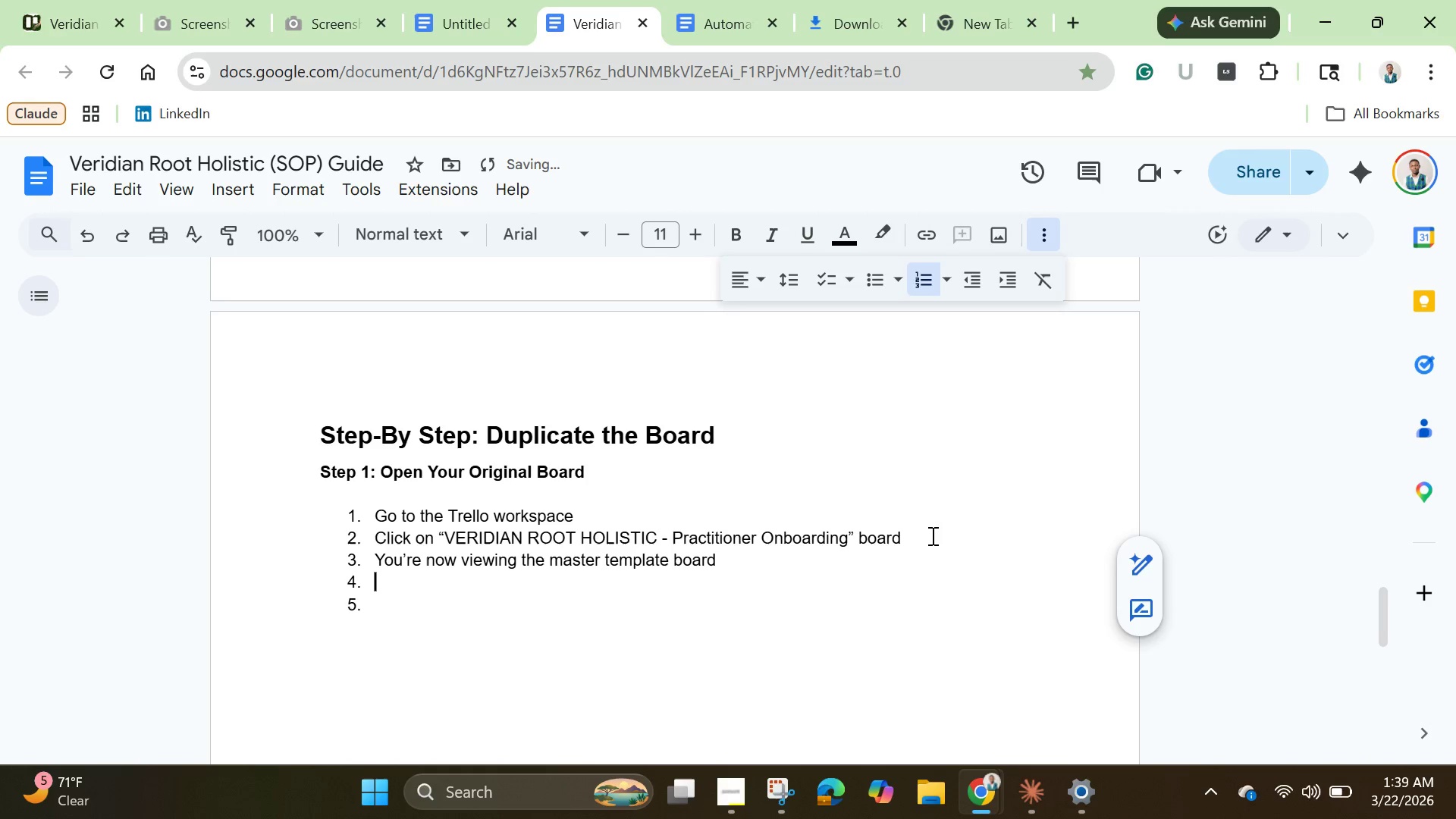 
key(Backspace)
 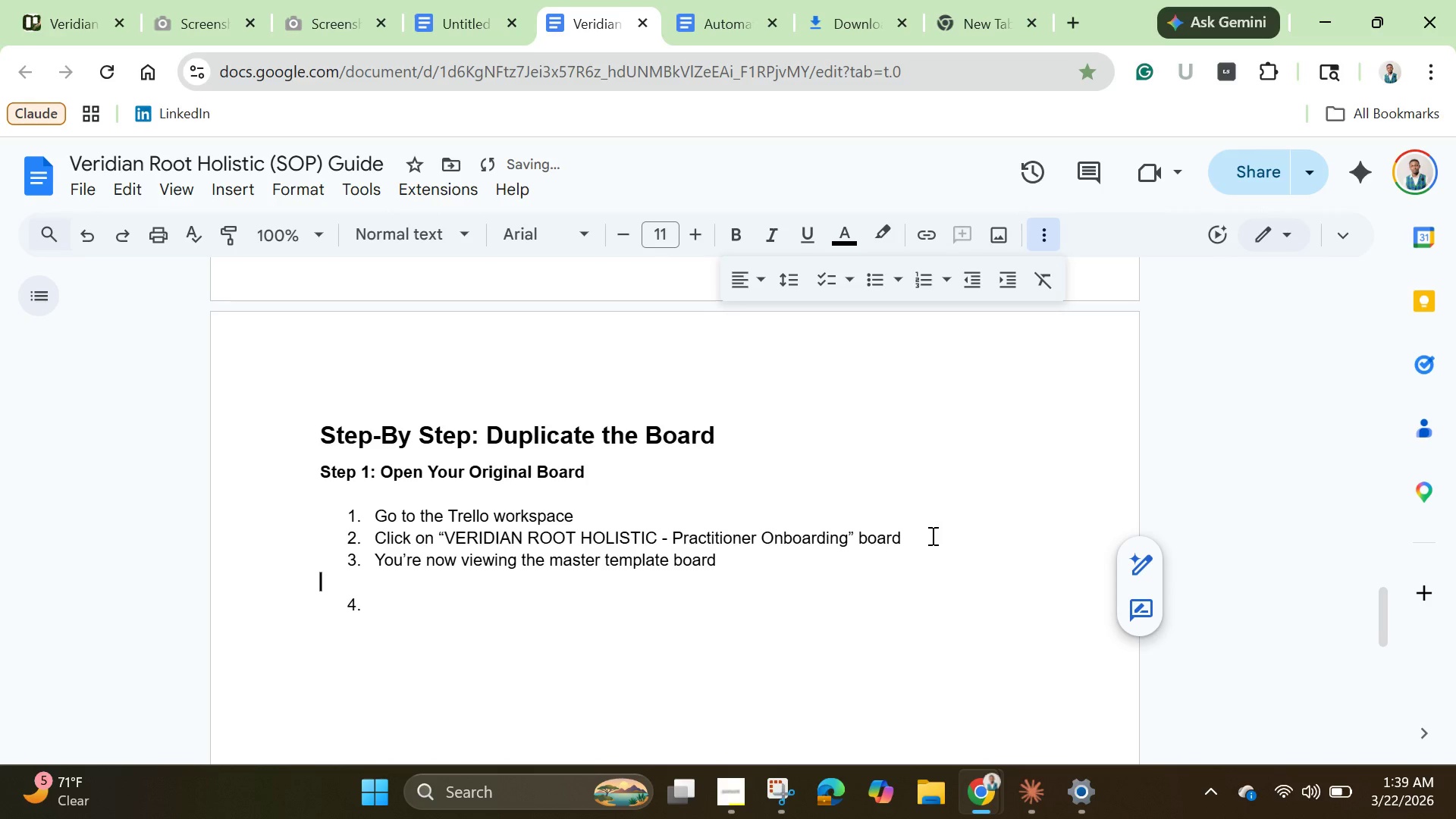 
key(Backspace)
 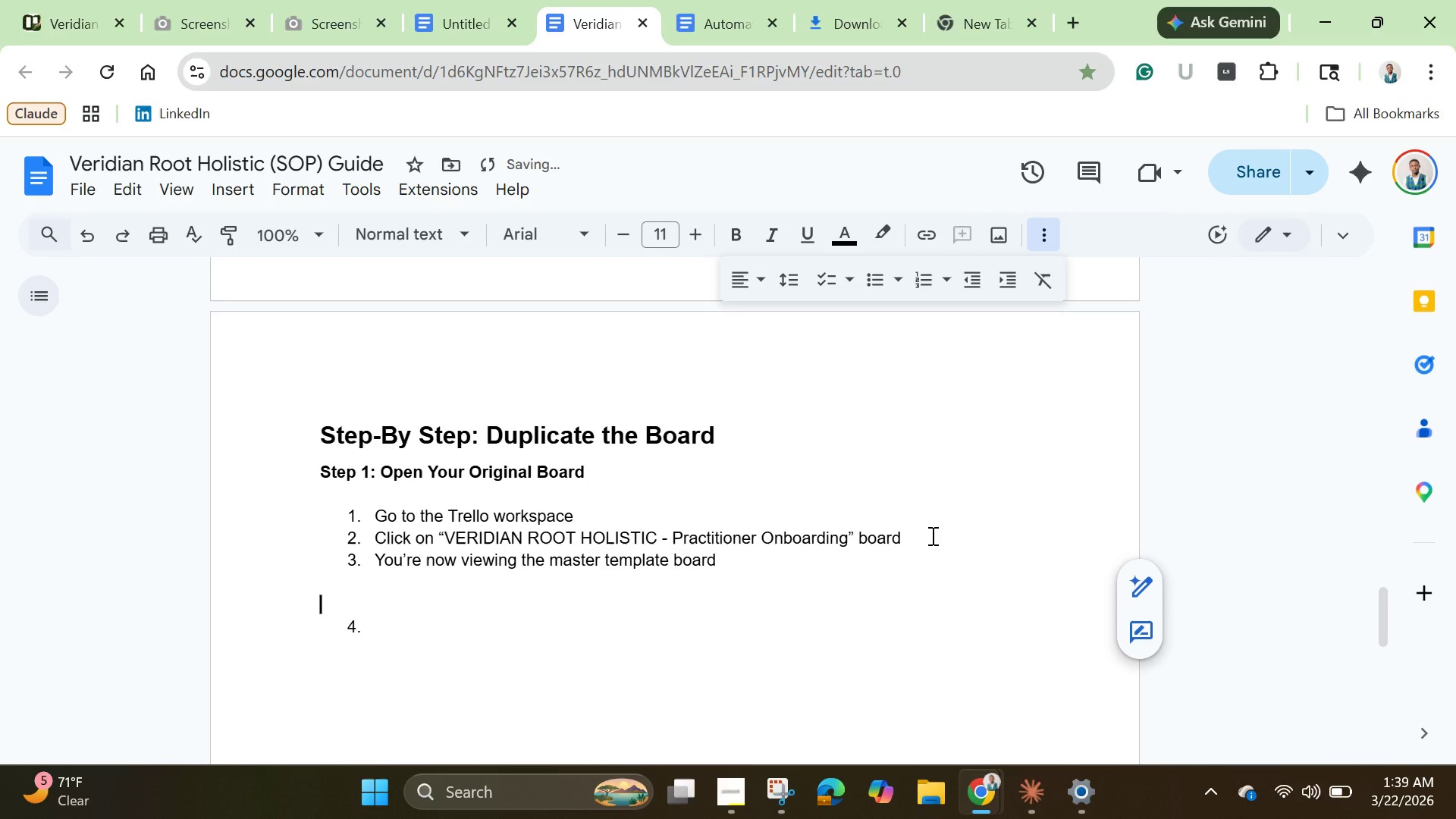 
key(Enter)
 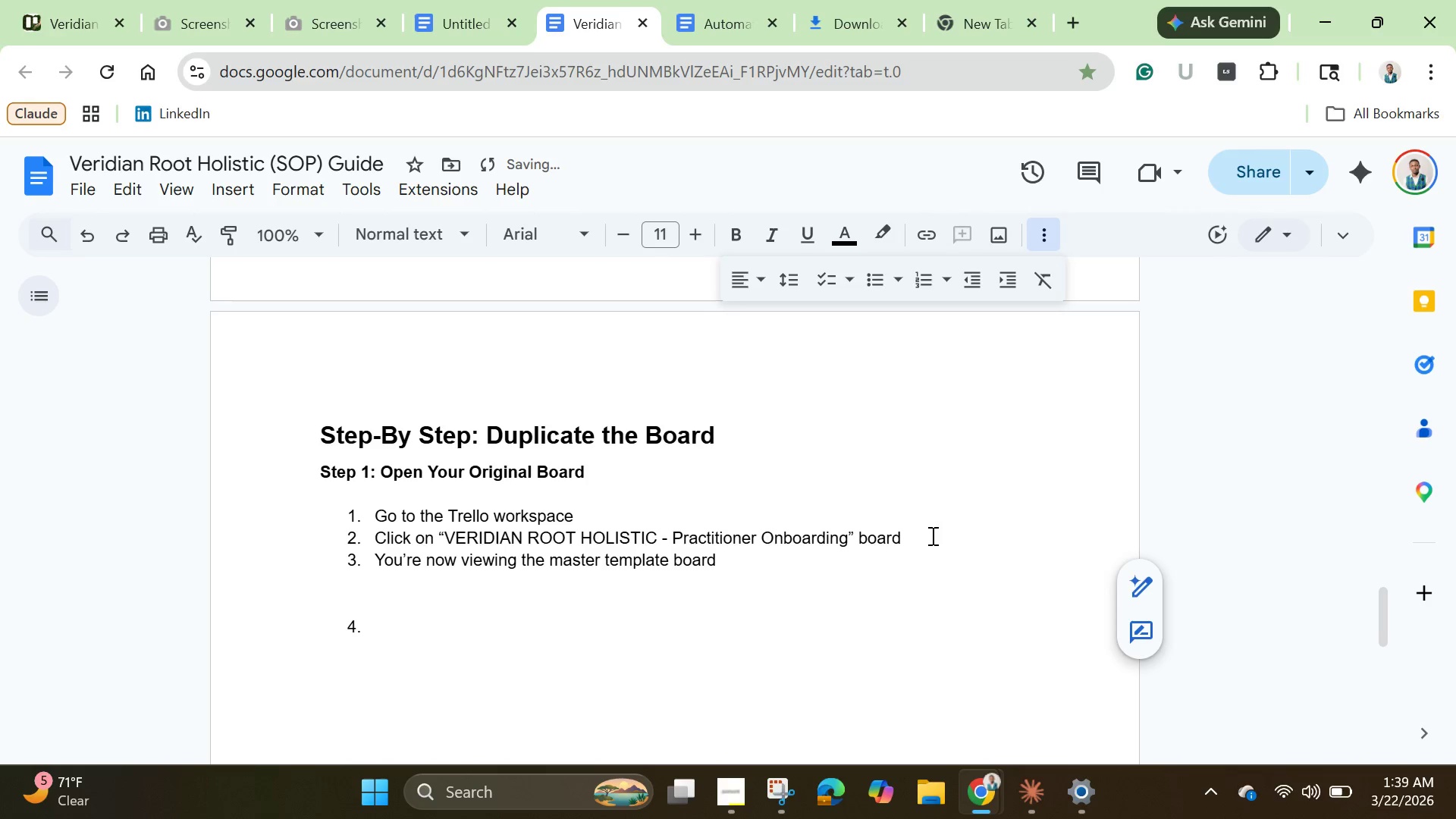 
key(ArrowDown)
 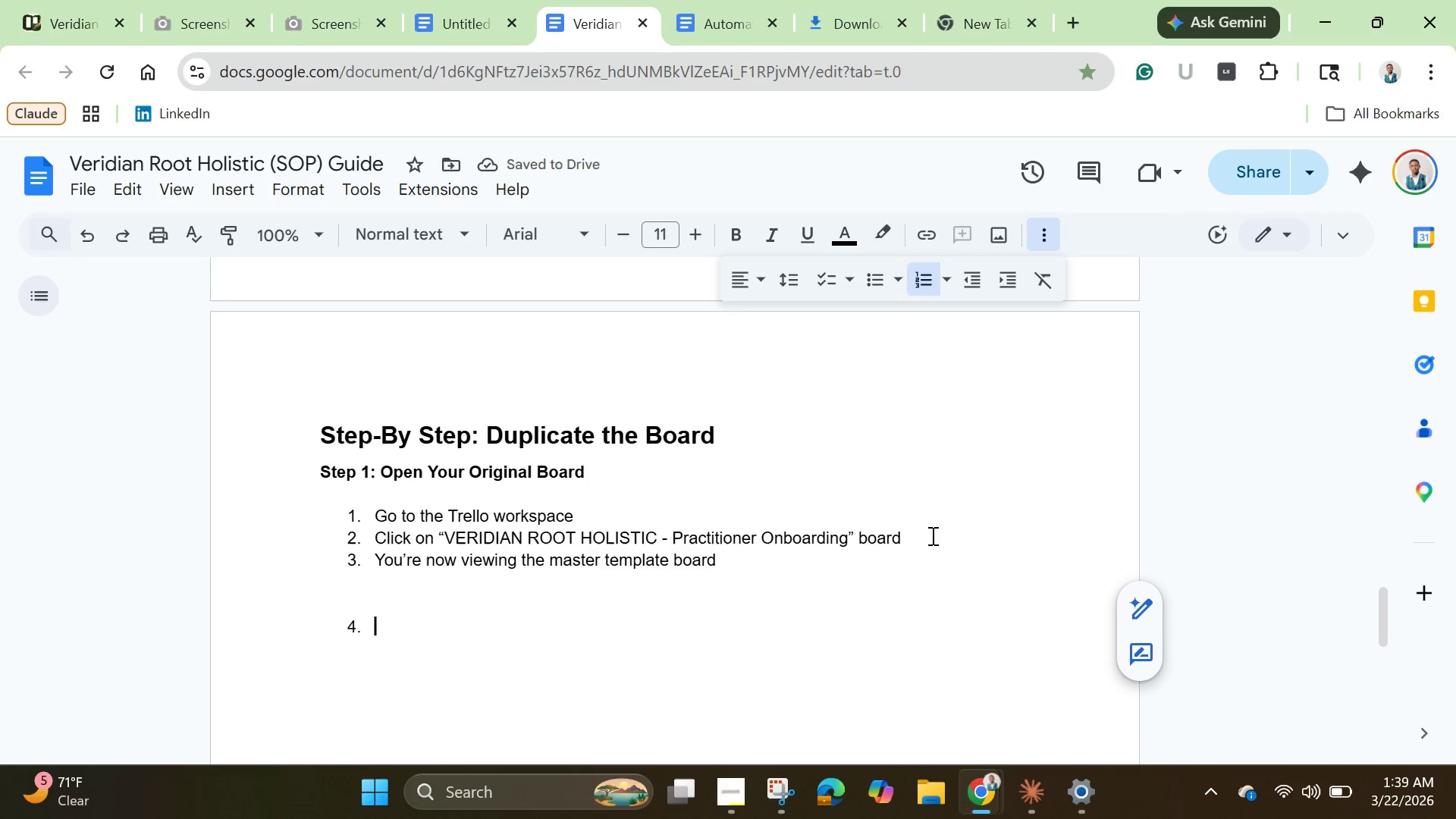 
key(Backspace)
 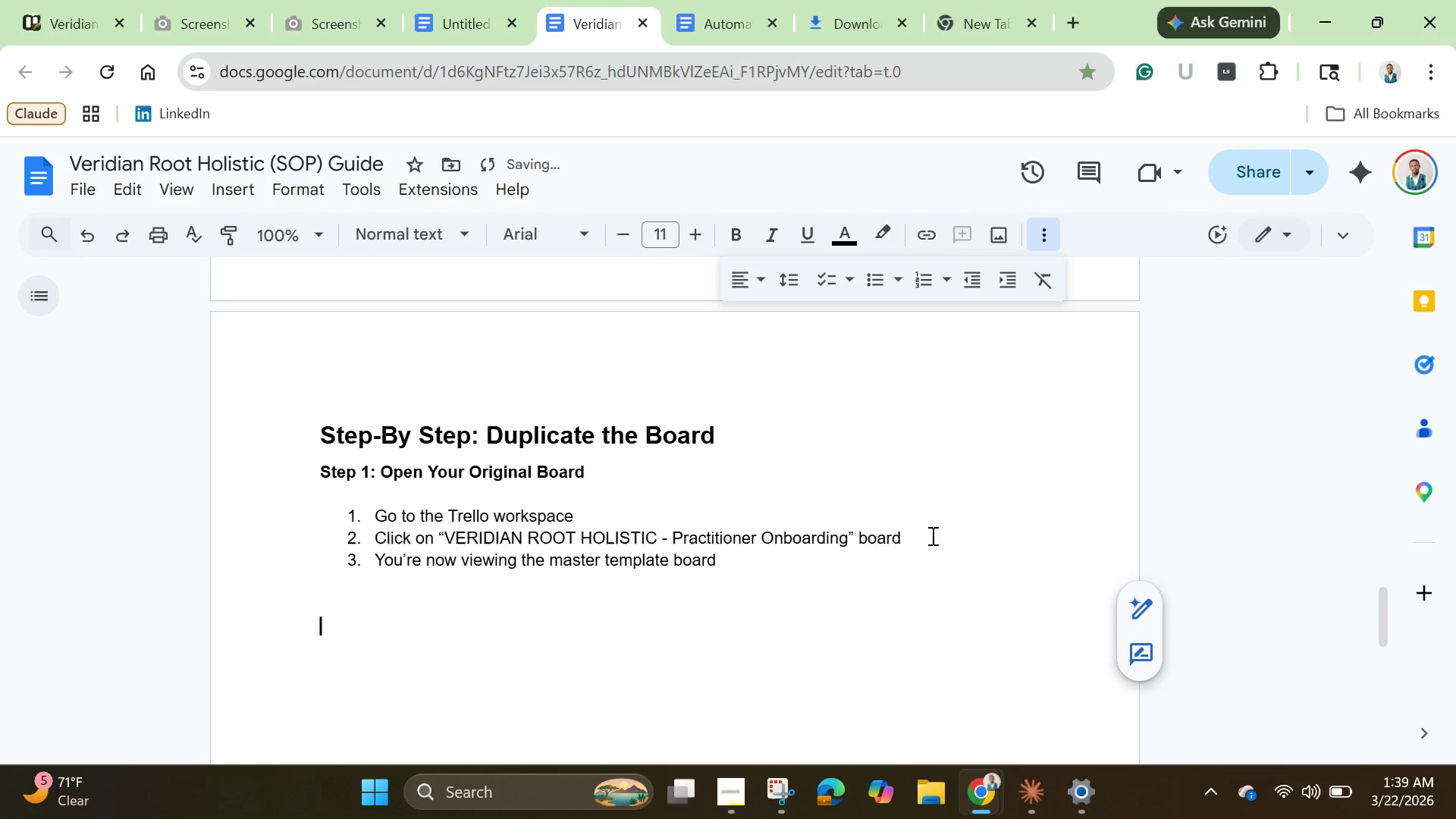 
key(Backspace)
 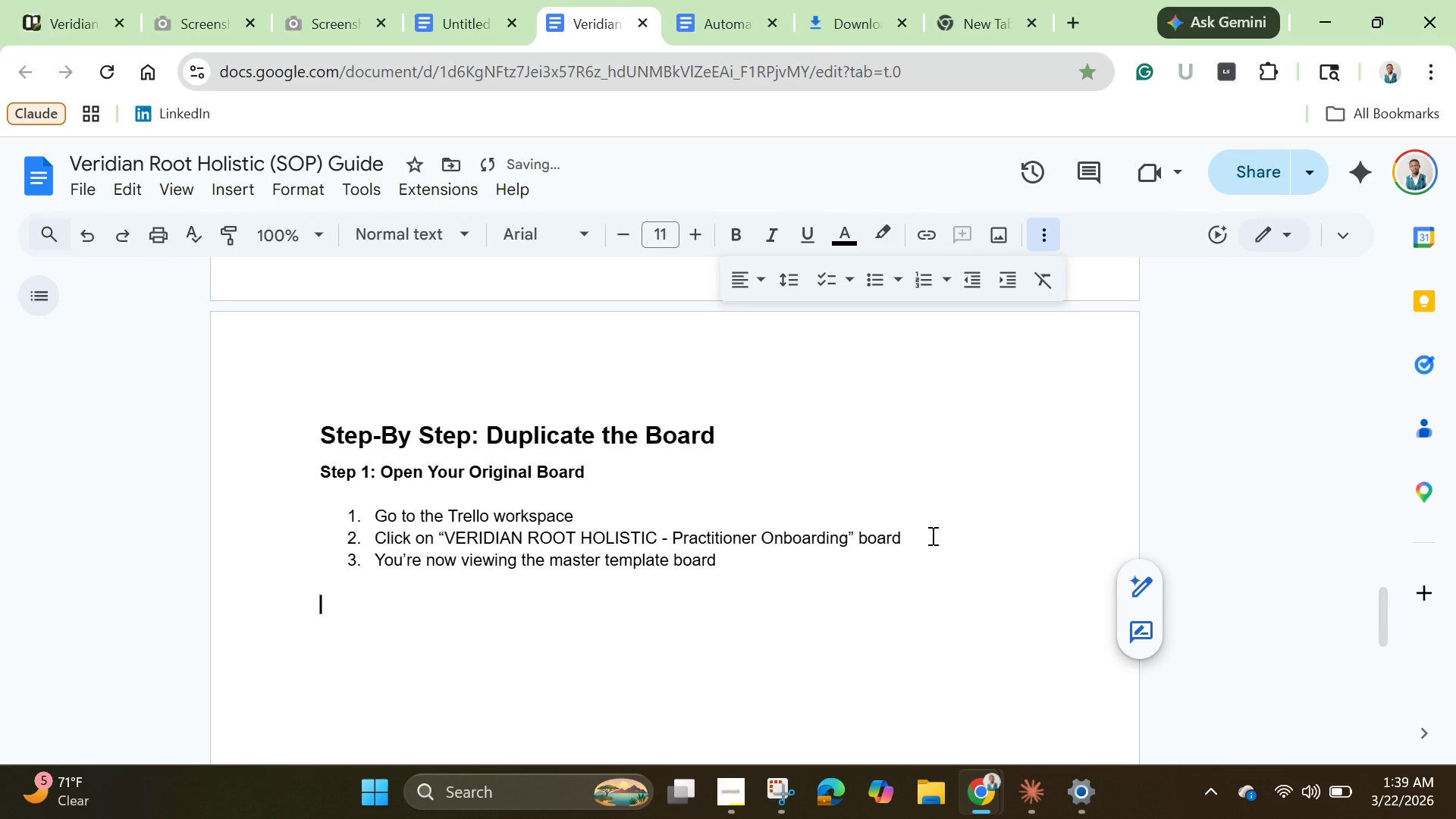 
key(Backspace)
 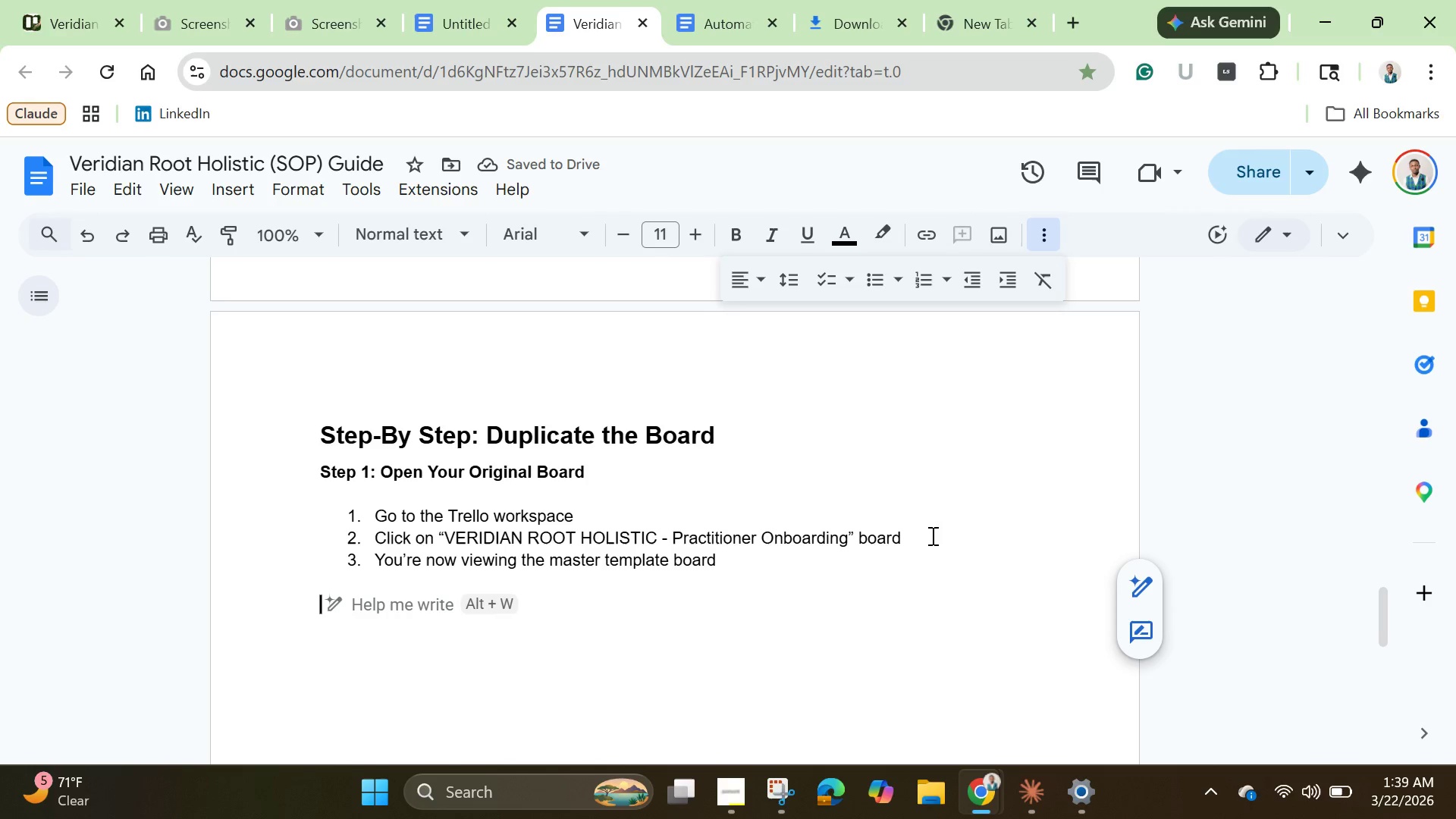 
wait(5.52)
 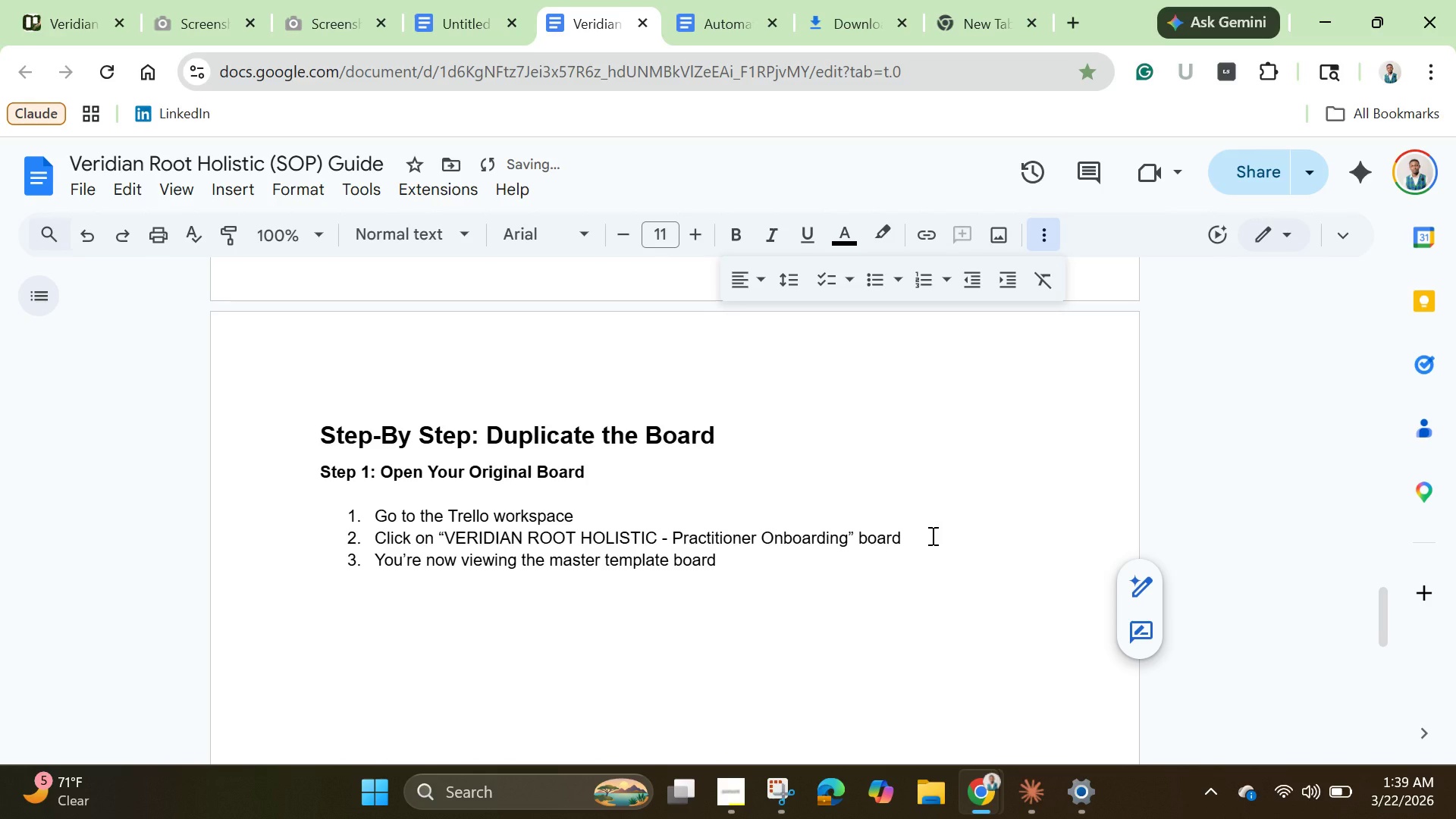 
type(St)
key(Backspace)
key(Backspace)
key(Backspace)
 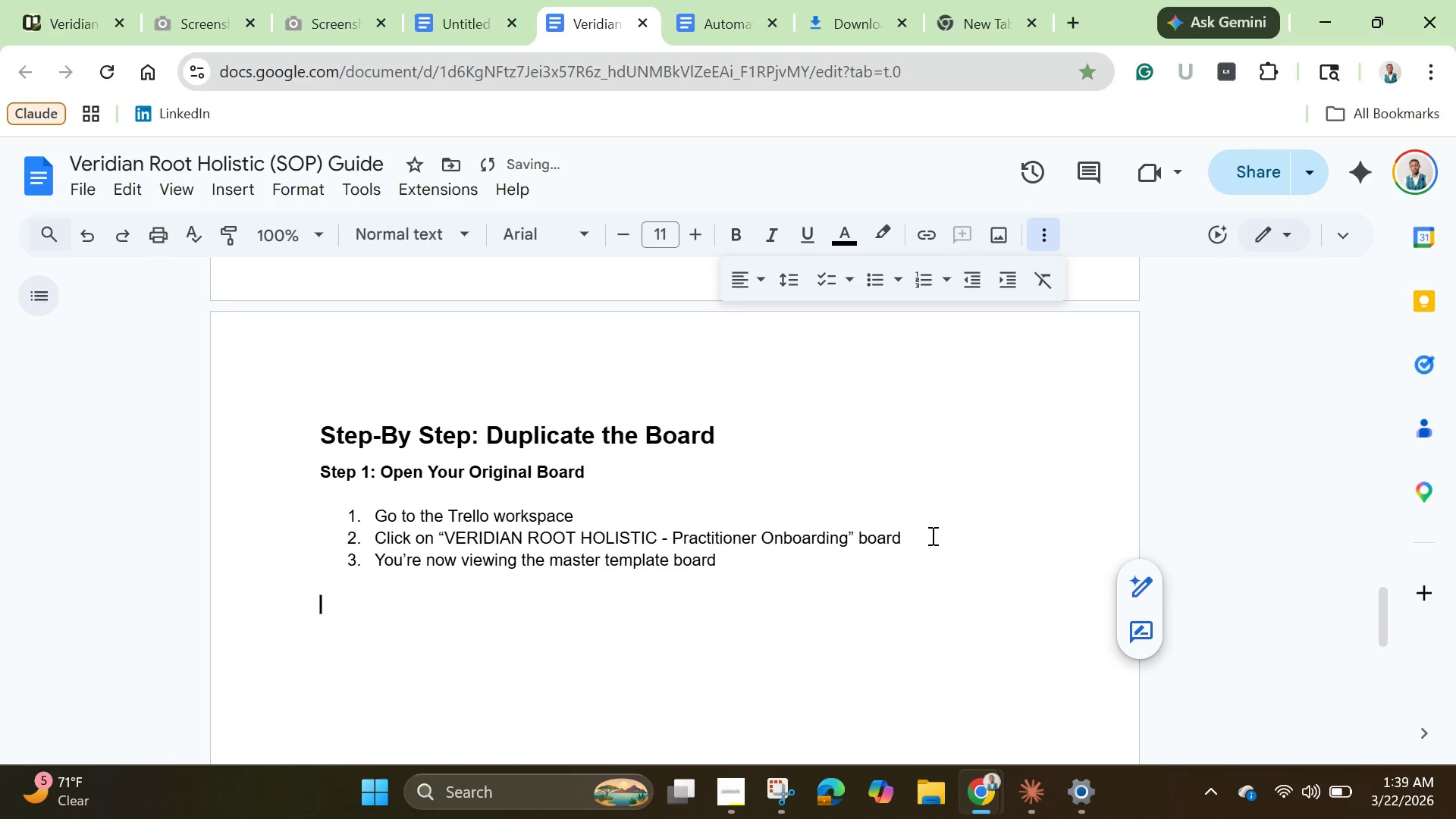 
key(Enter)
 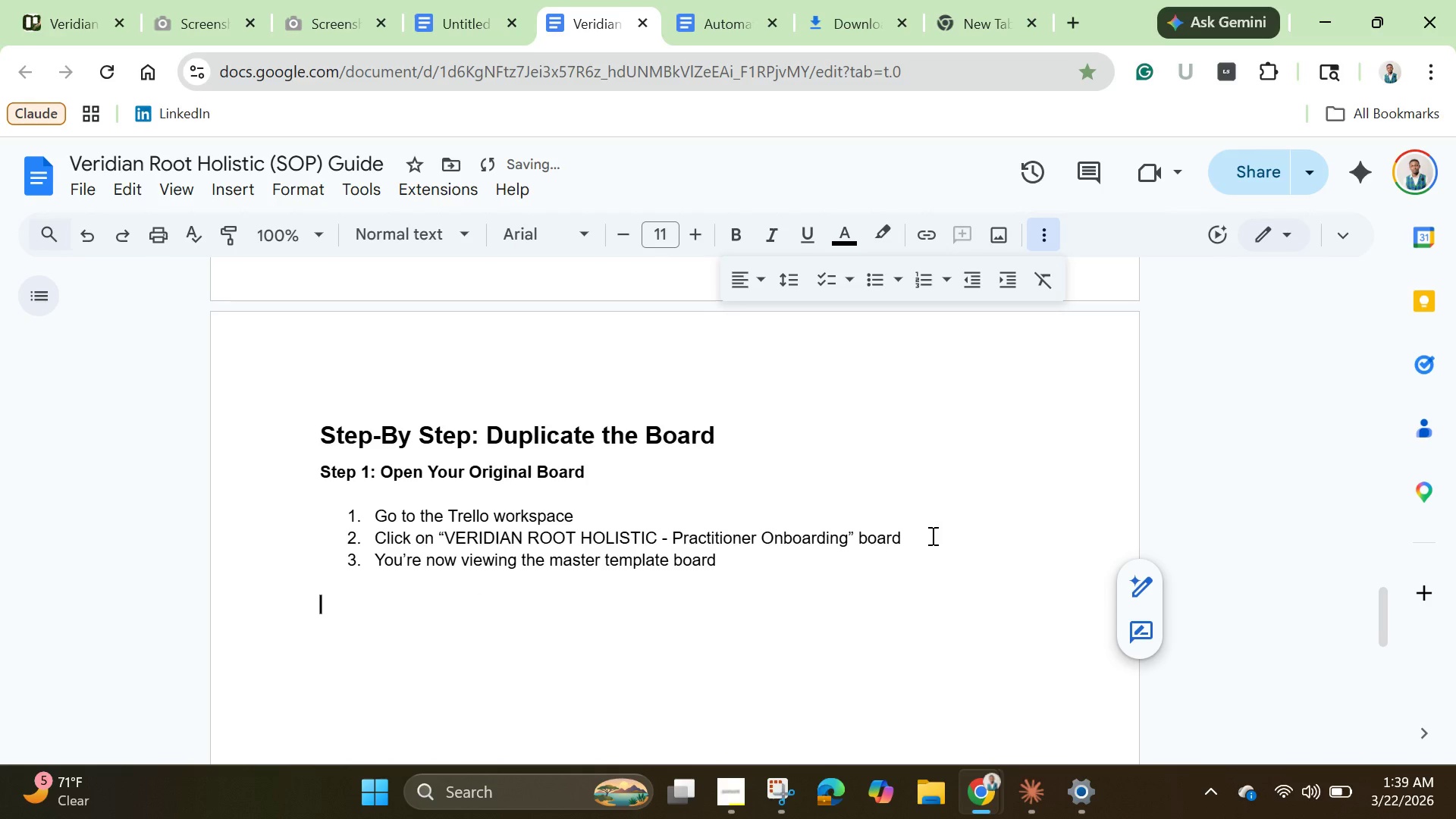 
type(Steo)
key(Backspace)
type(p 2: Access the Board menu)
key(Backspace)
key(Backspace)
key(Backspace)
key(Backspace)
type(Menu)
 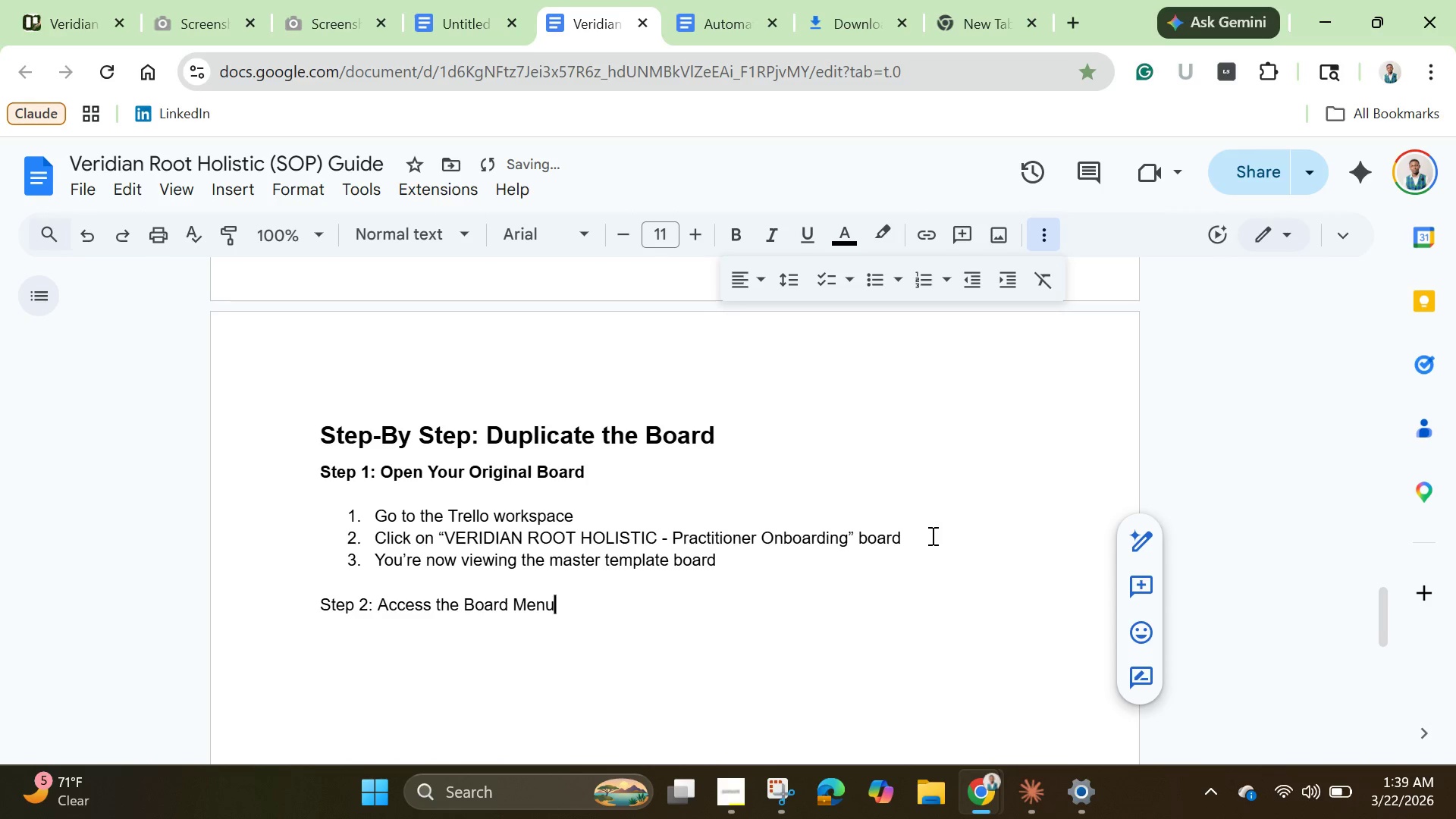 
left_click_drag(start_coordinate=[322, 604], to_coordinate=[555, 601])
 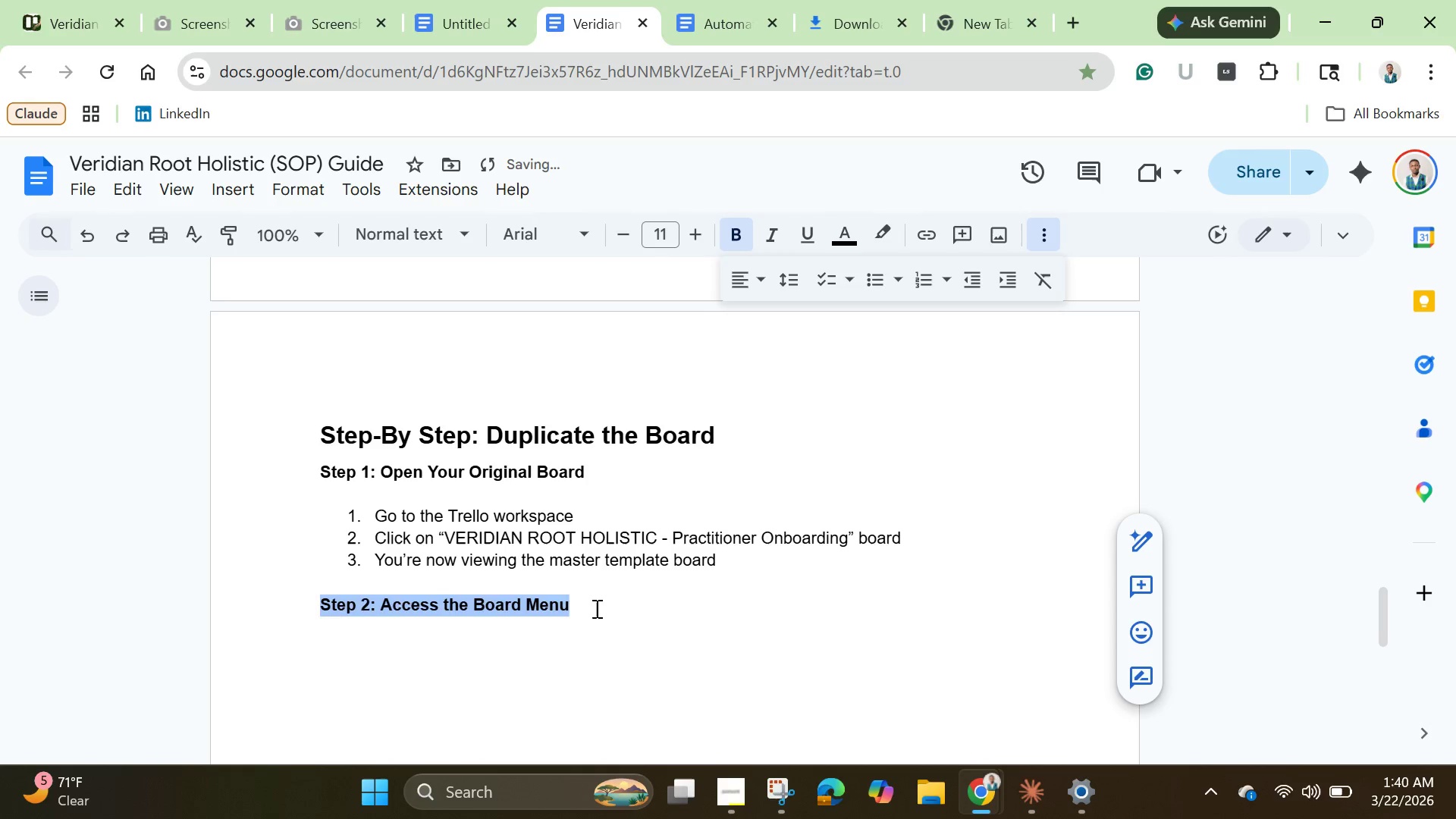 
left_click([595, 604])
 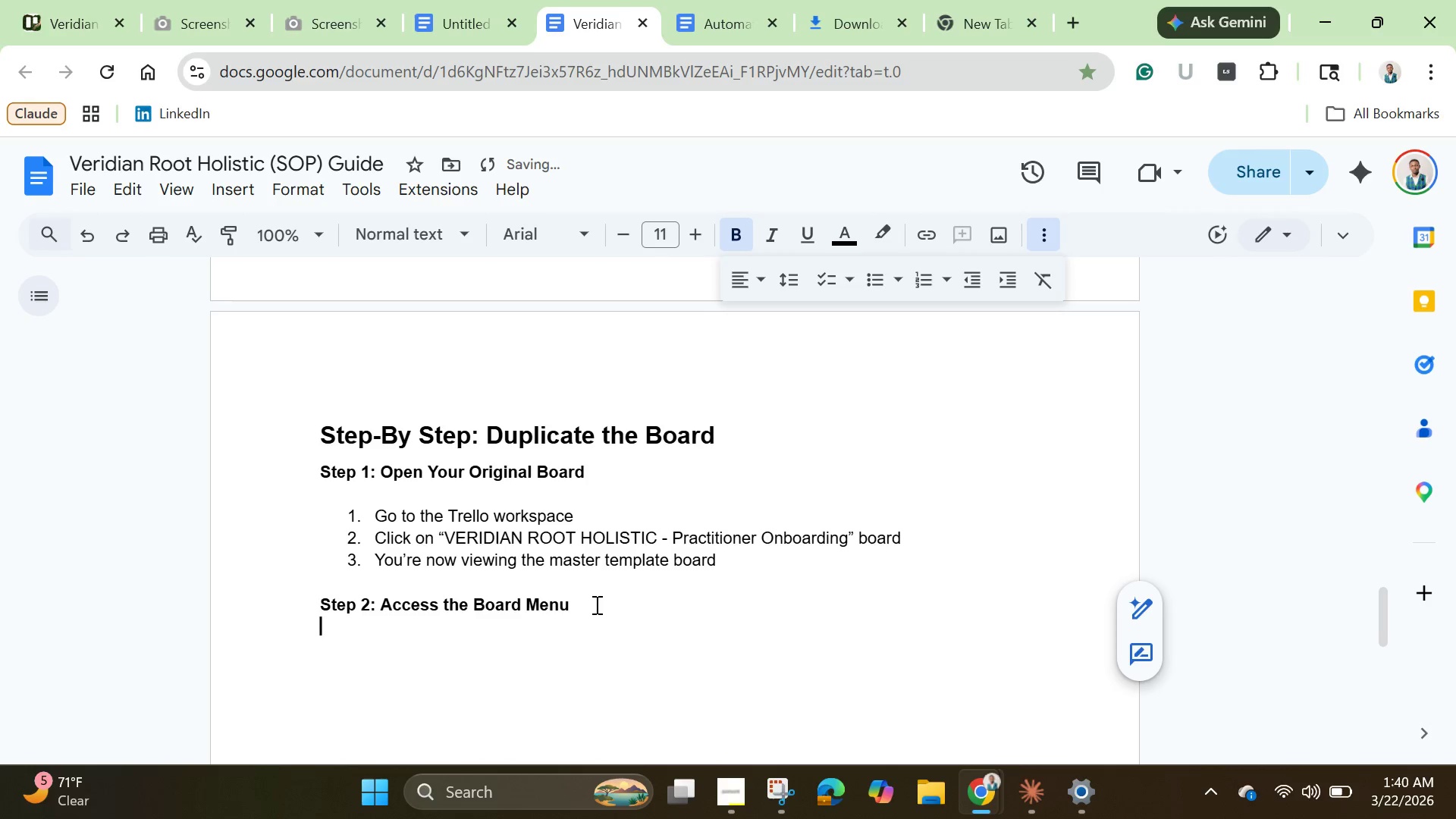 
key(Enter)
 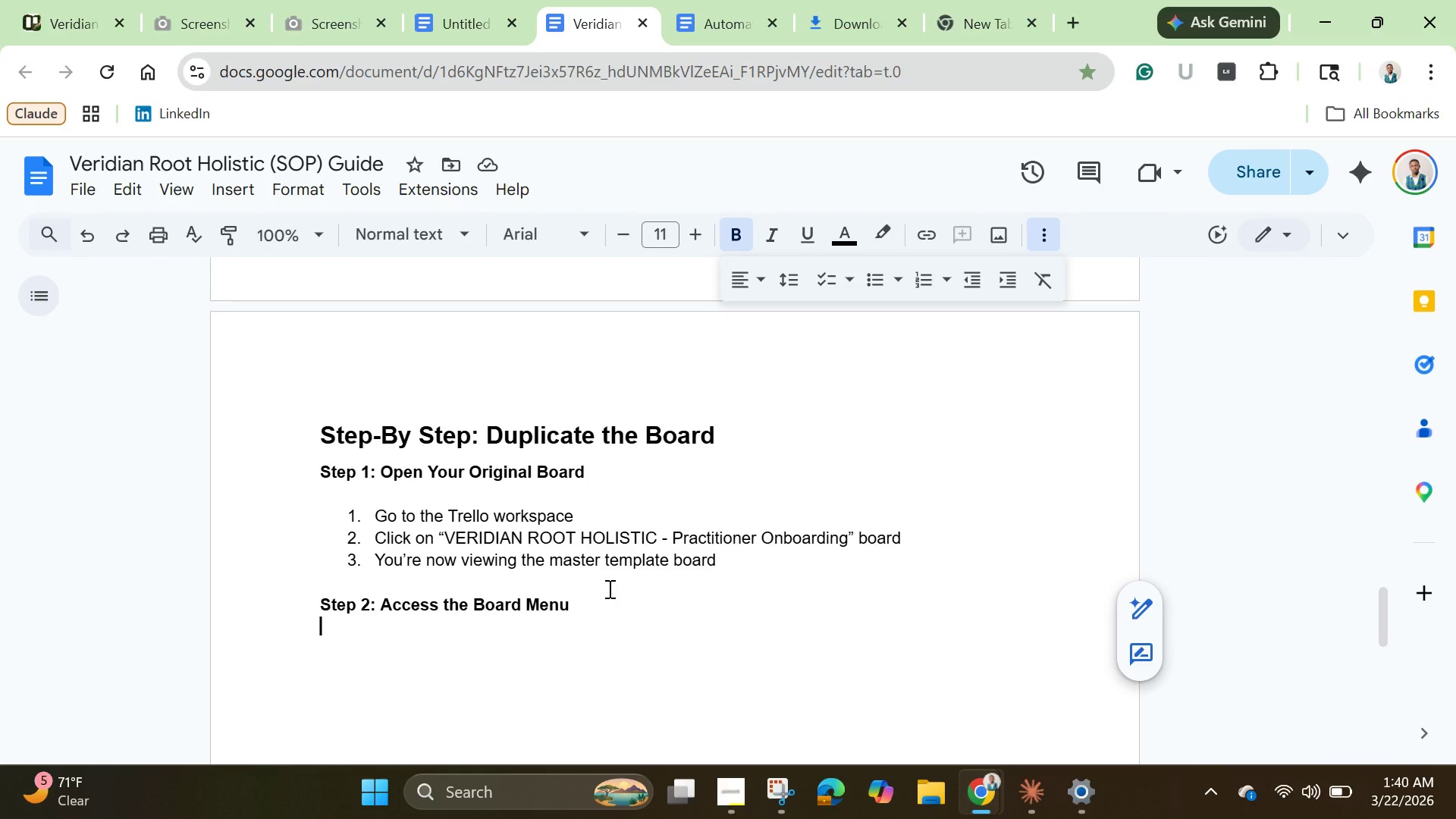 
wait(52.95)
 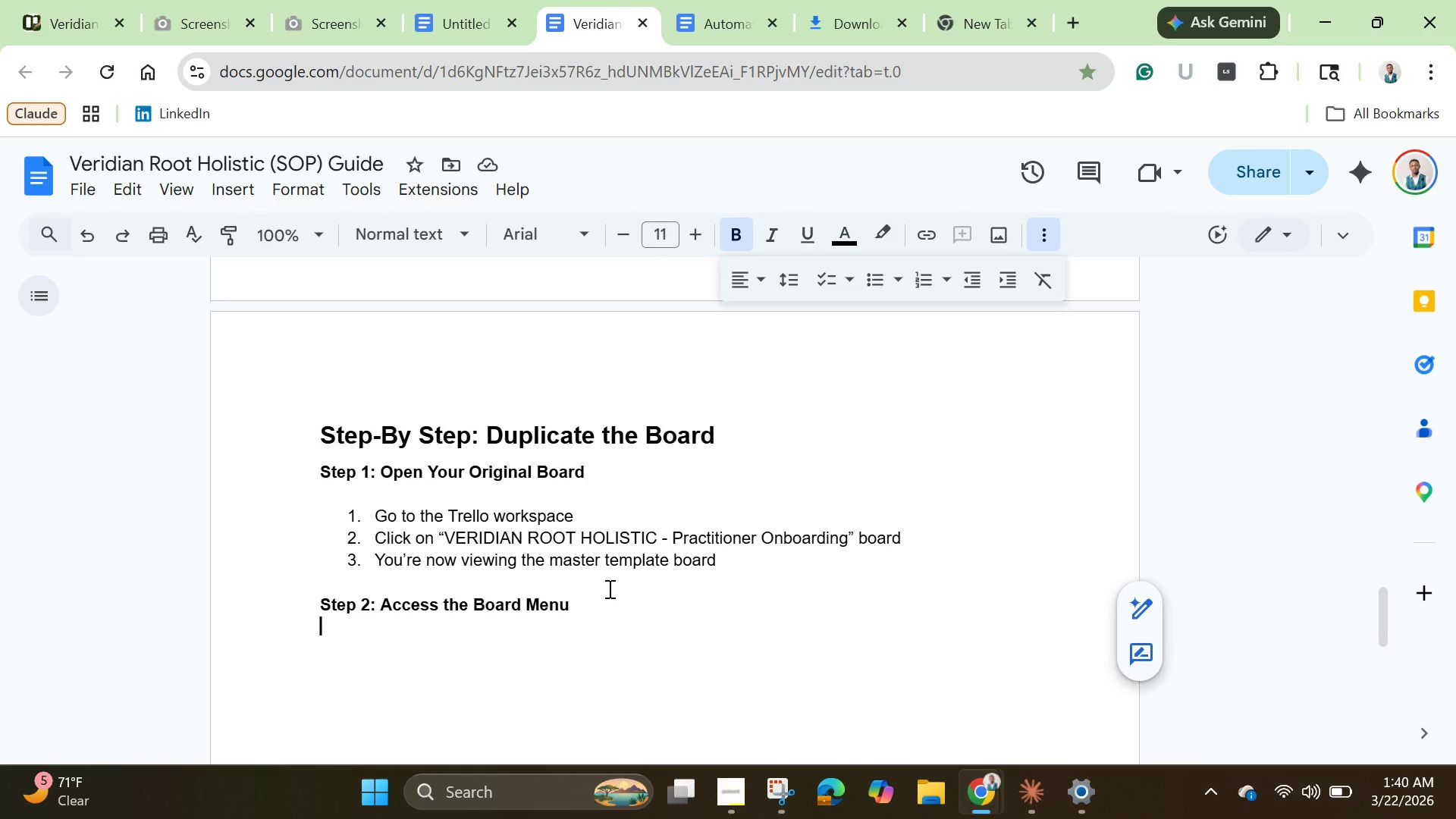 
key(Enter)
 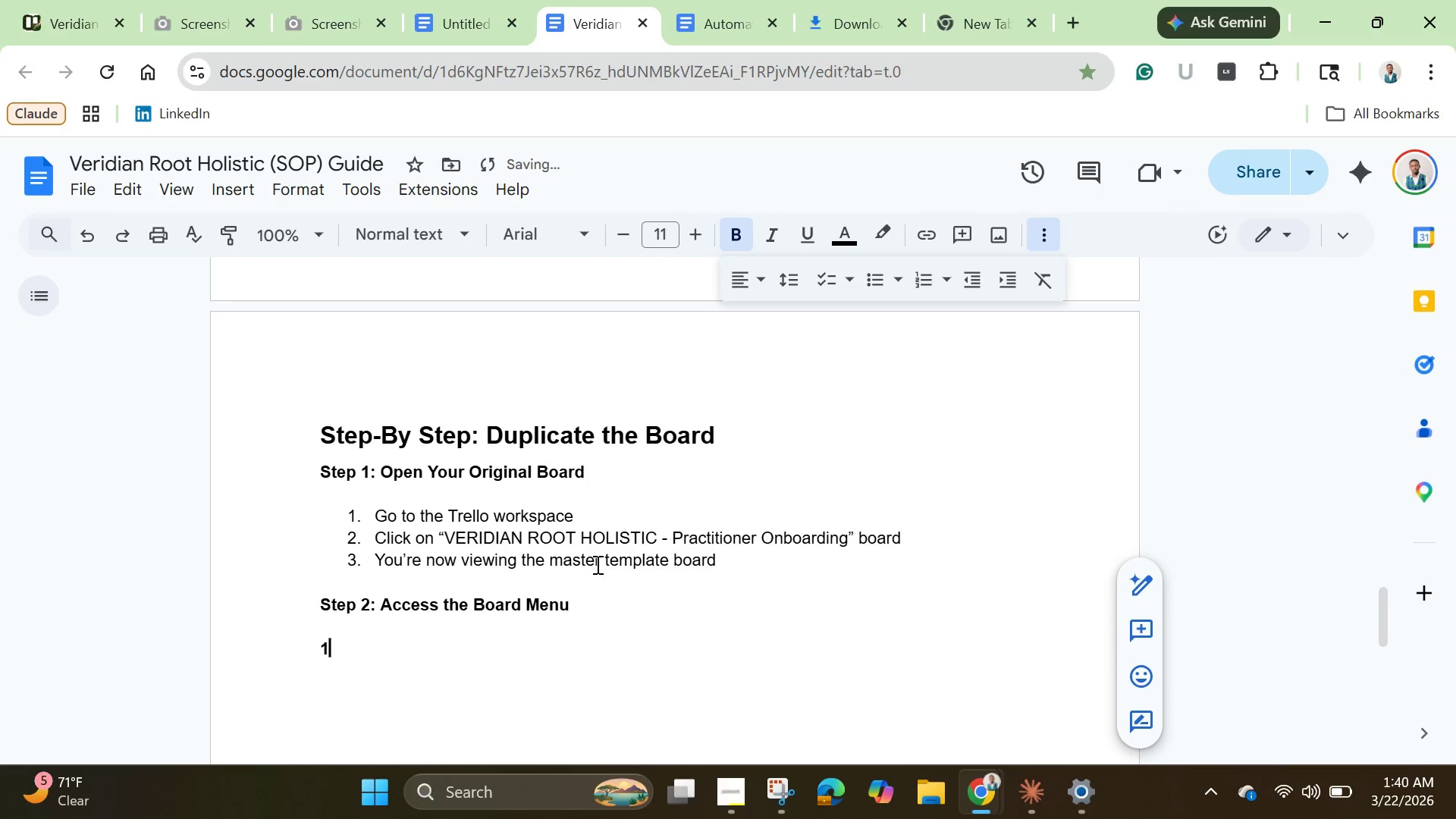 
key(1)
 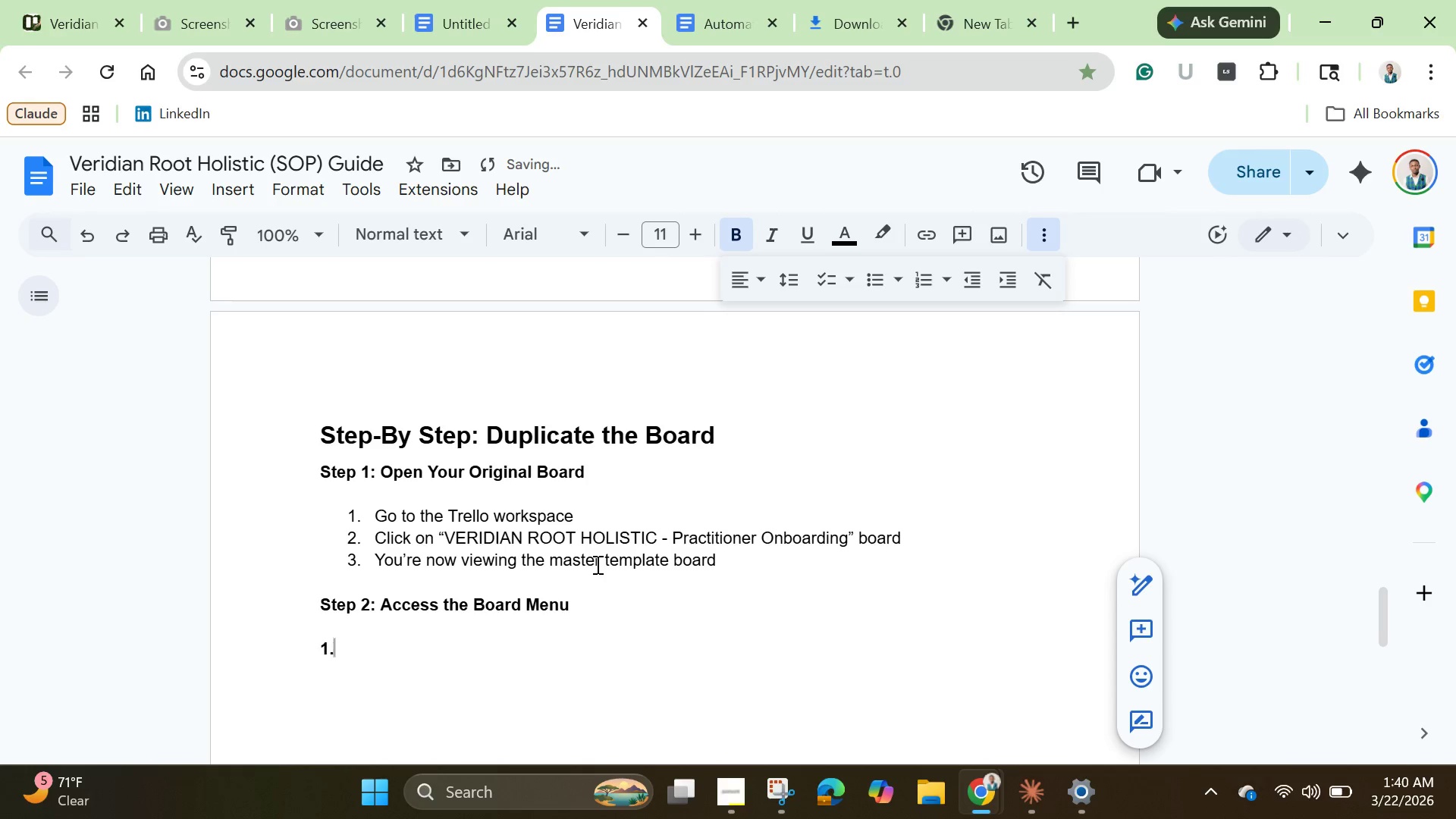 
key(Period)
 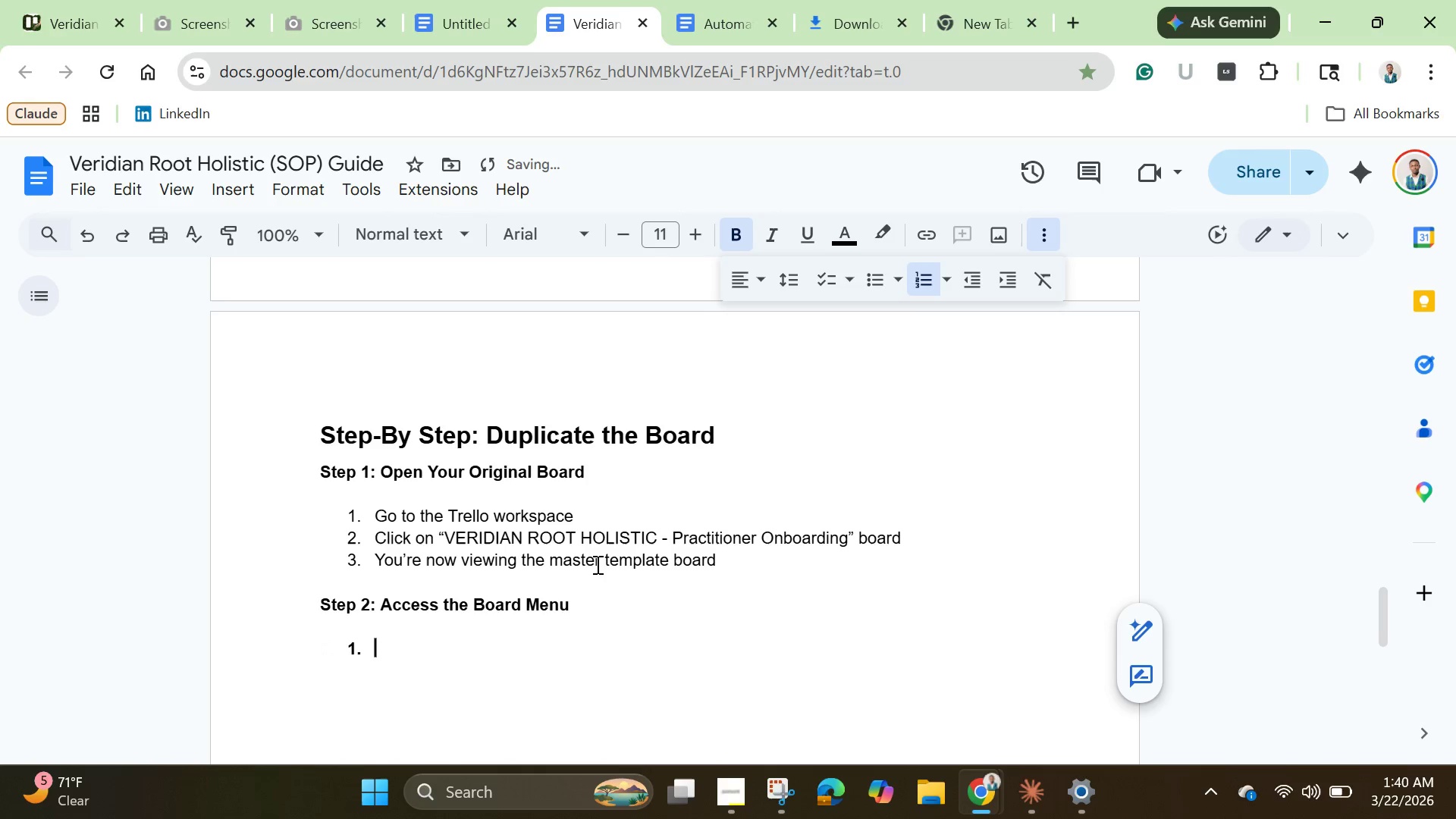 
key(Space)
 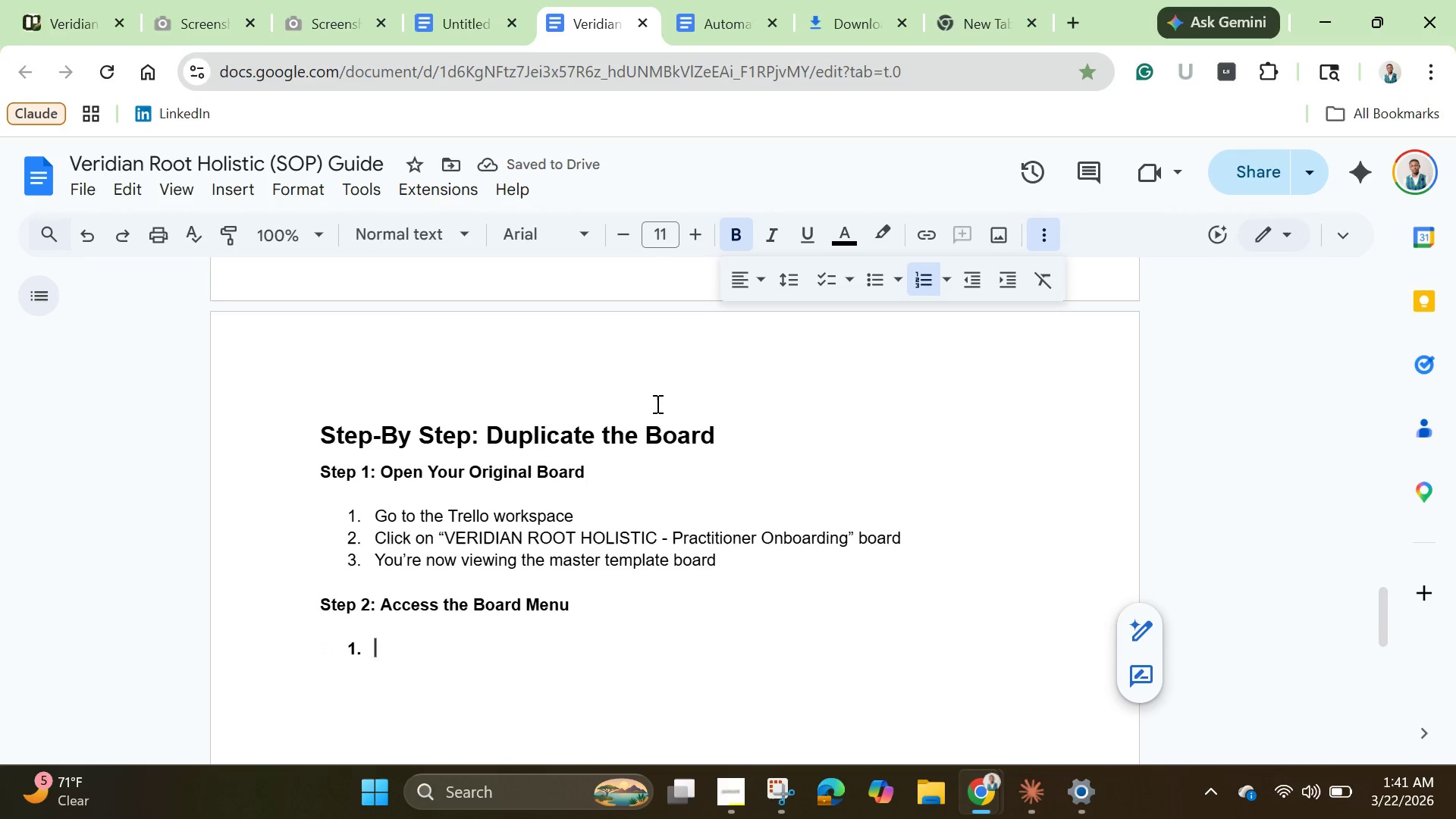 
left_click([733, 229])
 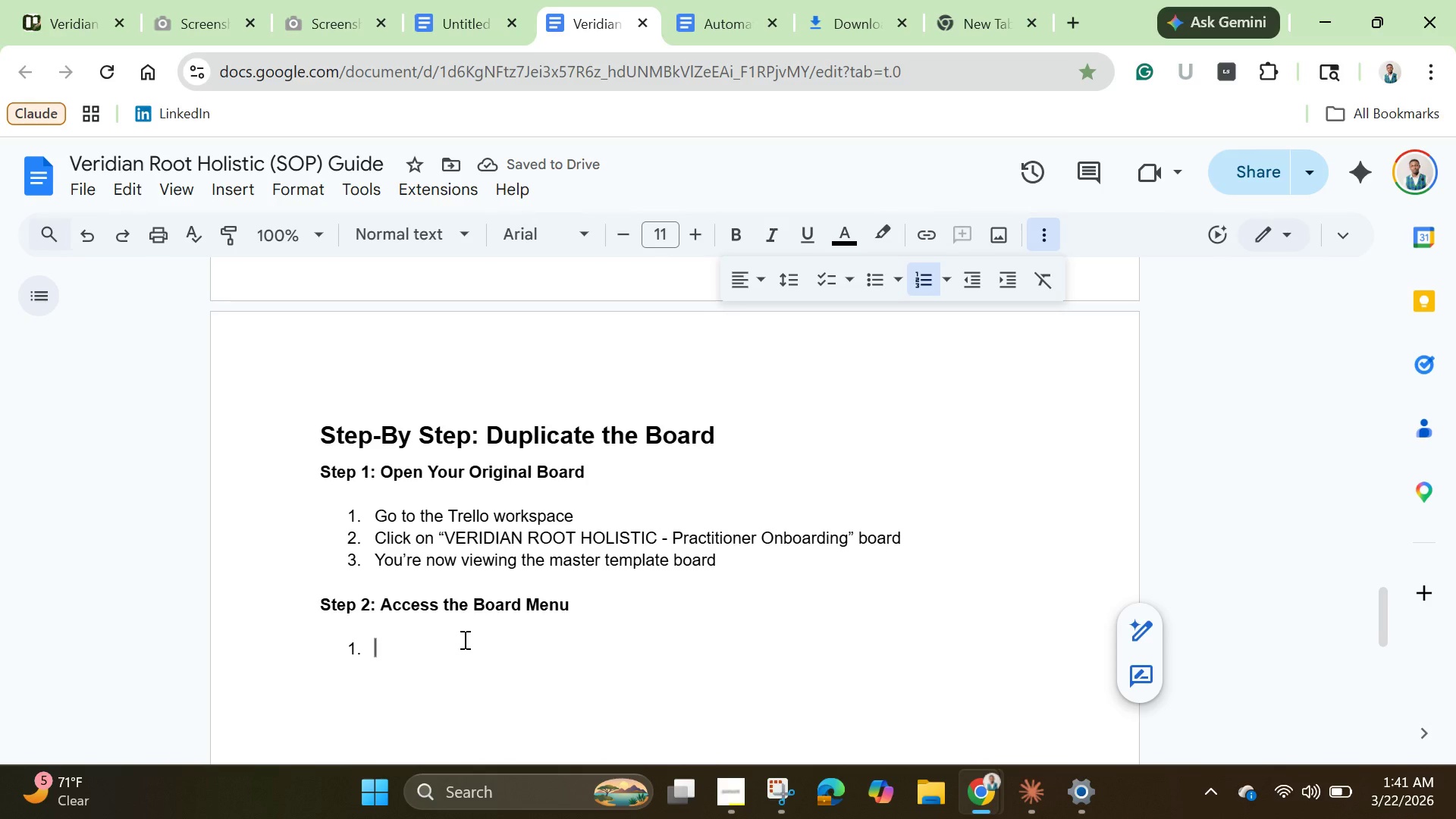 
type(Look at the top right of the board)
 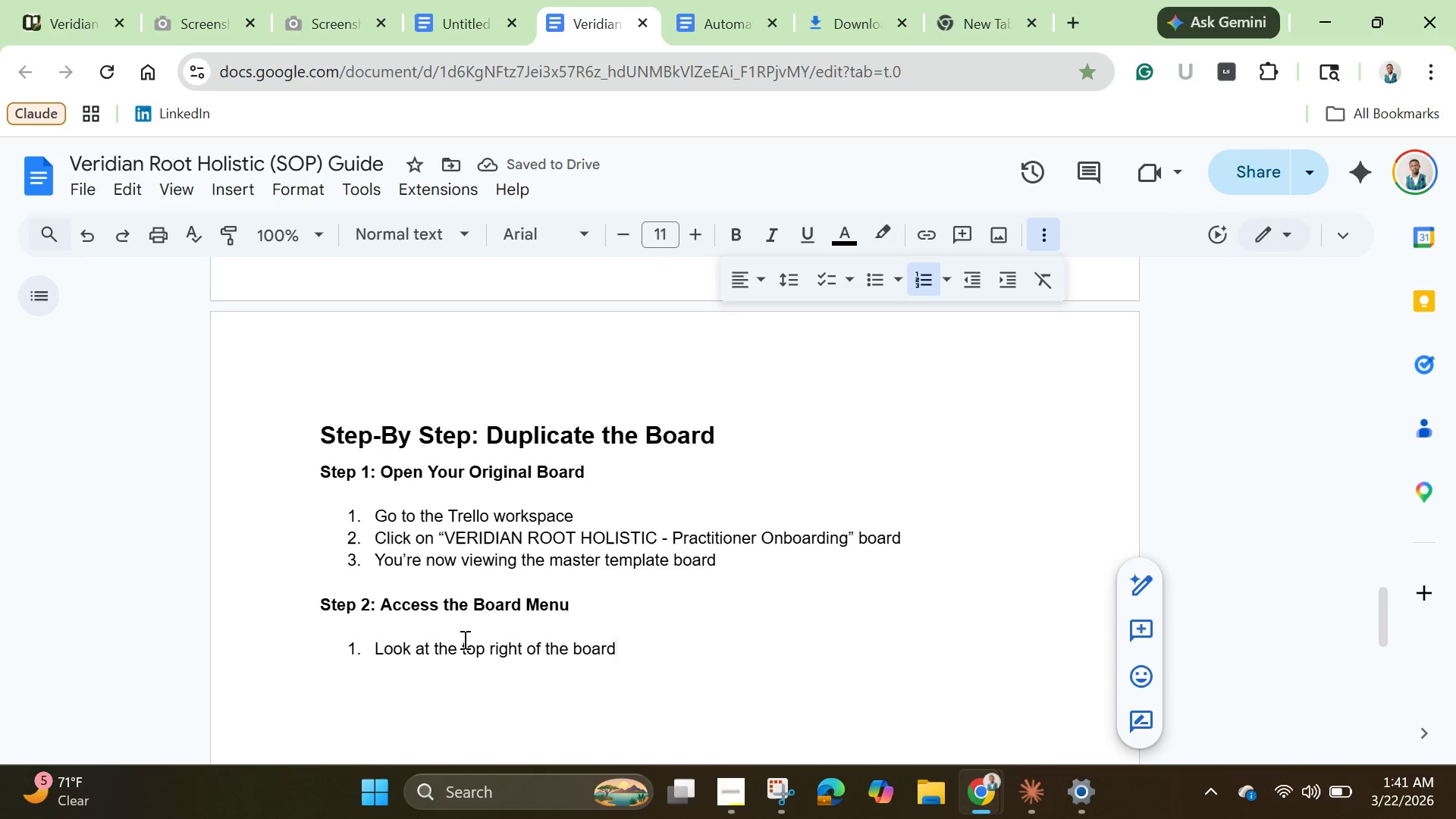 
key(Enter)
 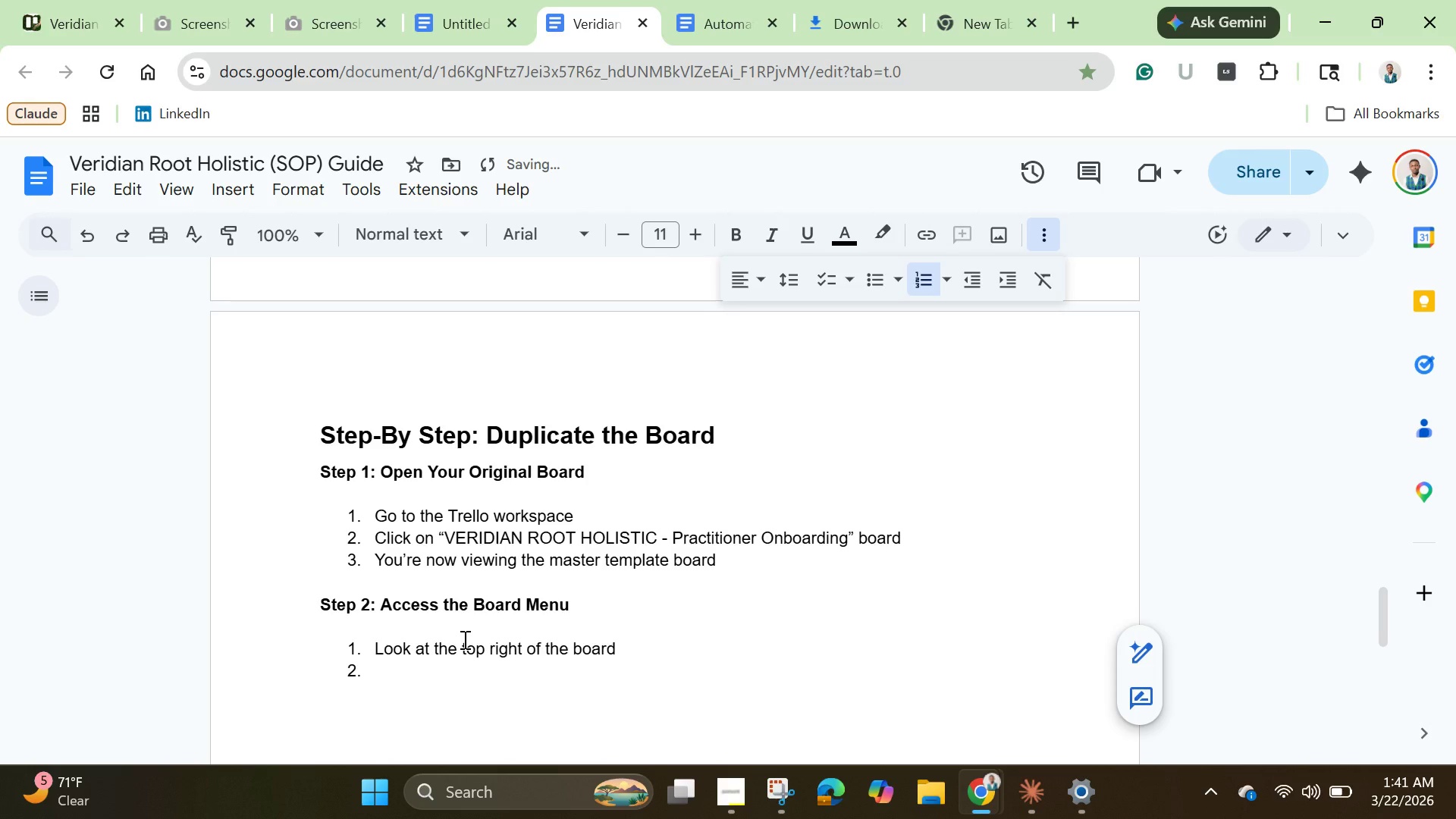 
type(Click the three dots (...()
key(Backspace)
type() menu button)
 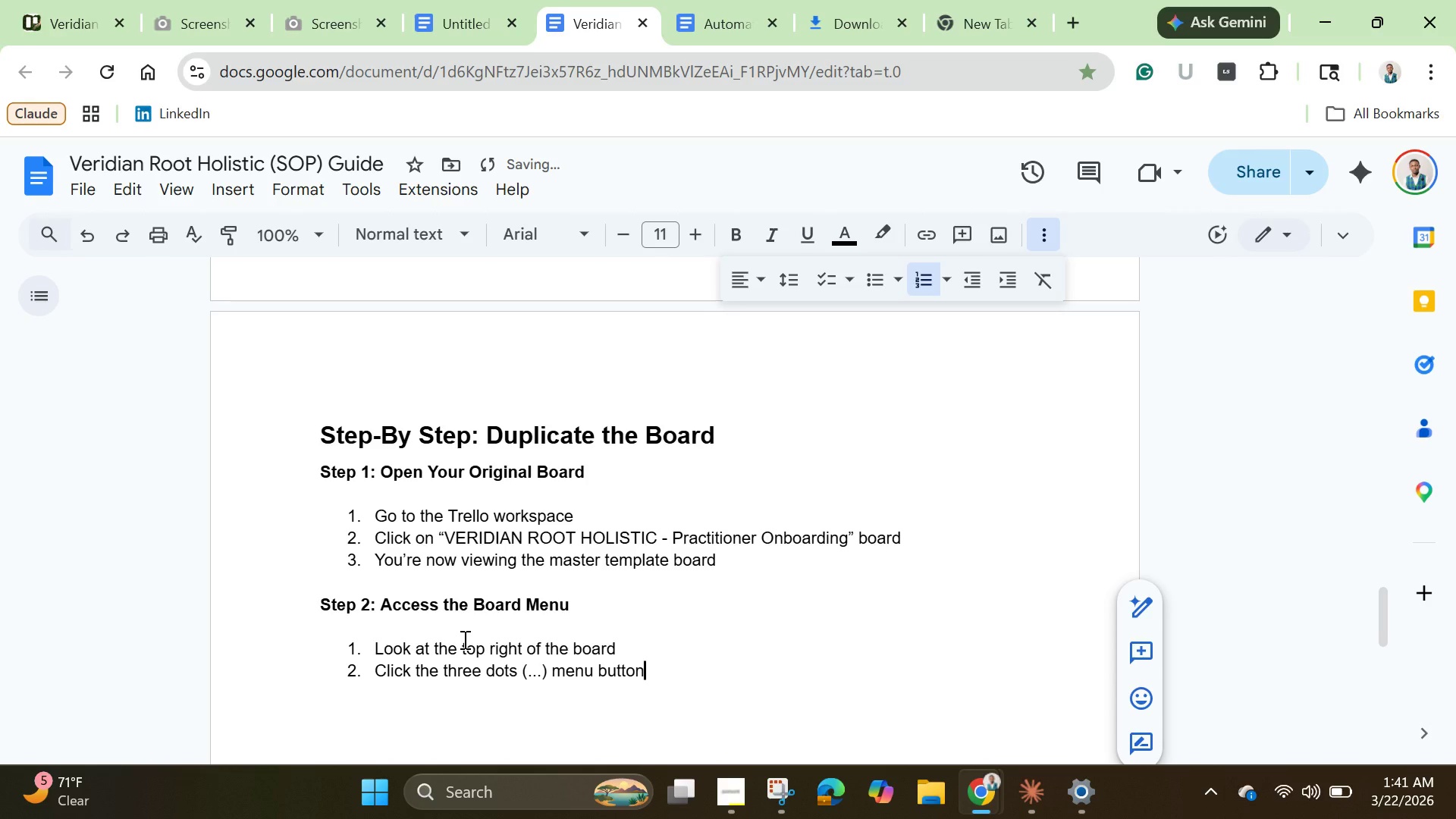 
key(Enter)
 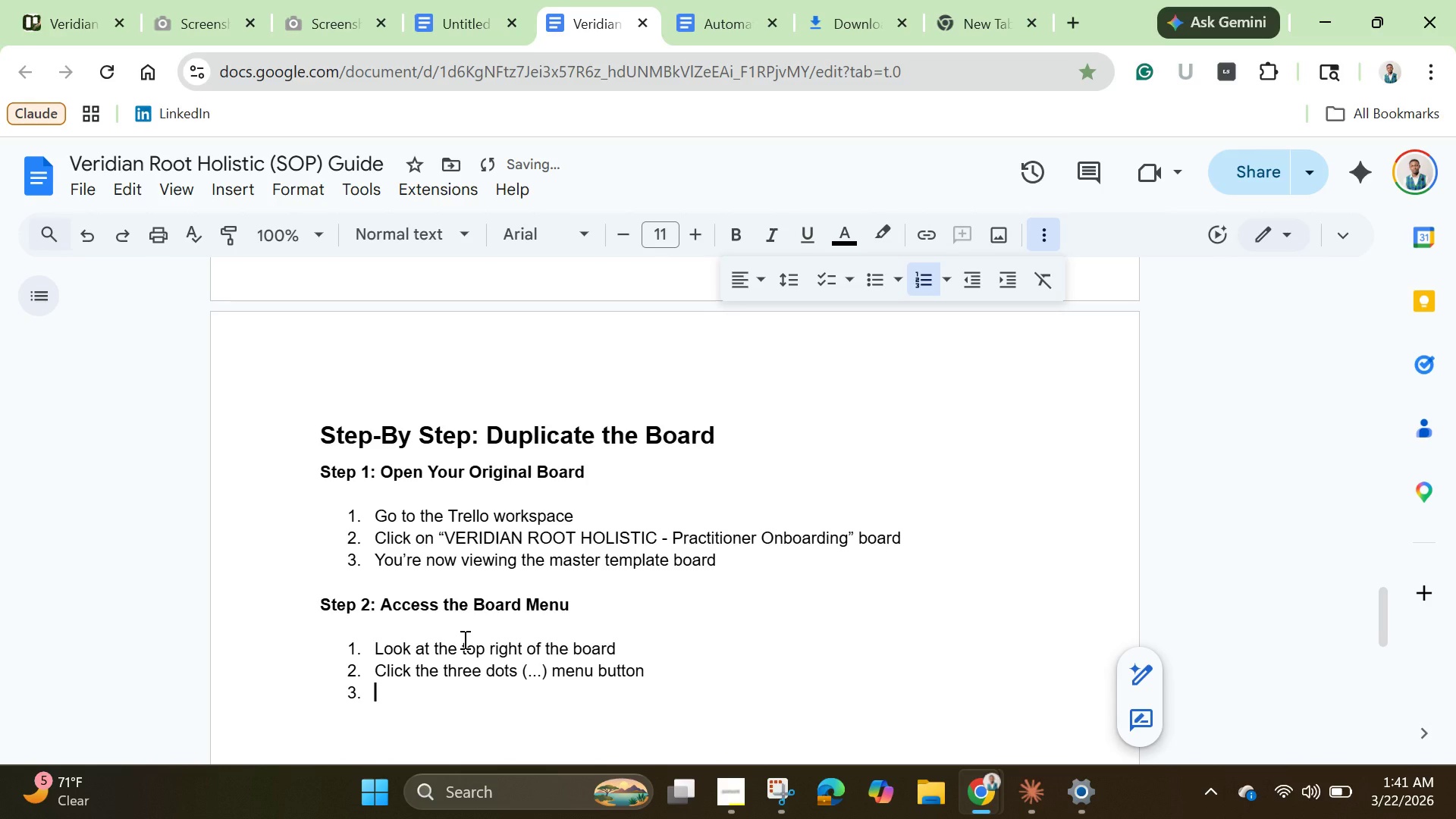 
type(A dropdown menu will apoe)
key(Backspace)
key(Backspace)
type(pear)
 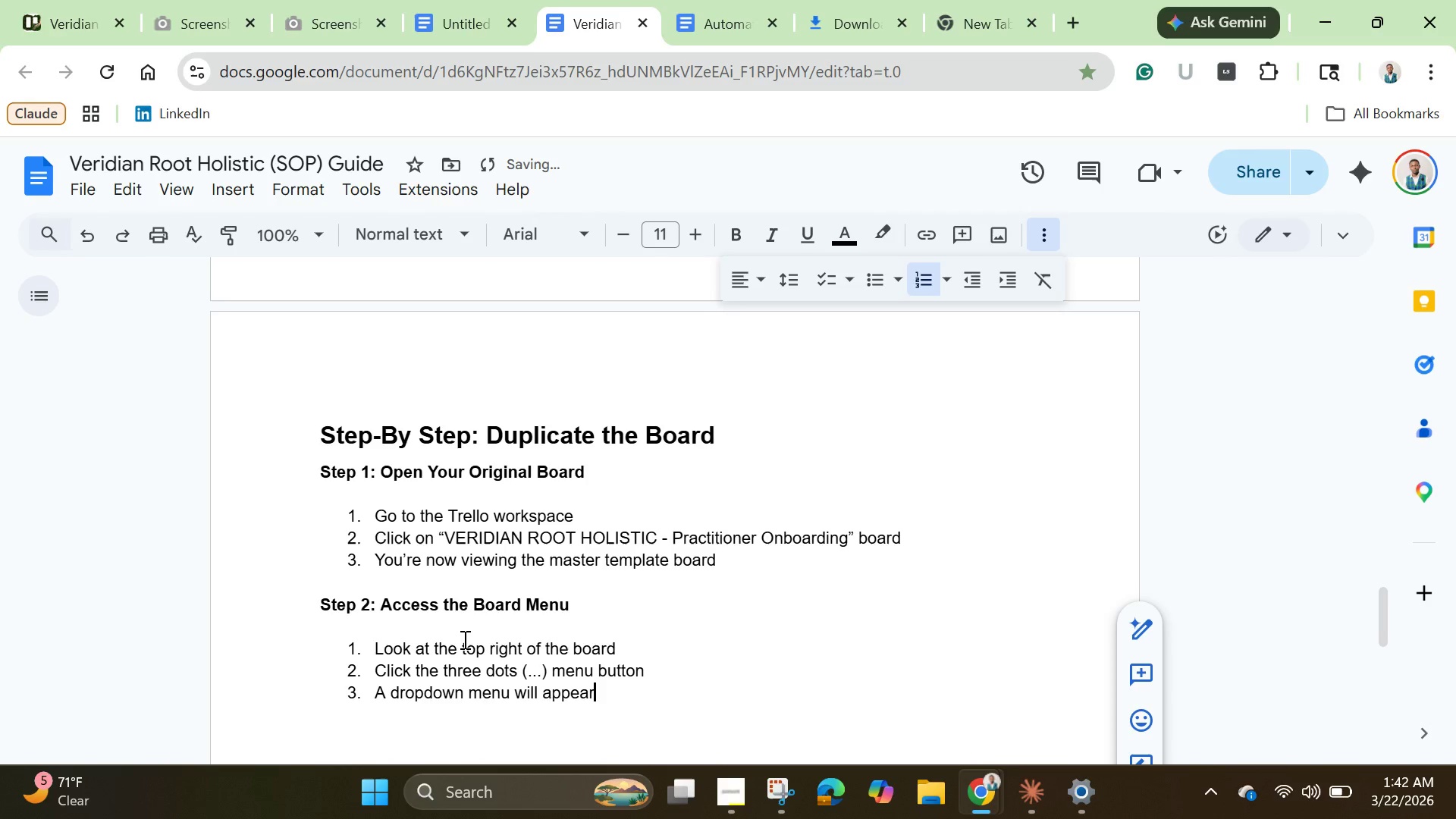 
key(Enter)
 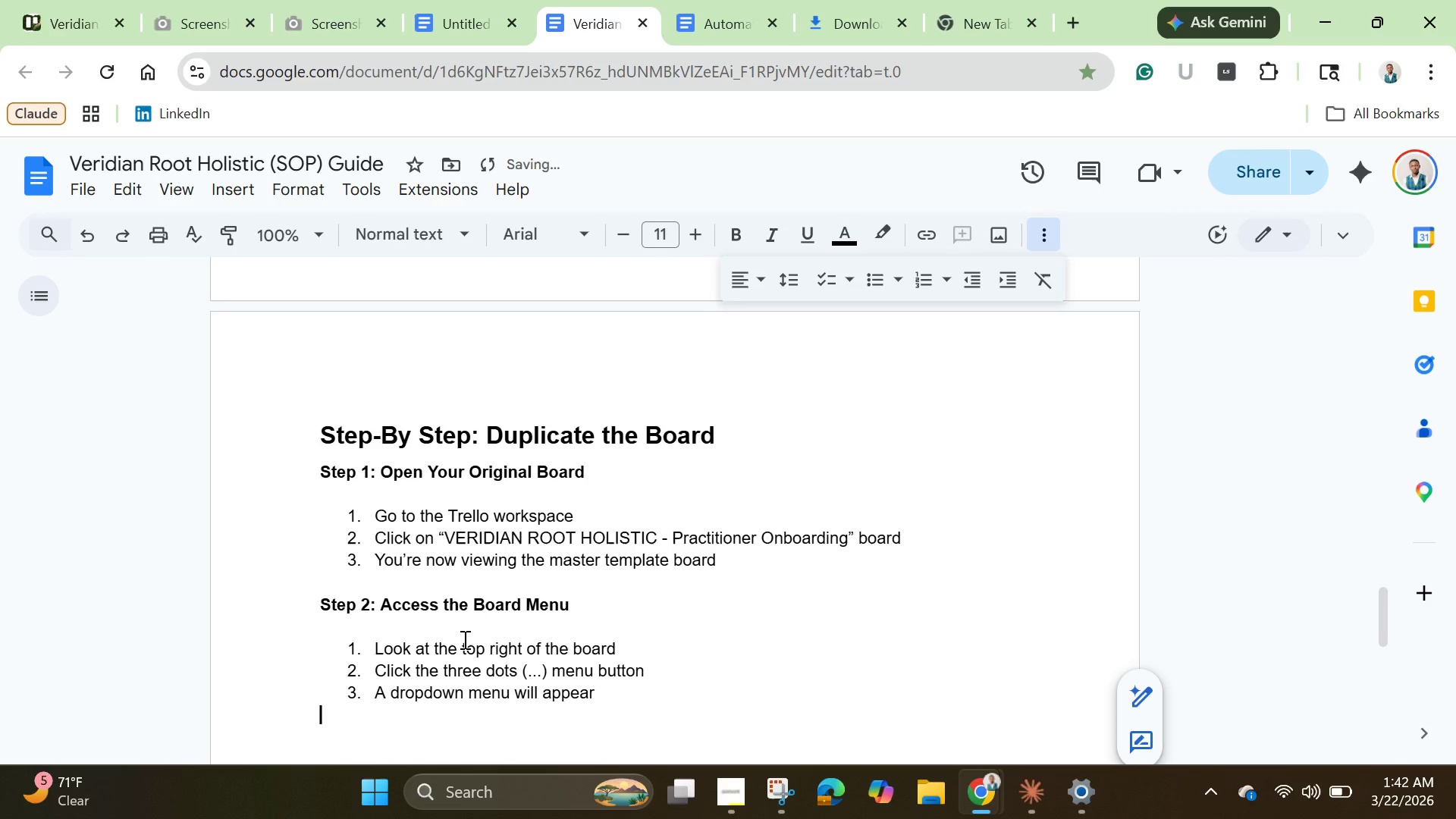 
key(Enter)
 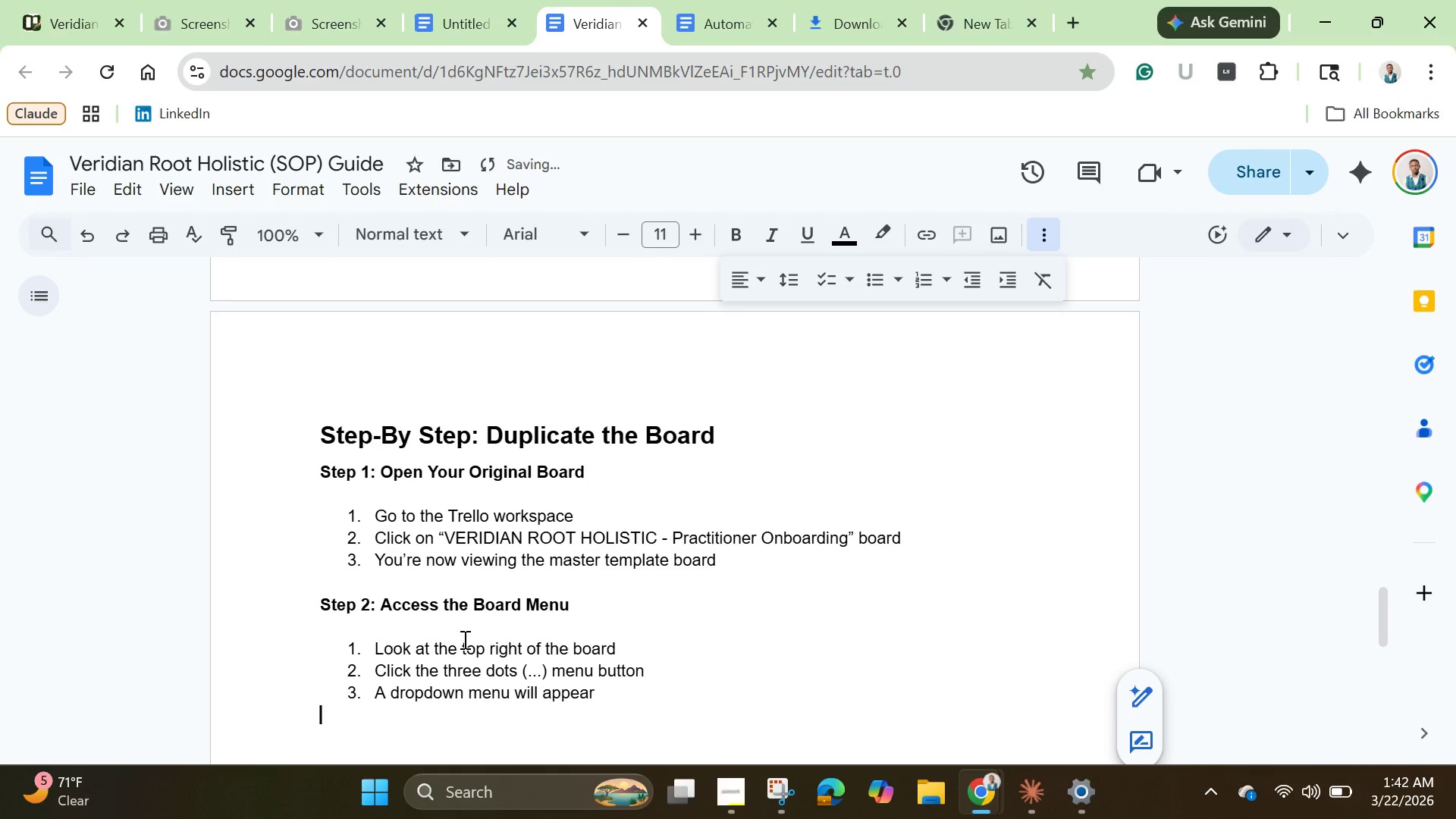 
type(Step 3 )
key(Backspace)
type(: Copy the Board)
 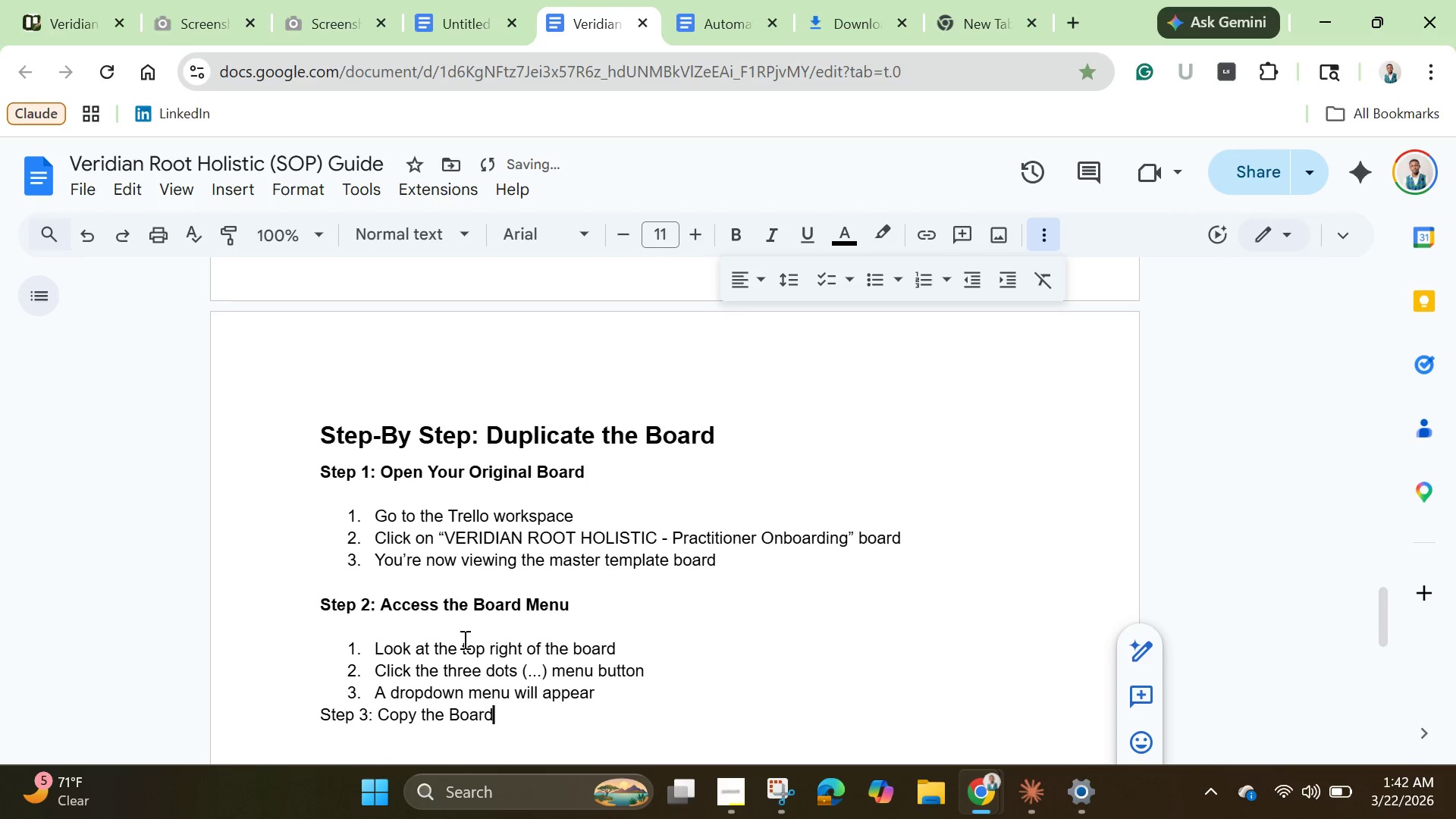 
wait(6.62)
 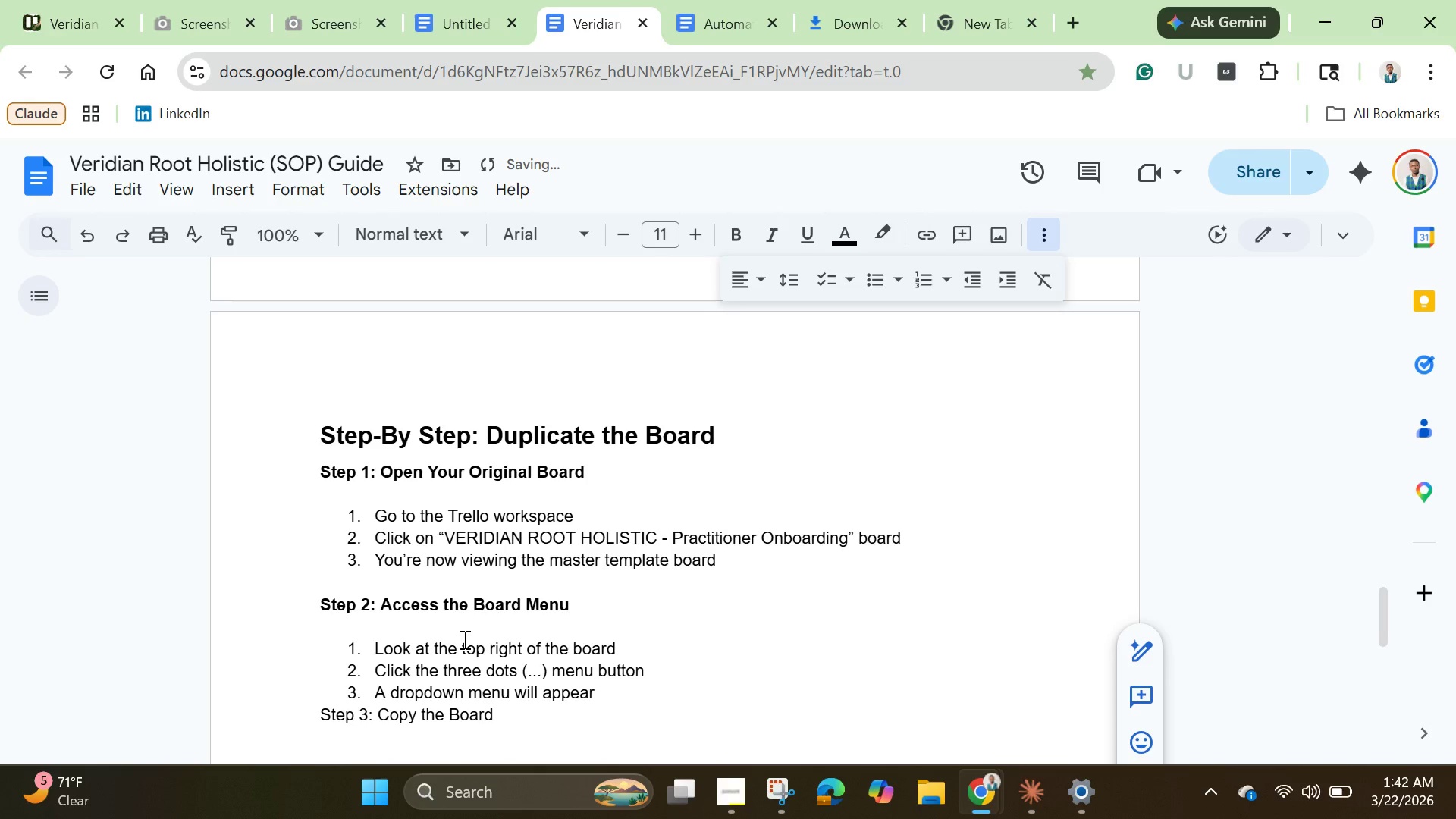 
left_click([328, 717])
 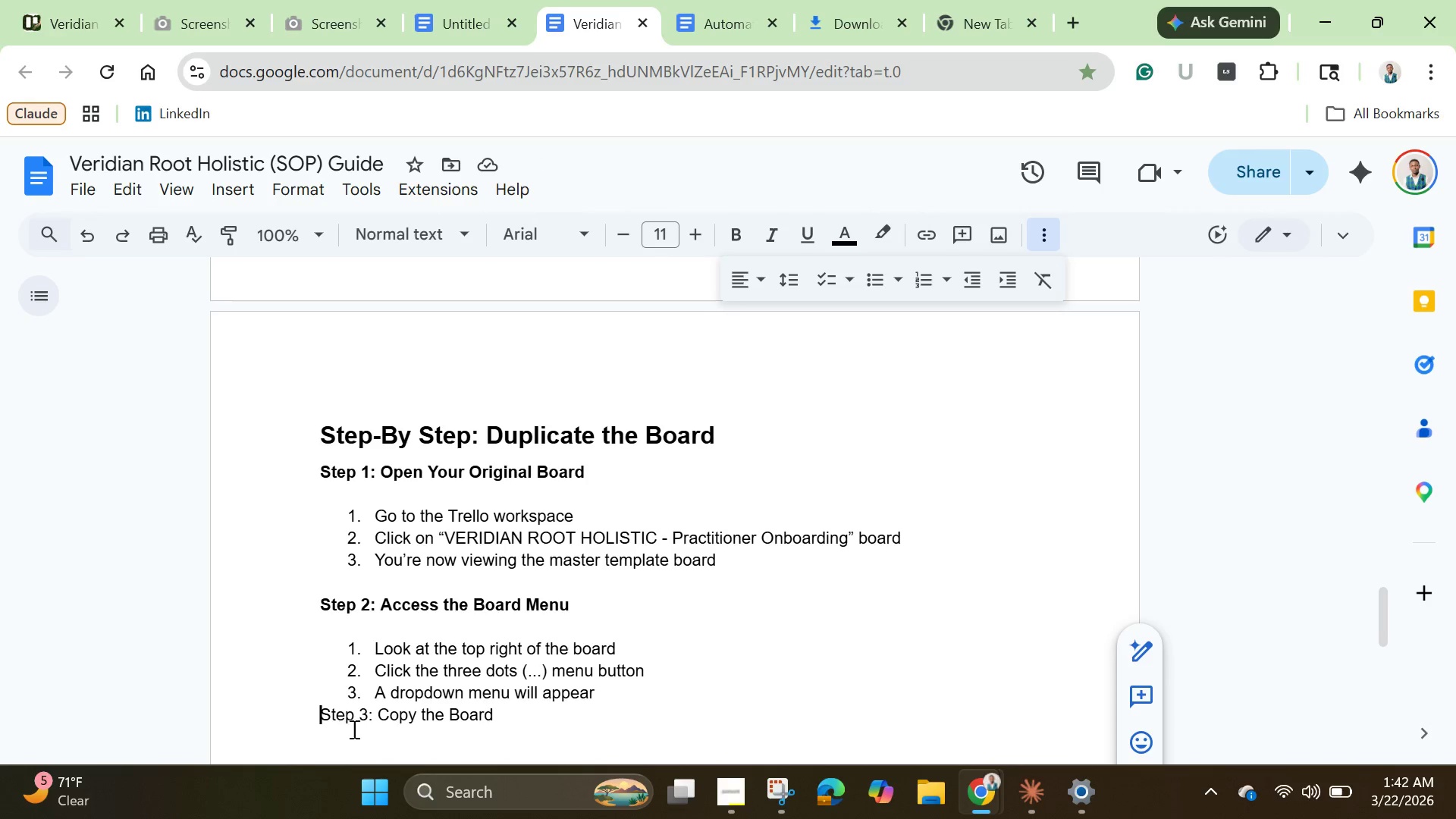 
left_click([322, 722])
 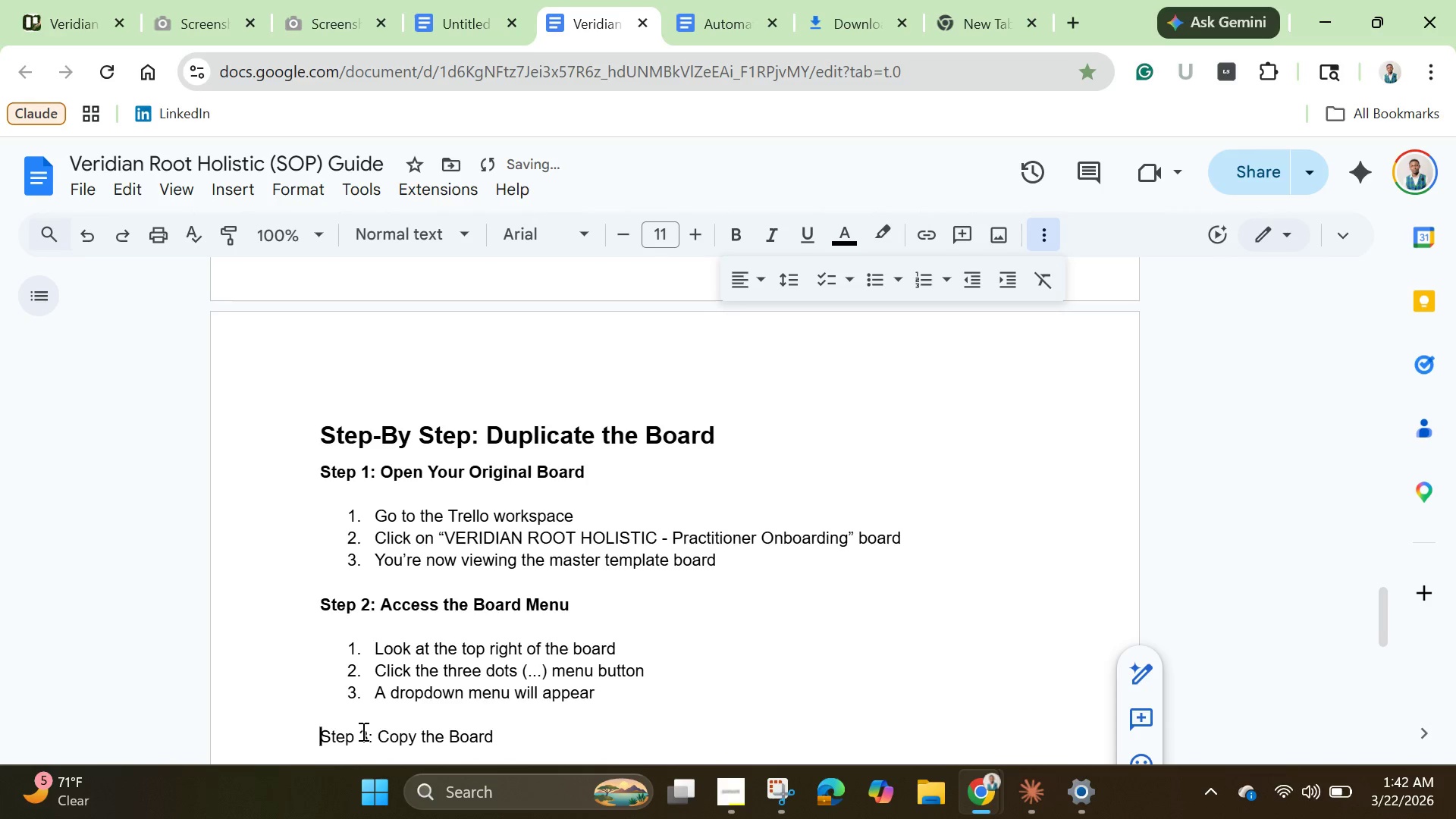 
key(Enter)
 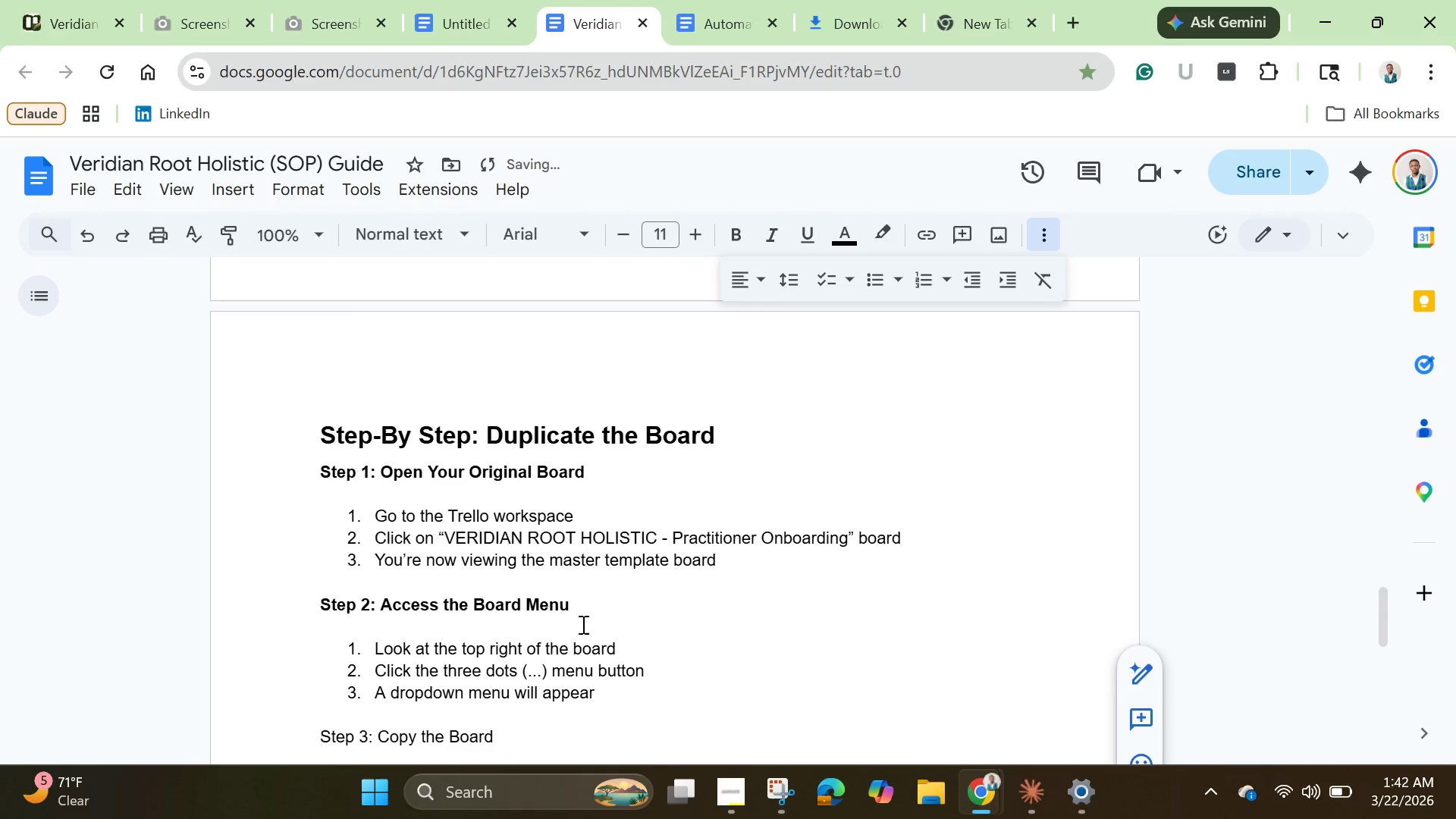 
scroll: coordinate [583, 626], scroll_direction: down, amount: 1.0
 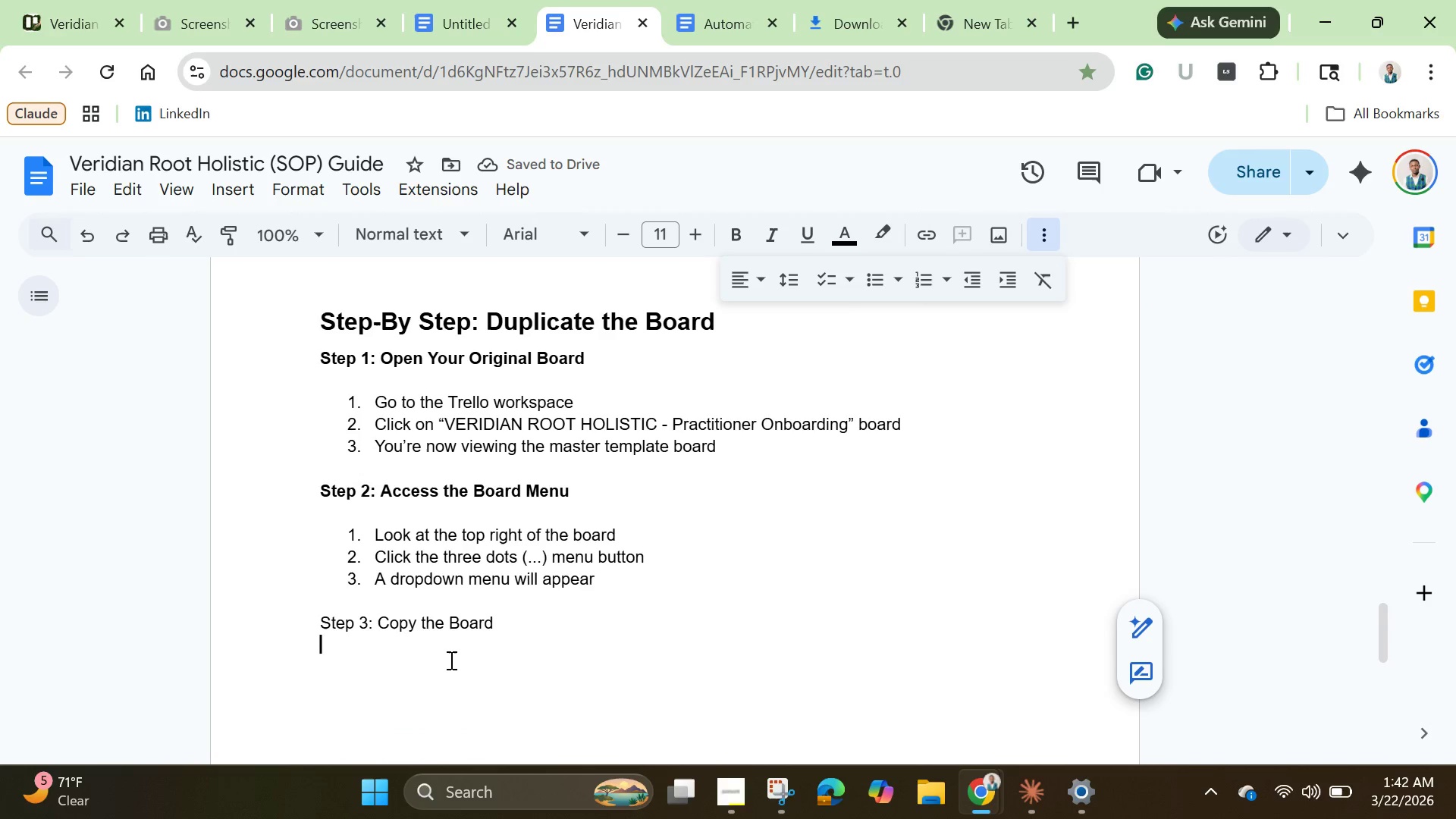 
left_click([450, 660])
 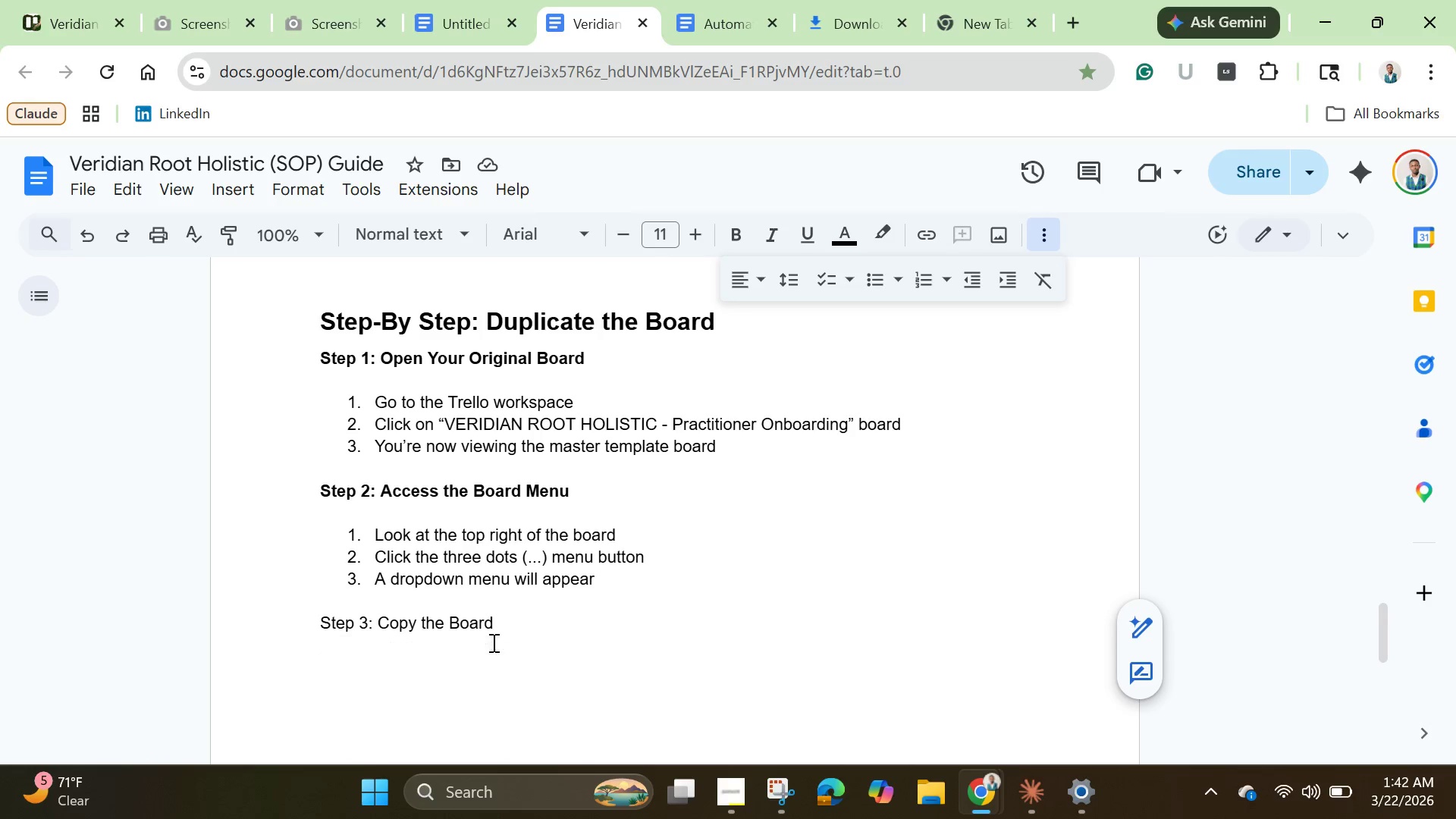 
wait(7.5)
 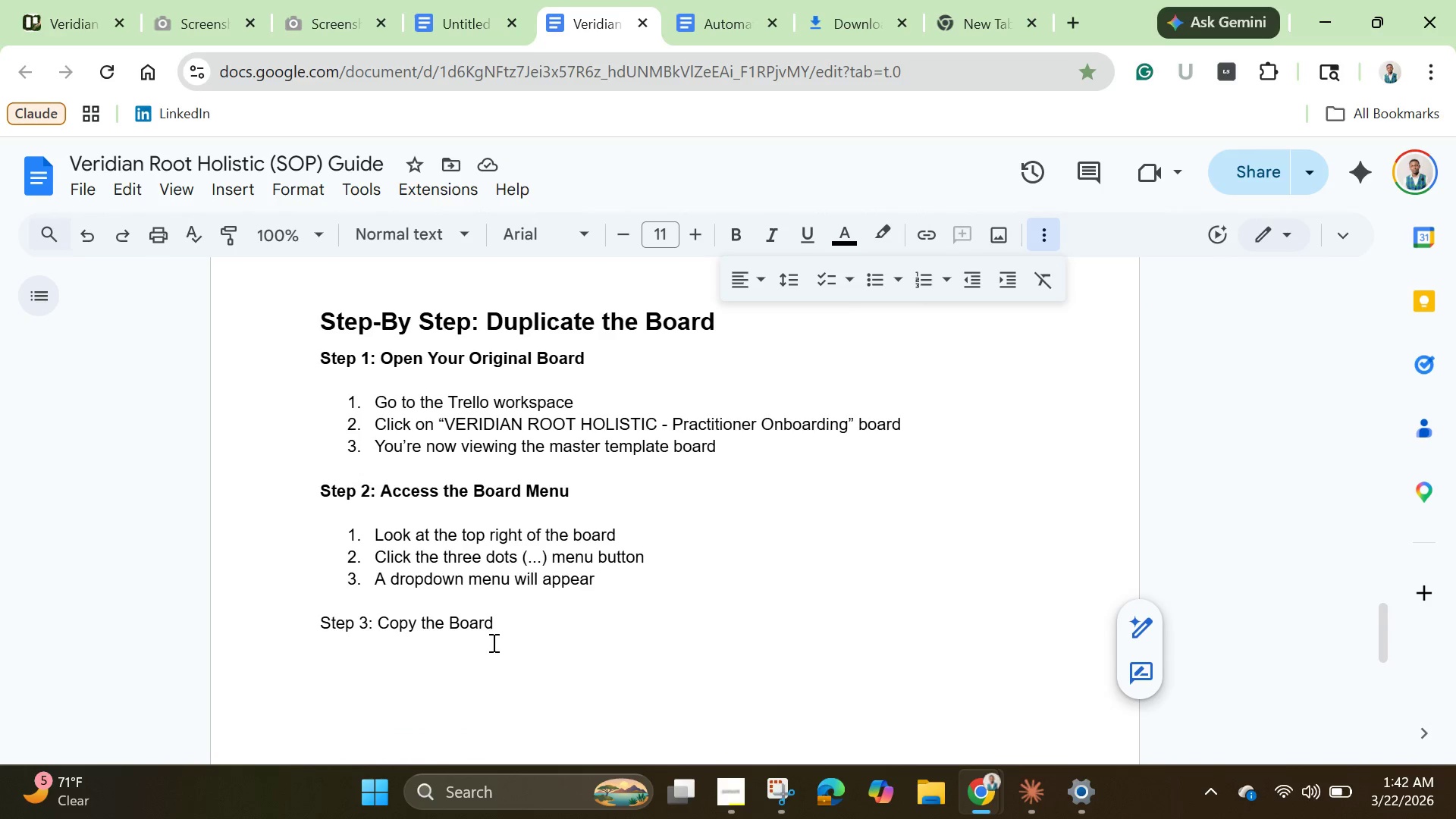 
left_click_drag(start_coordinate=[493, 623], to_coordinate=[321, 628])
 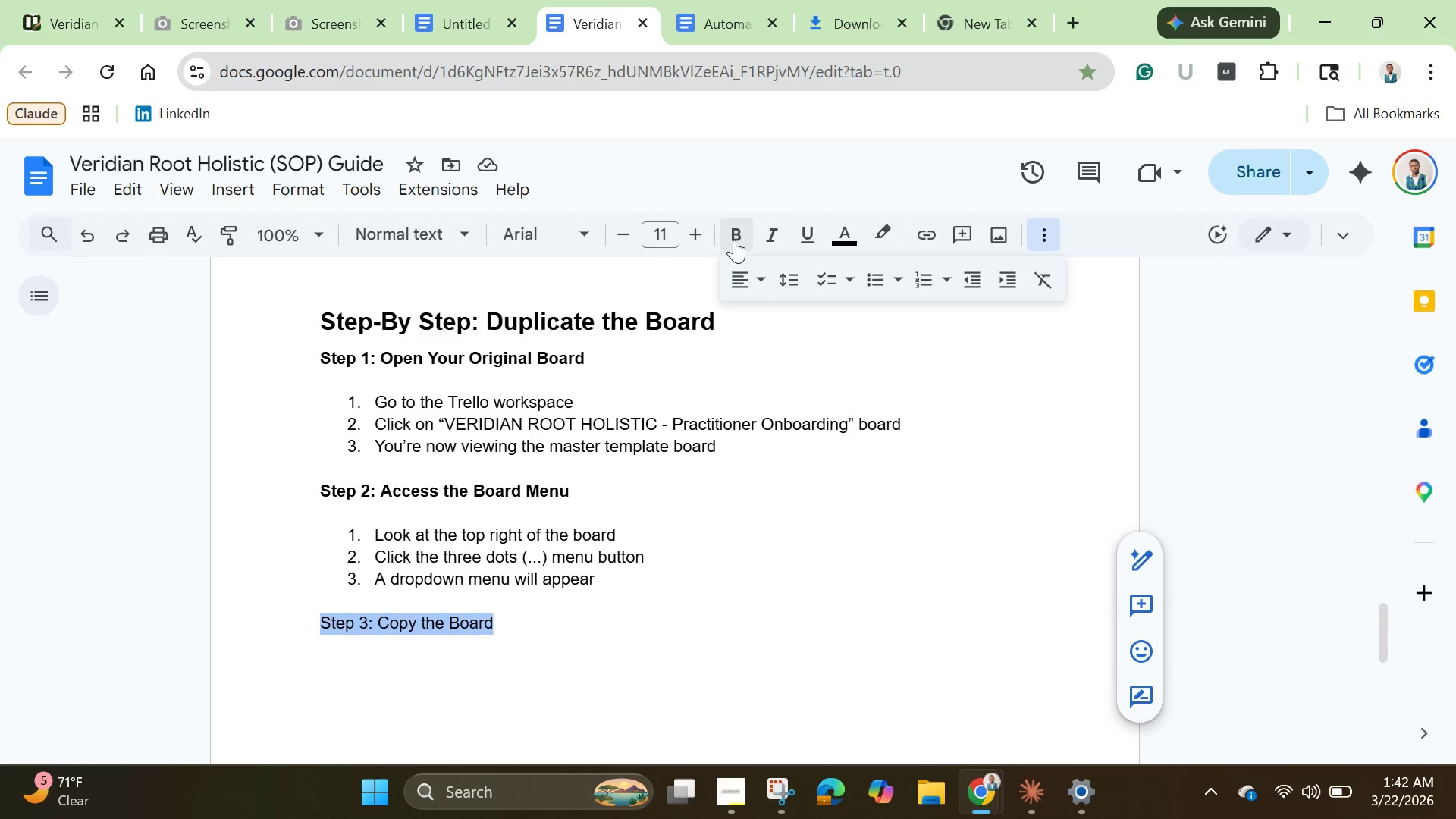 
left_click([742, 240])
 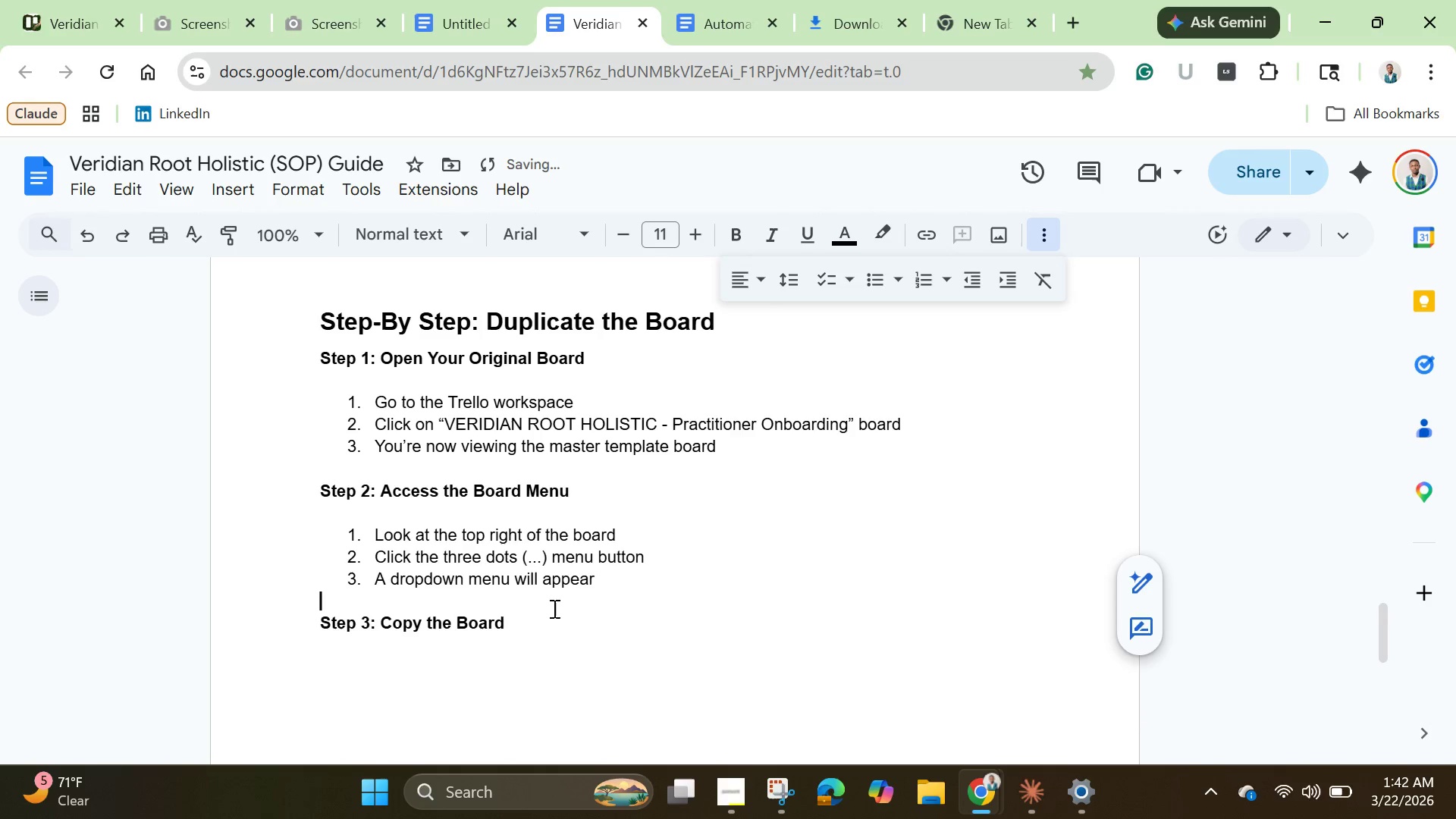 
left_click([553, 608])
 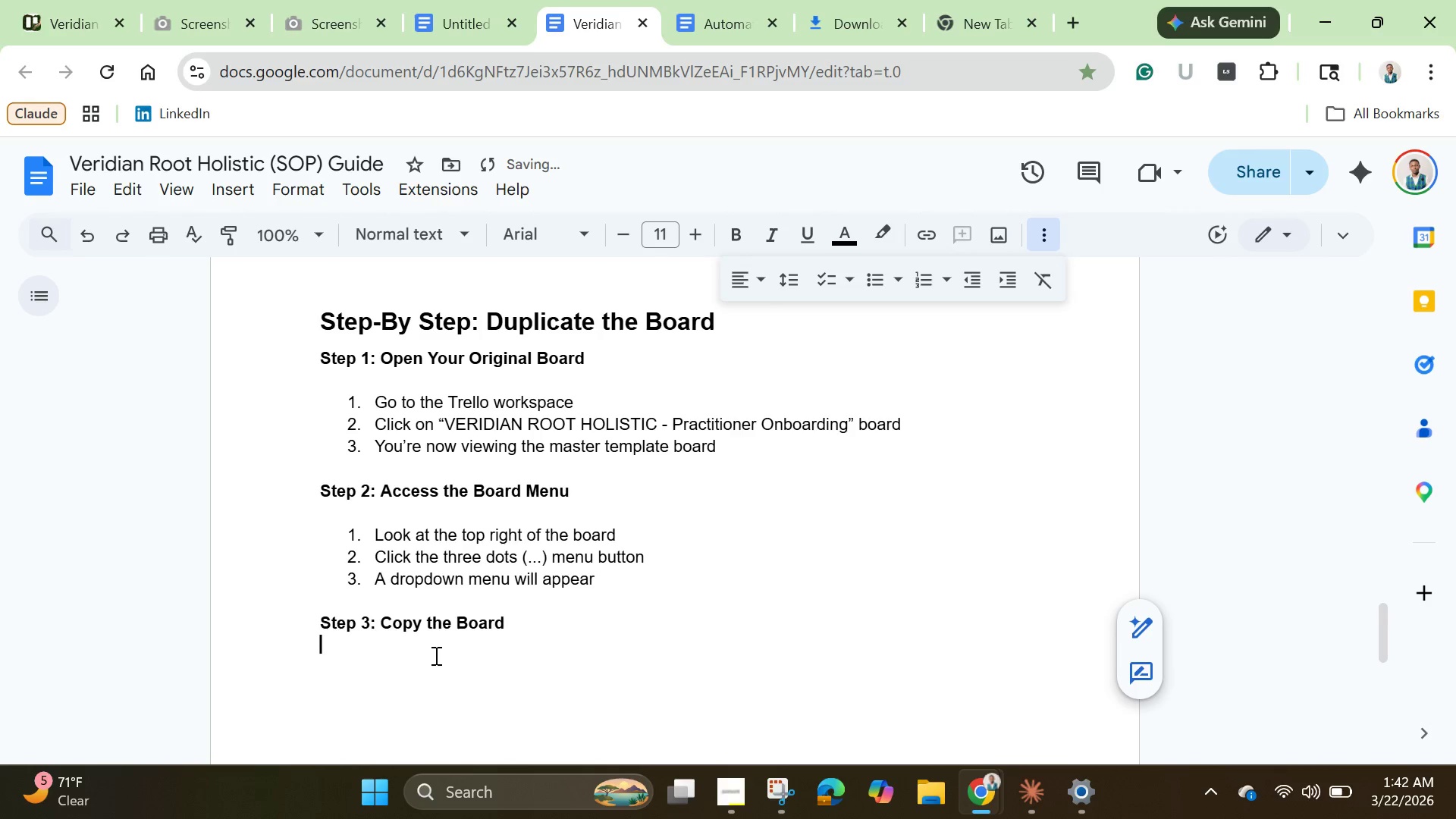 
left_click([435, 655])
 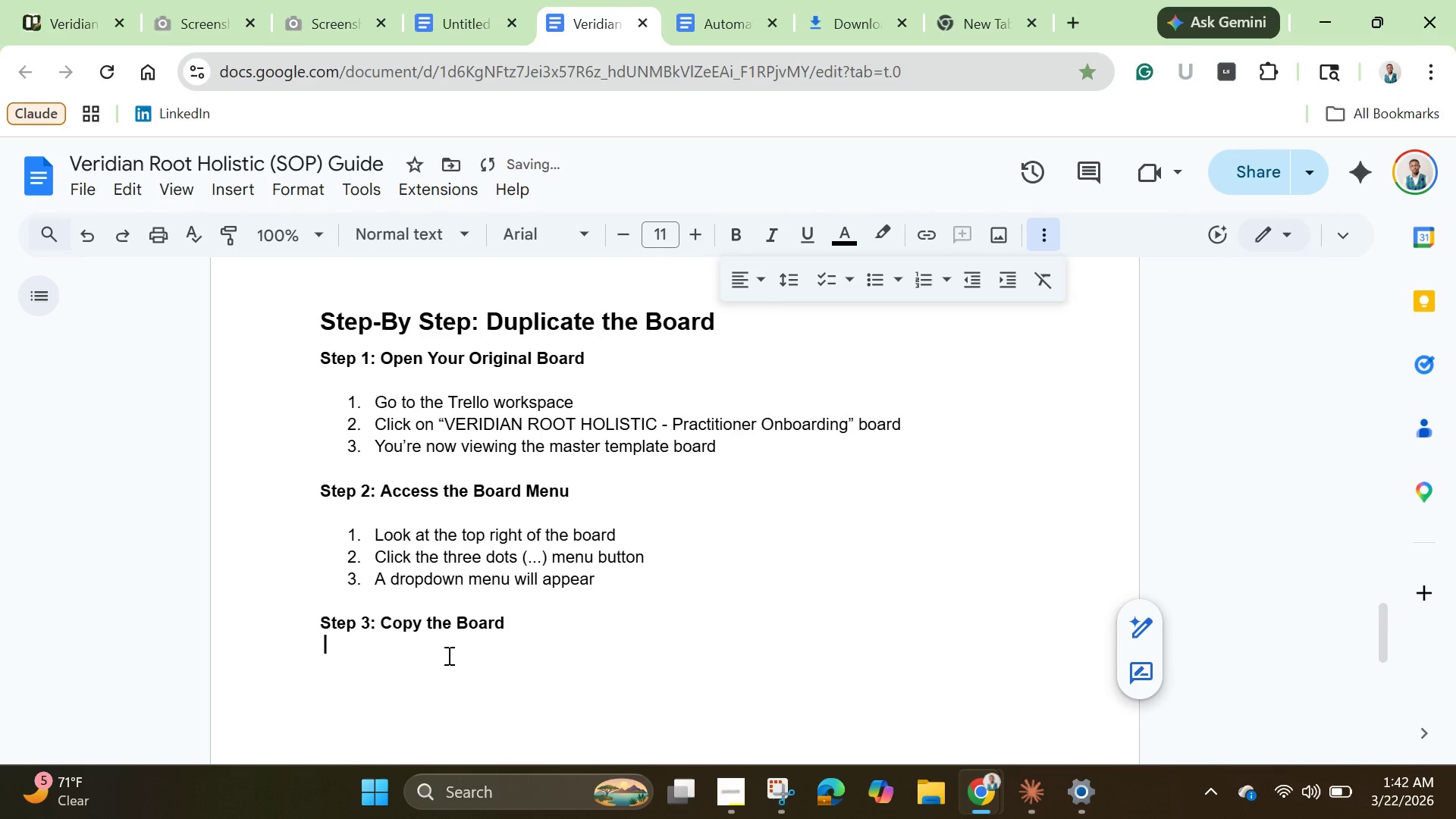 
key(Space)
 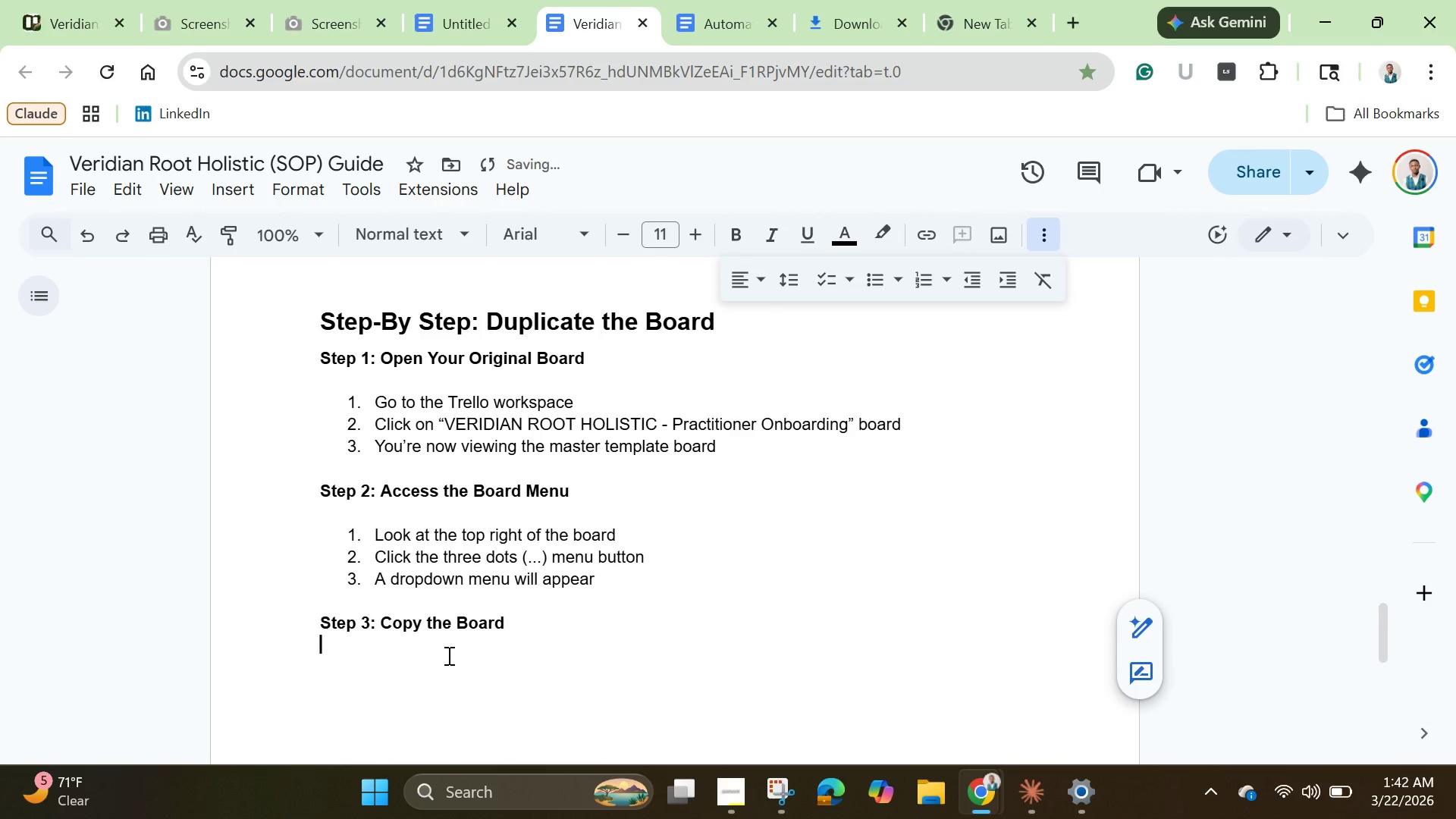 
key(Backspace)
 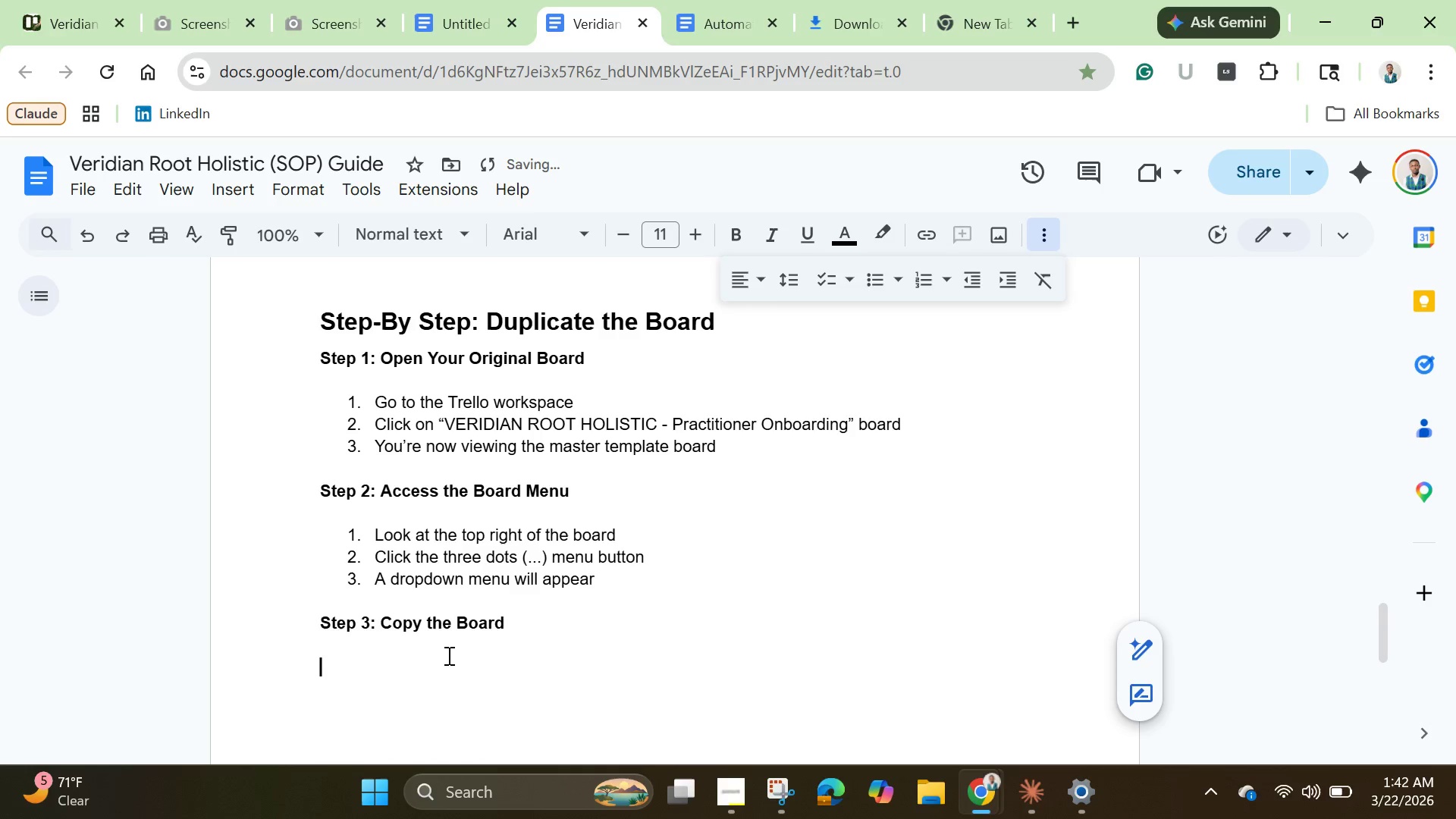 
key(Enter)
 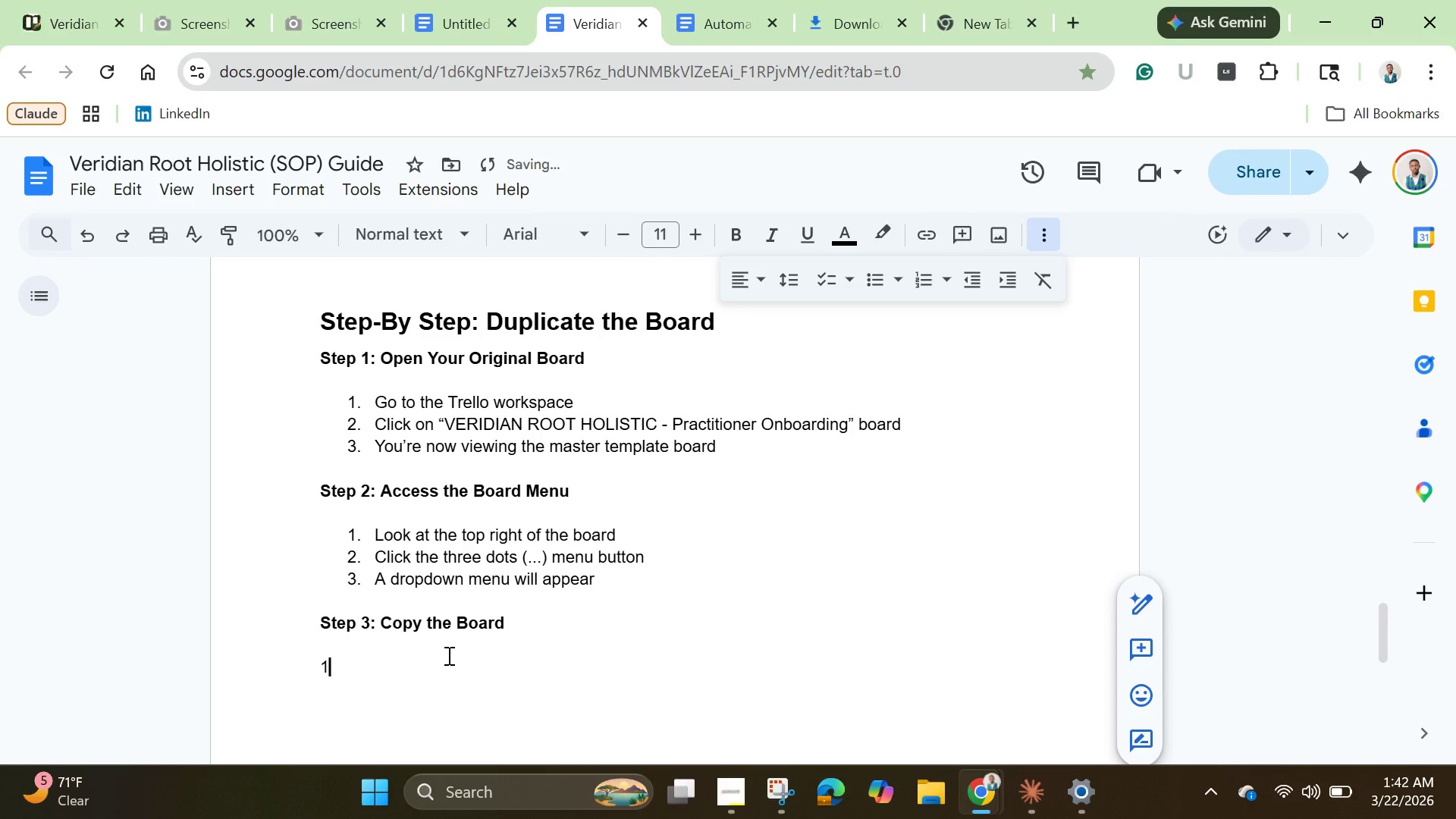 
key(1)
 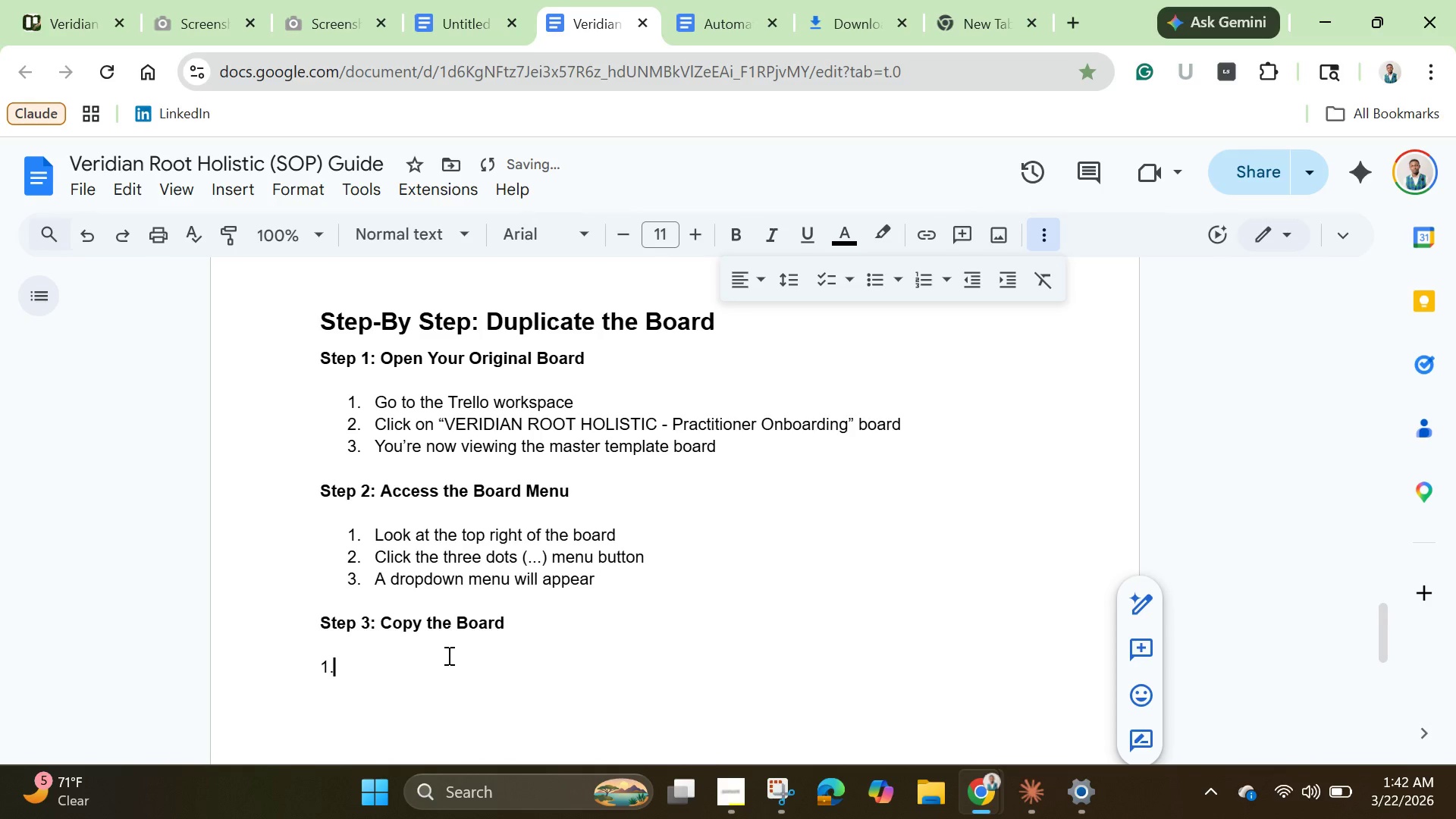 
key(Period)
 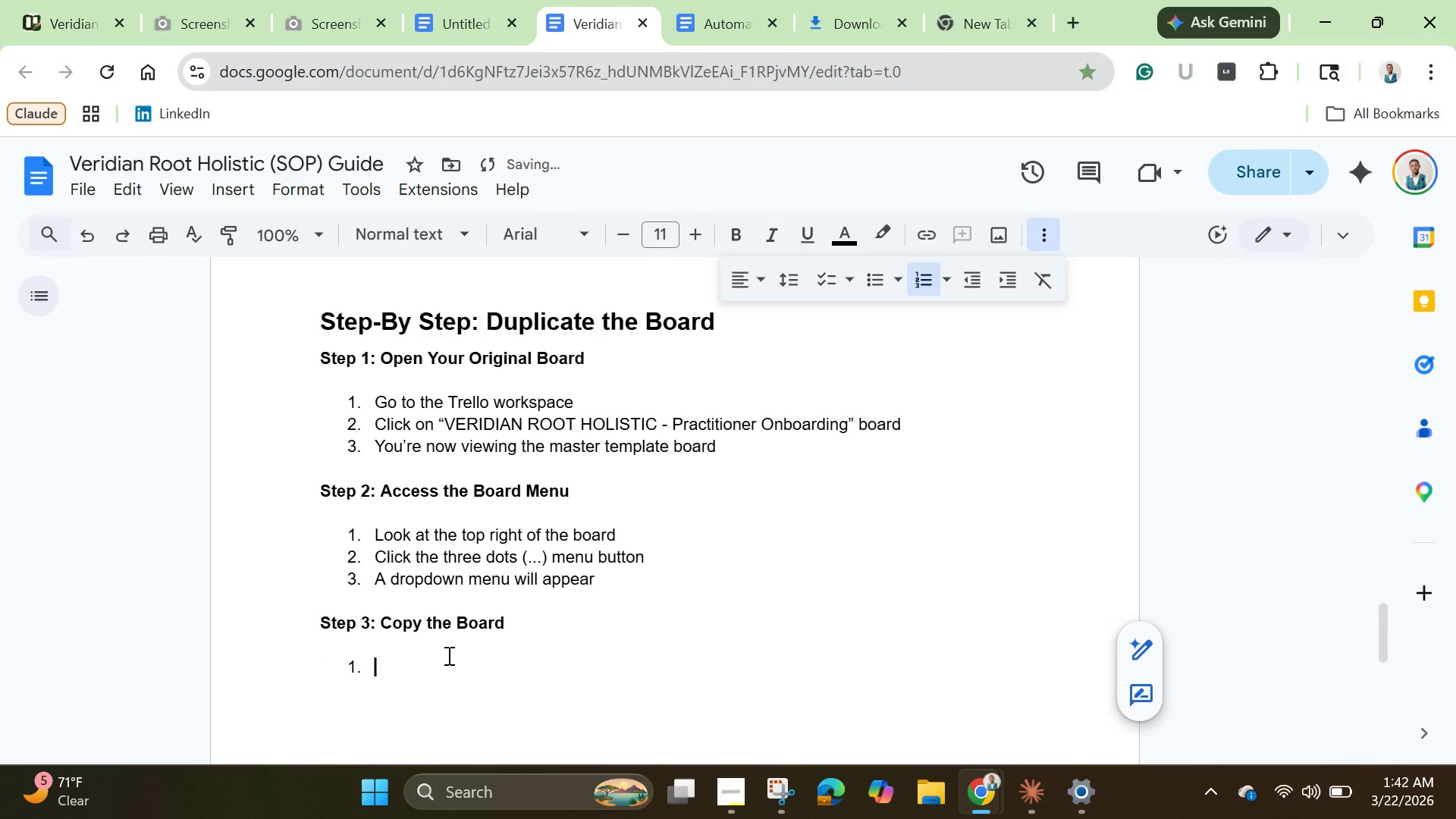 
key(Space)
 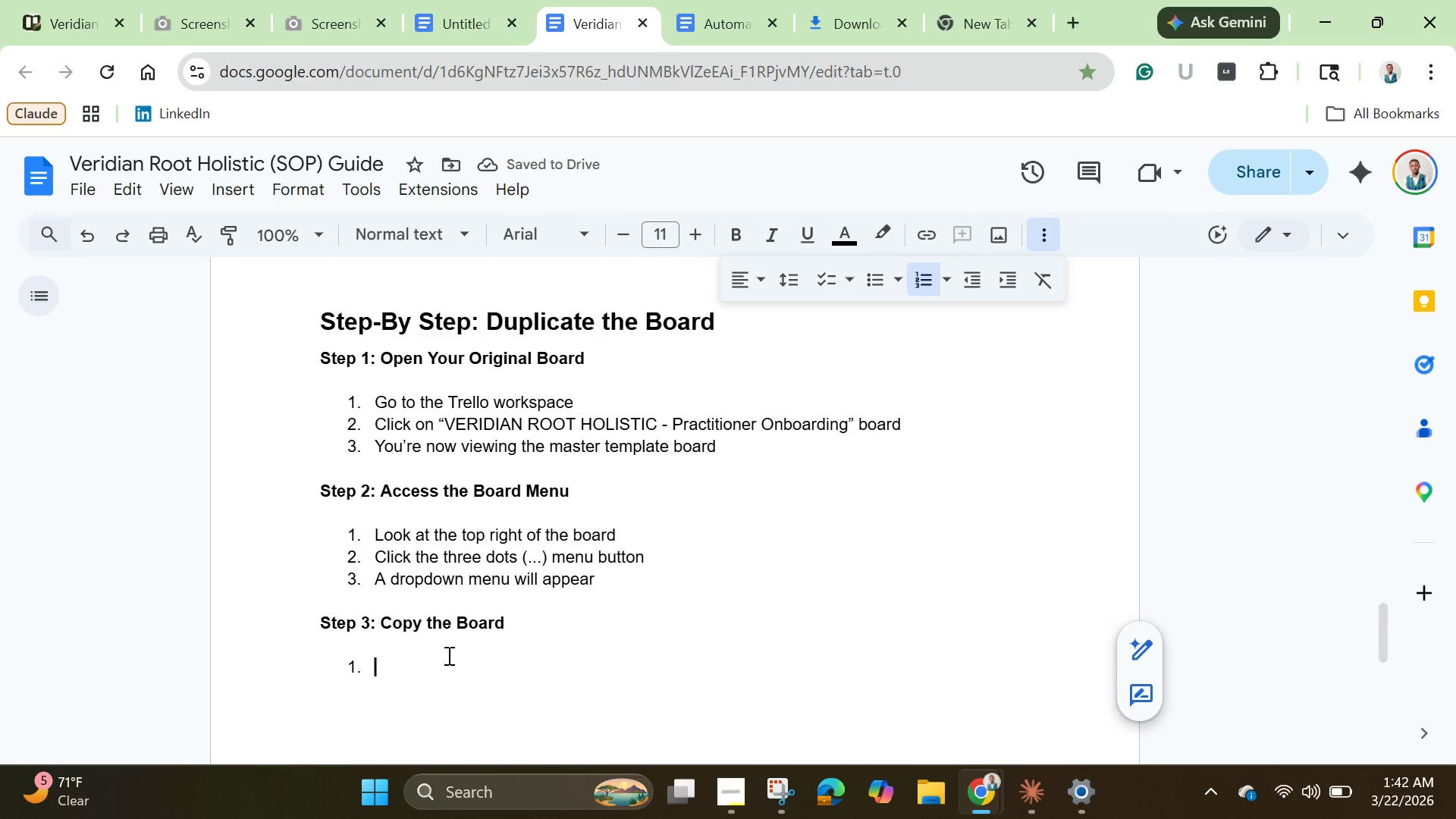 
type(In the drow)
key(Backspace)
type(pdown menu )
key(Backspace)
type(, look for "Copy board" or "Duplicate board".)
 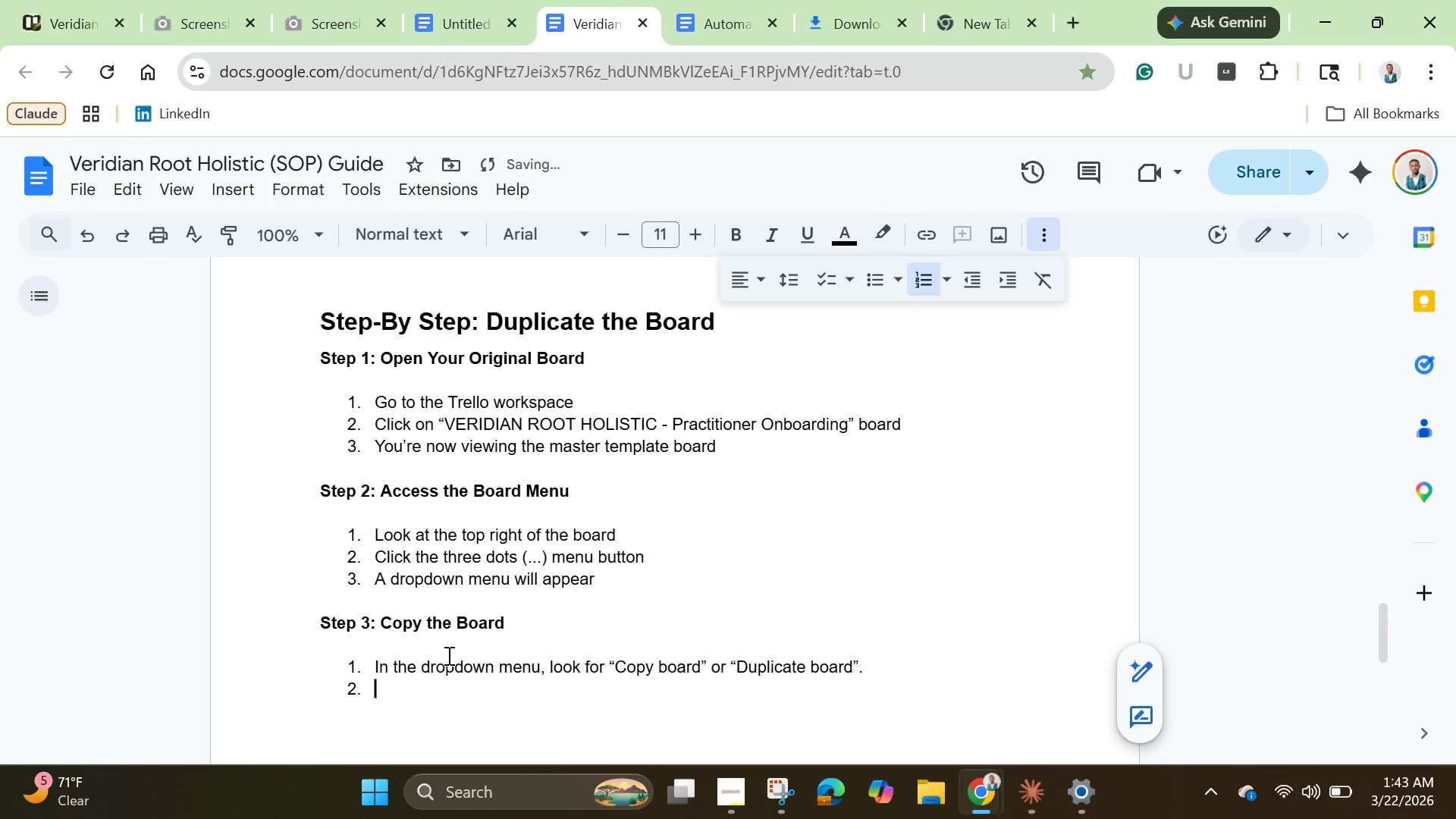 
 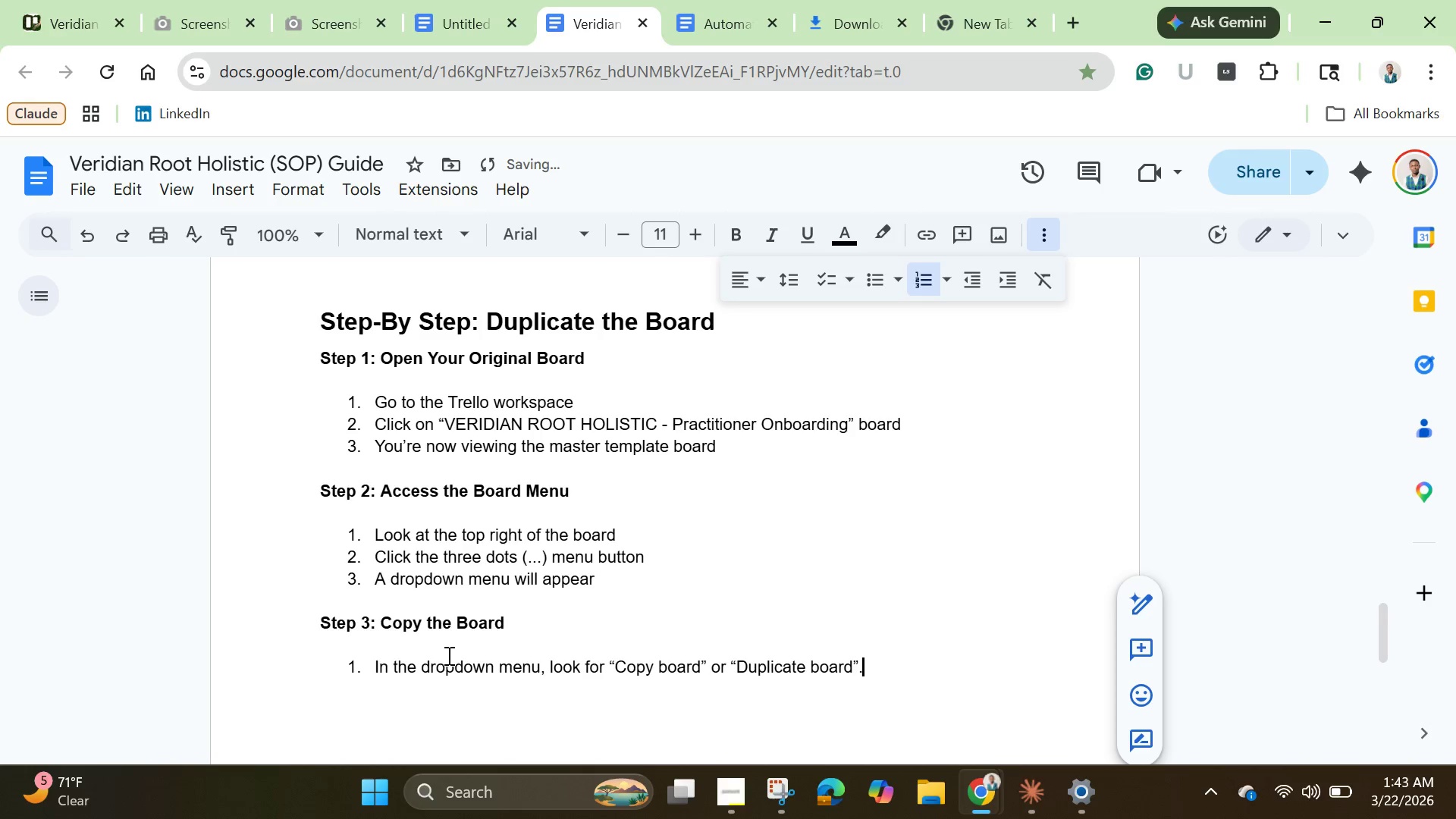 
key(Enter)
 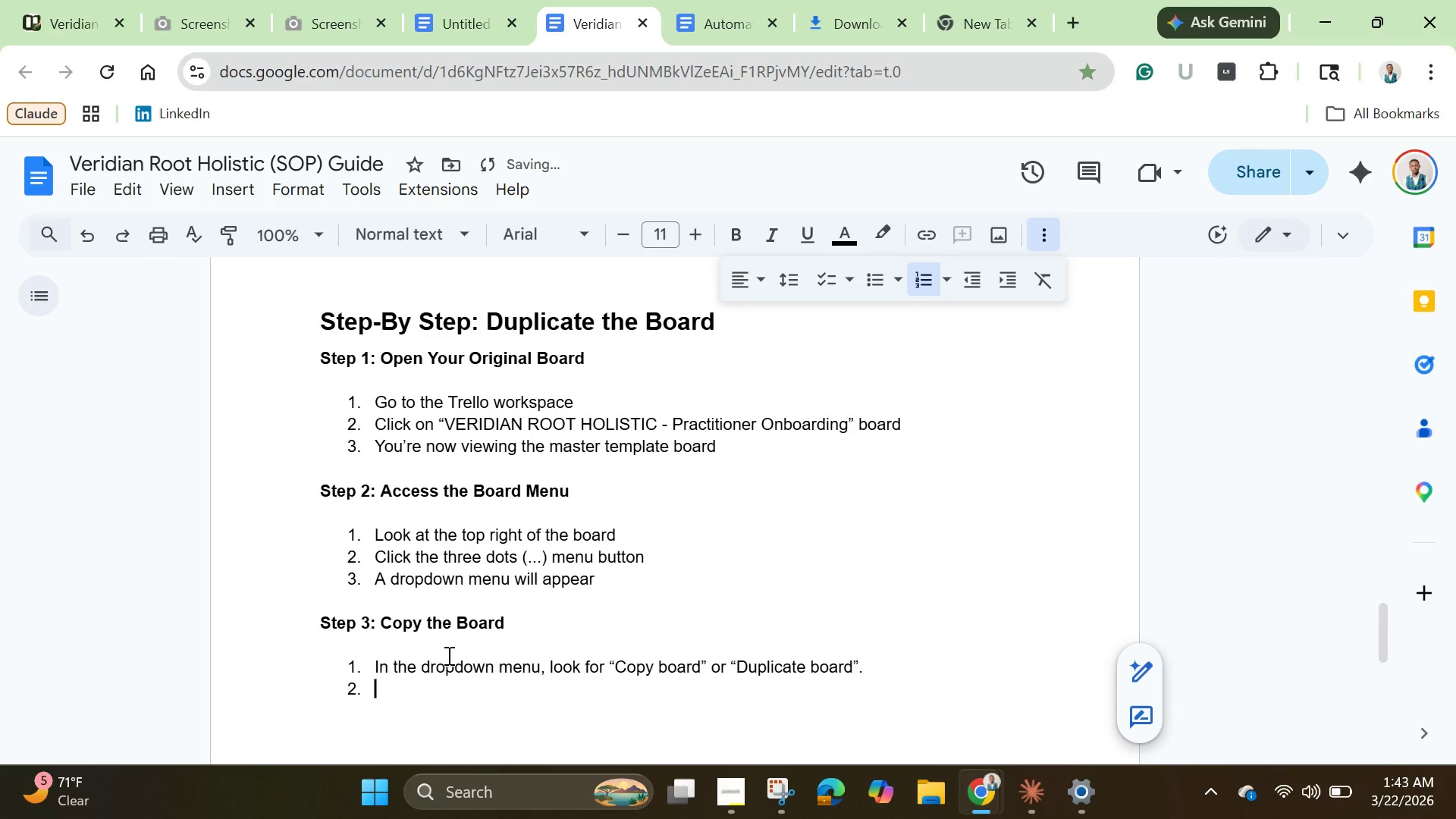 
type(Click on it)
 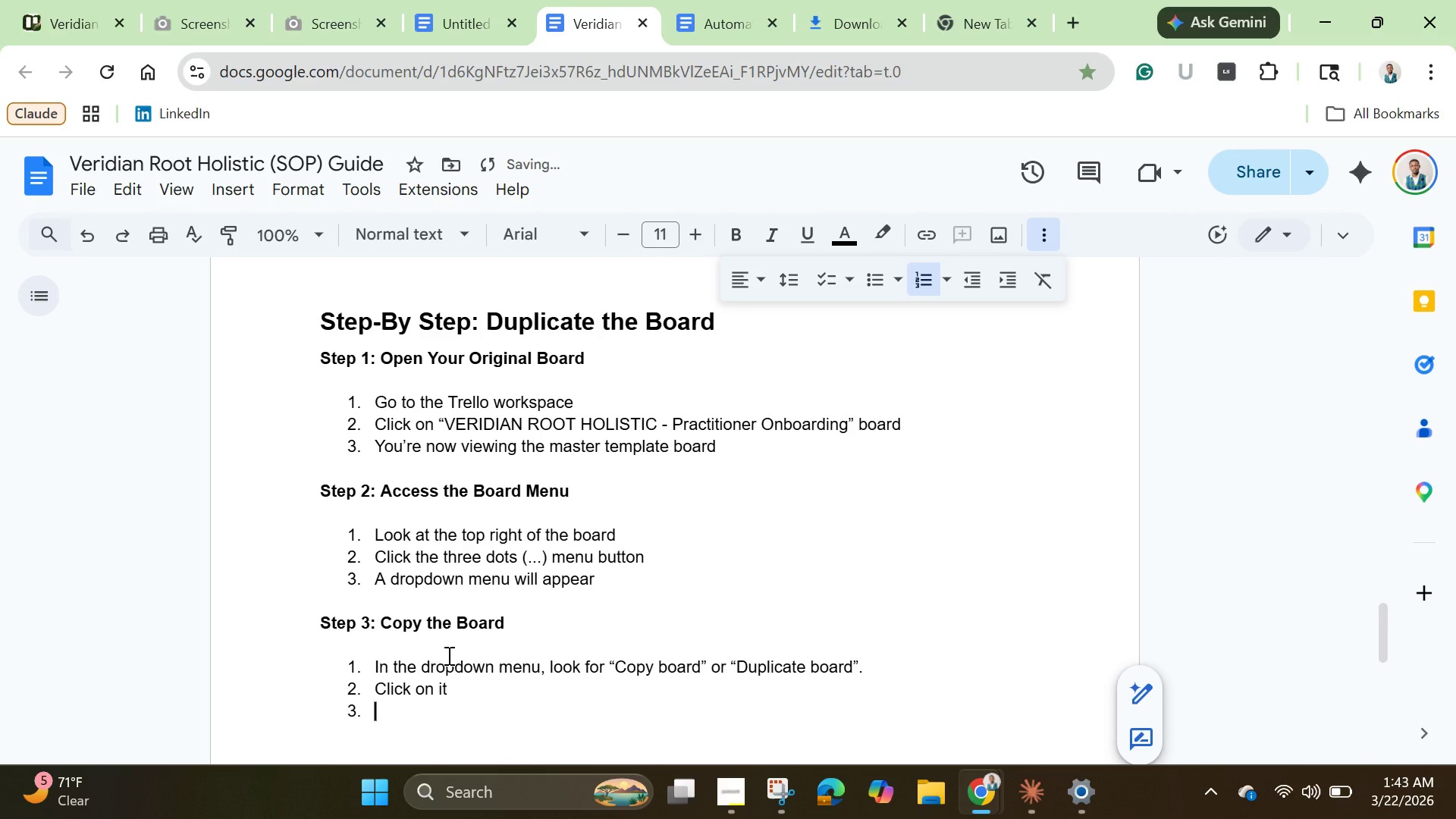 
key(Enter)
 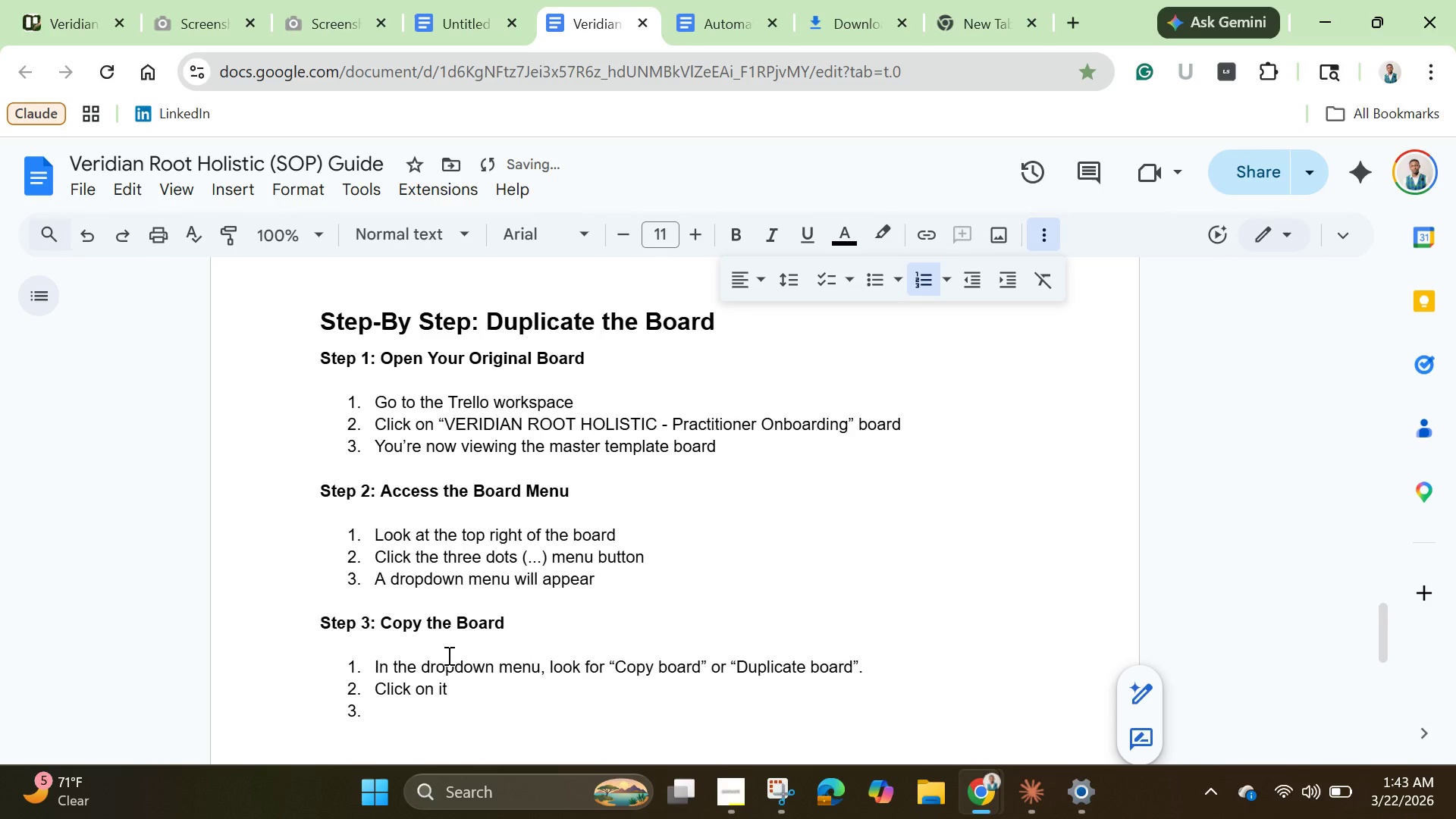 
type(A dialog box will apear asking for )
 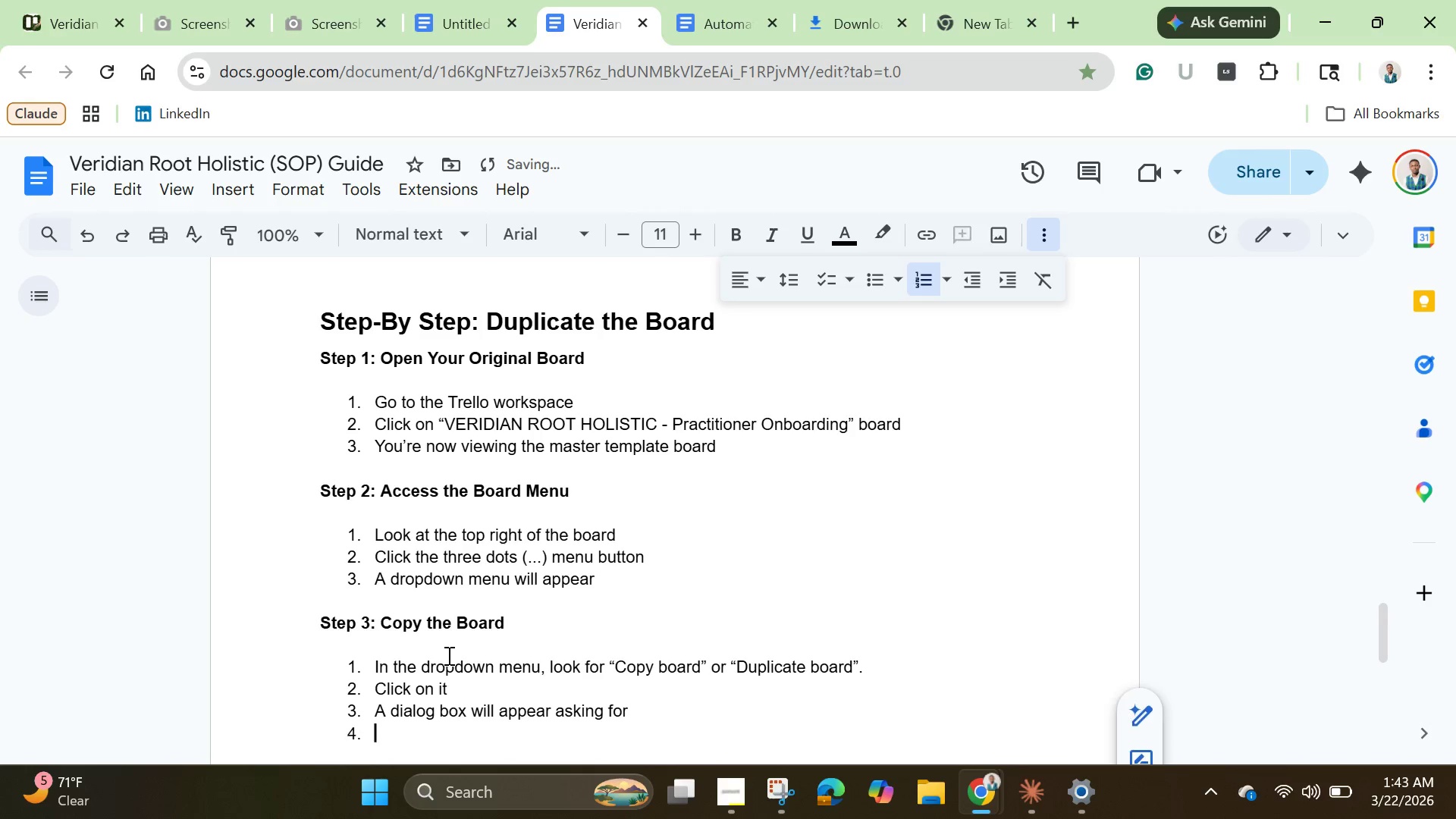 
key(Enter)
 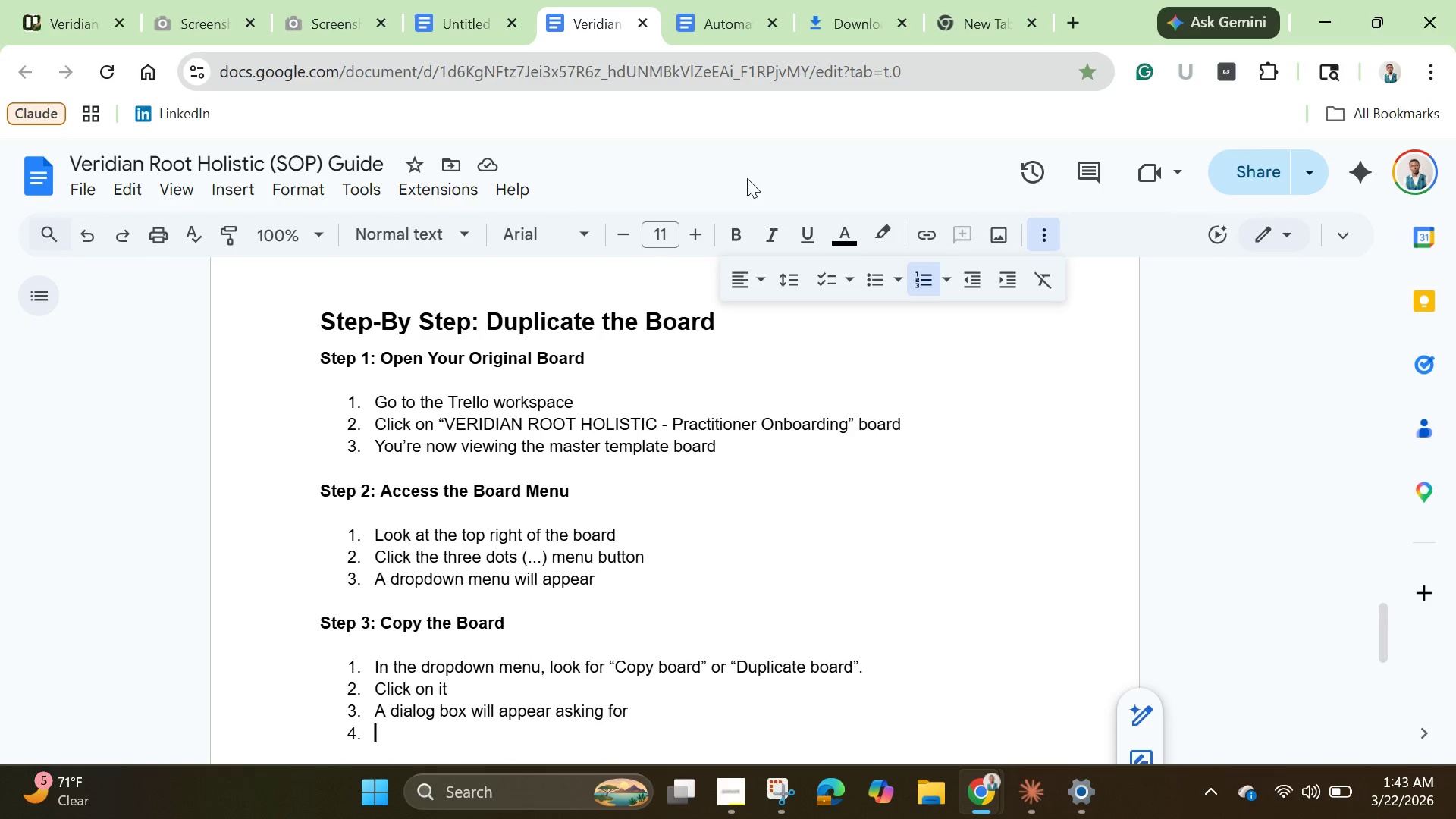 
wait(6.69)
 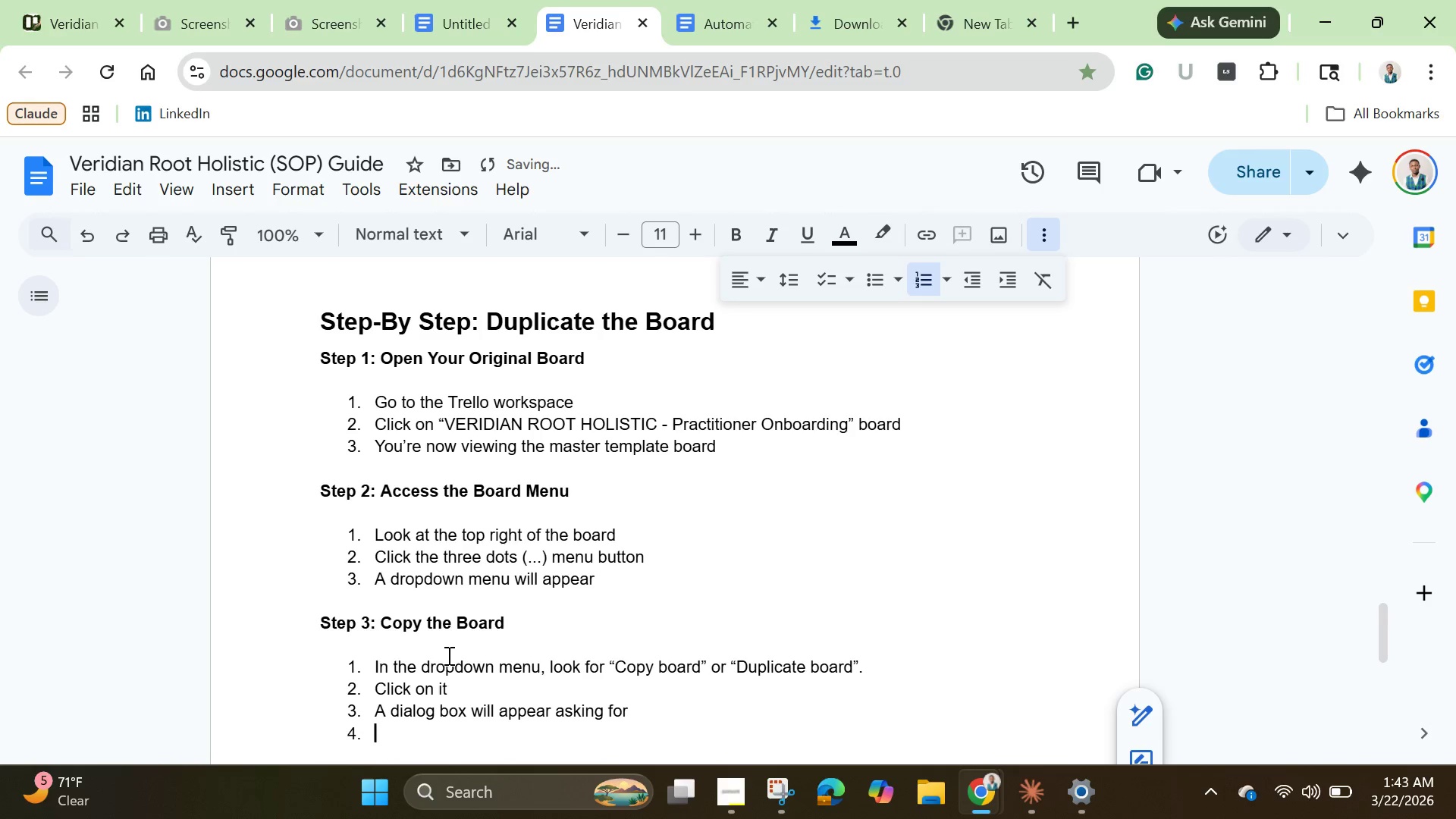 
left_click([881, 289])
 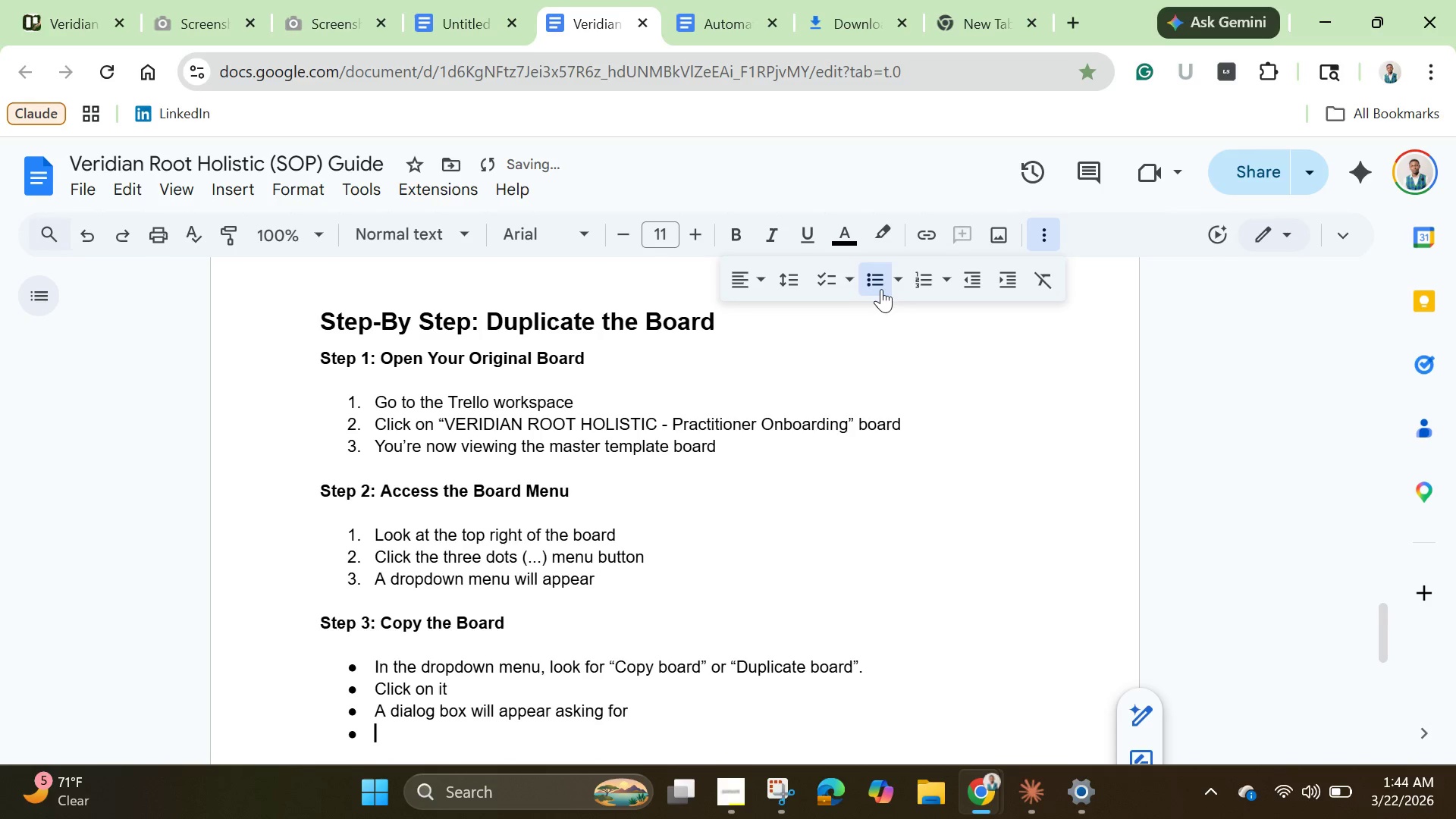 
left_click([881, 289])
 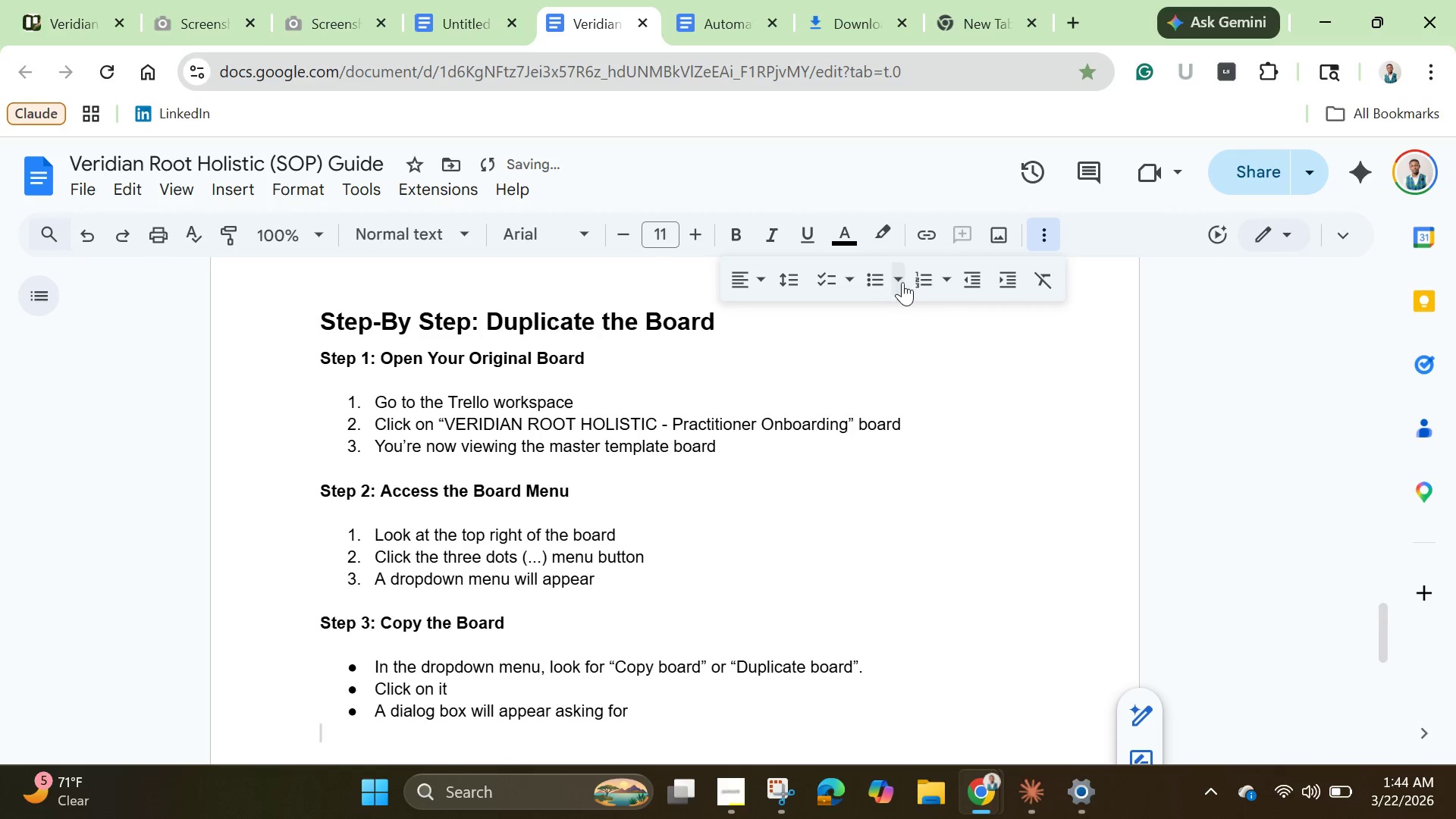 
mouse_move([892, 288])
 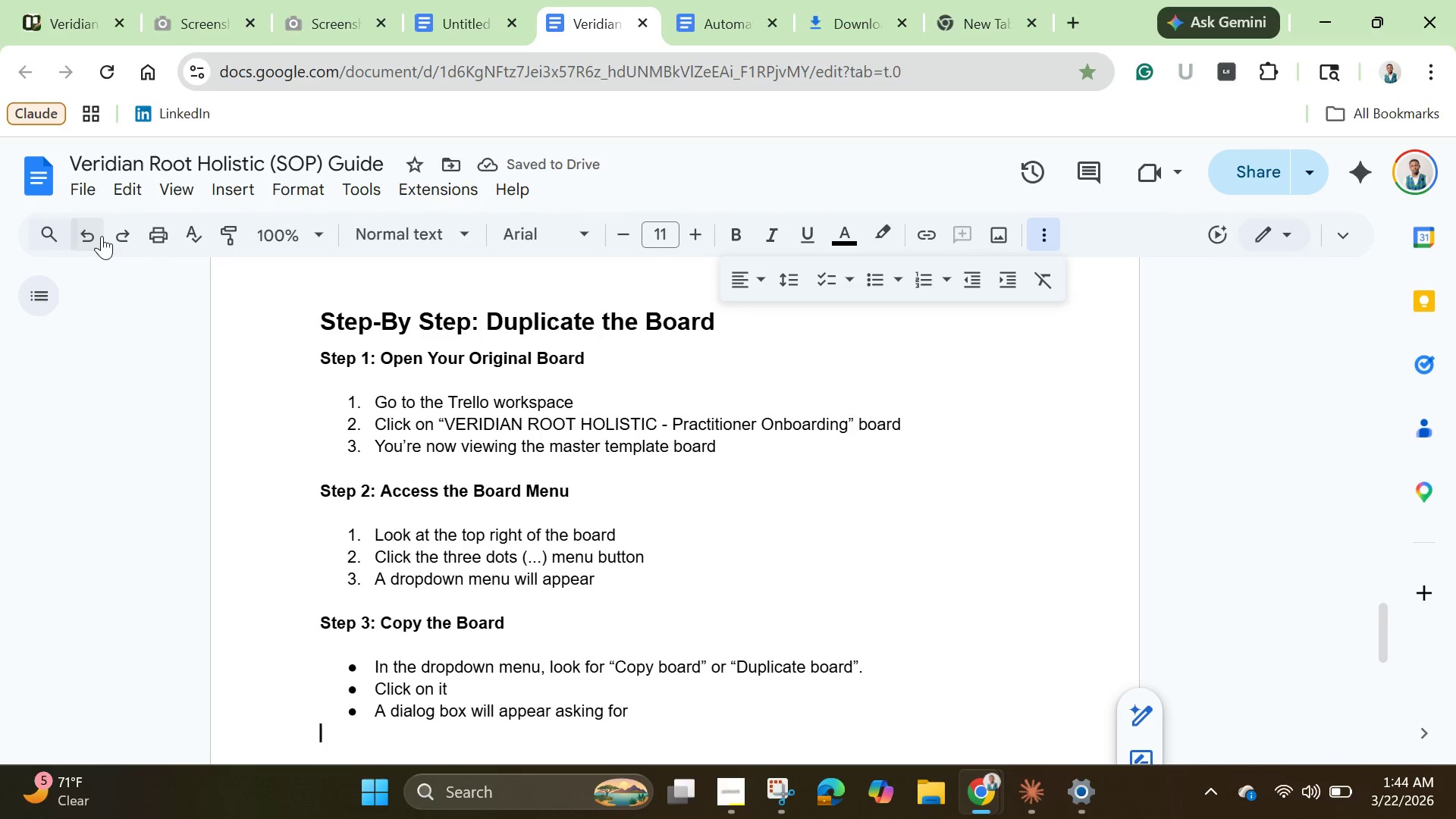 
left_click([102, 236])
 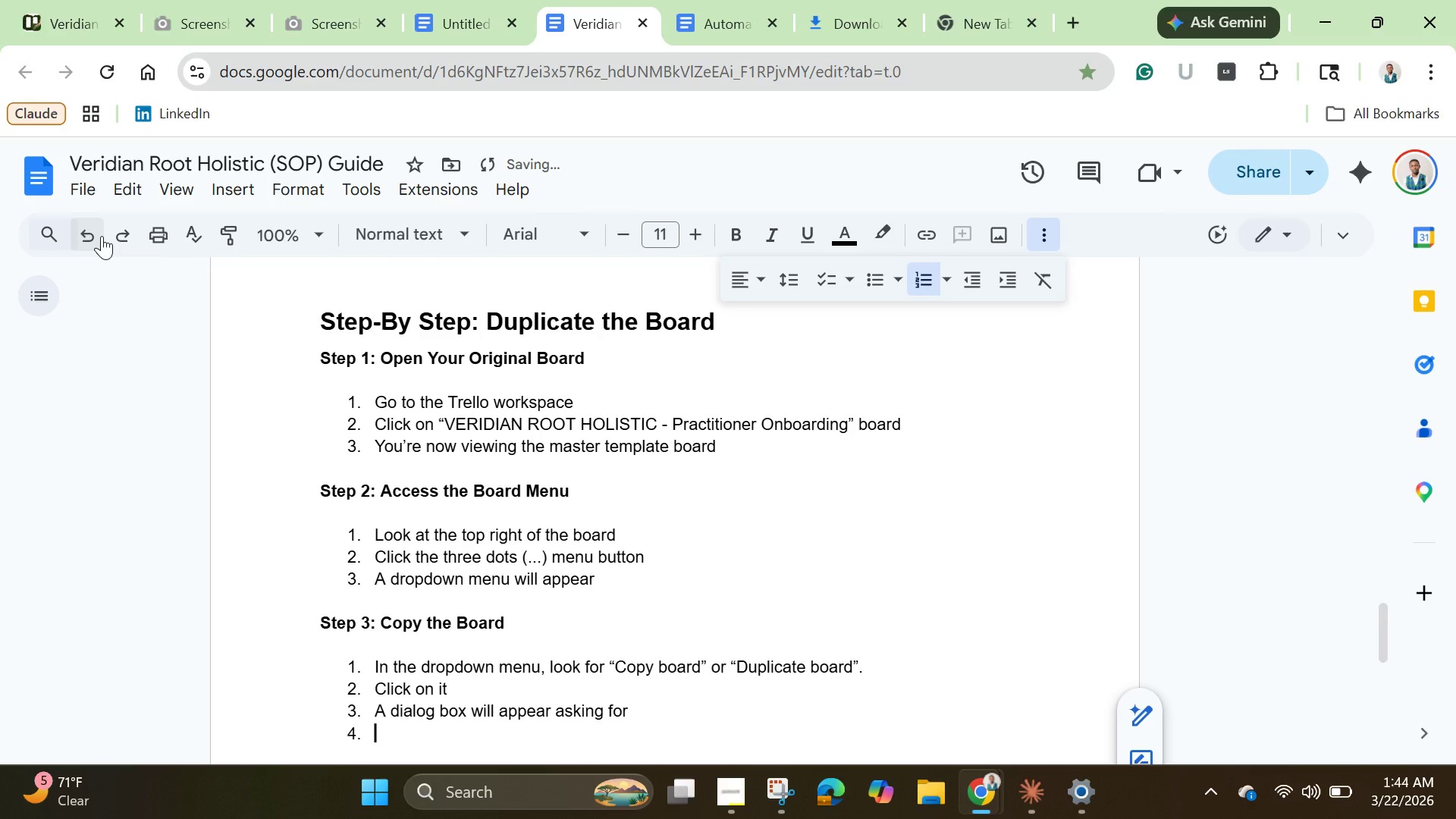 
left_click([102, 236])
 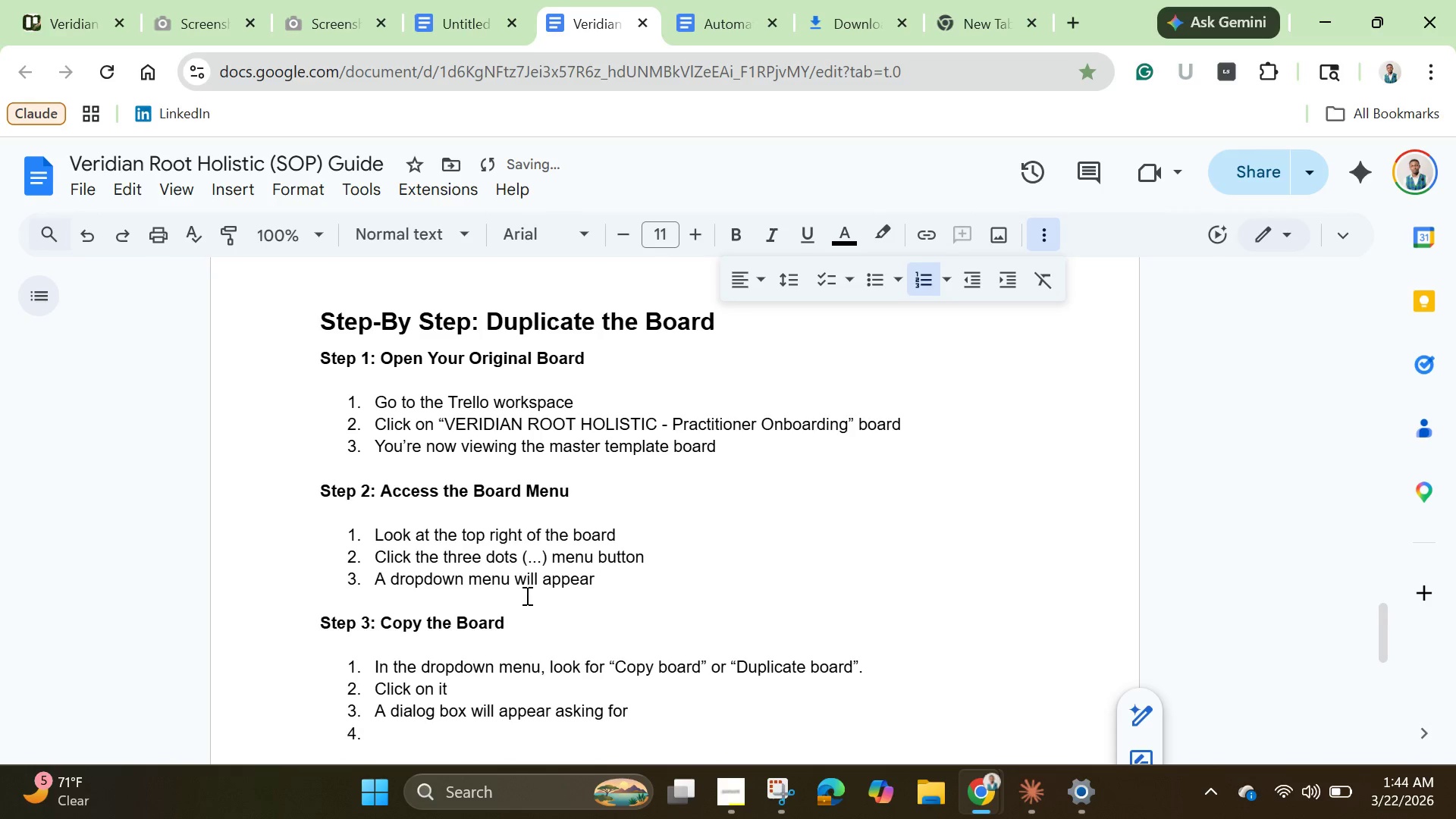 
key(Backspace)
 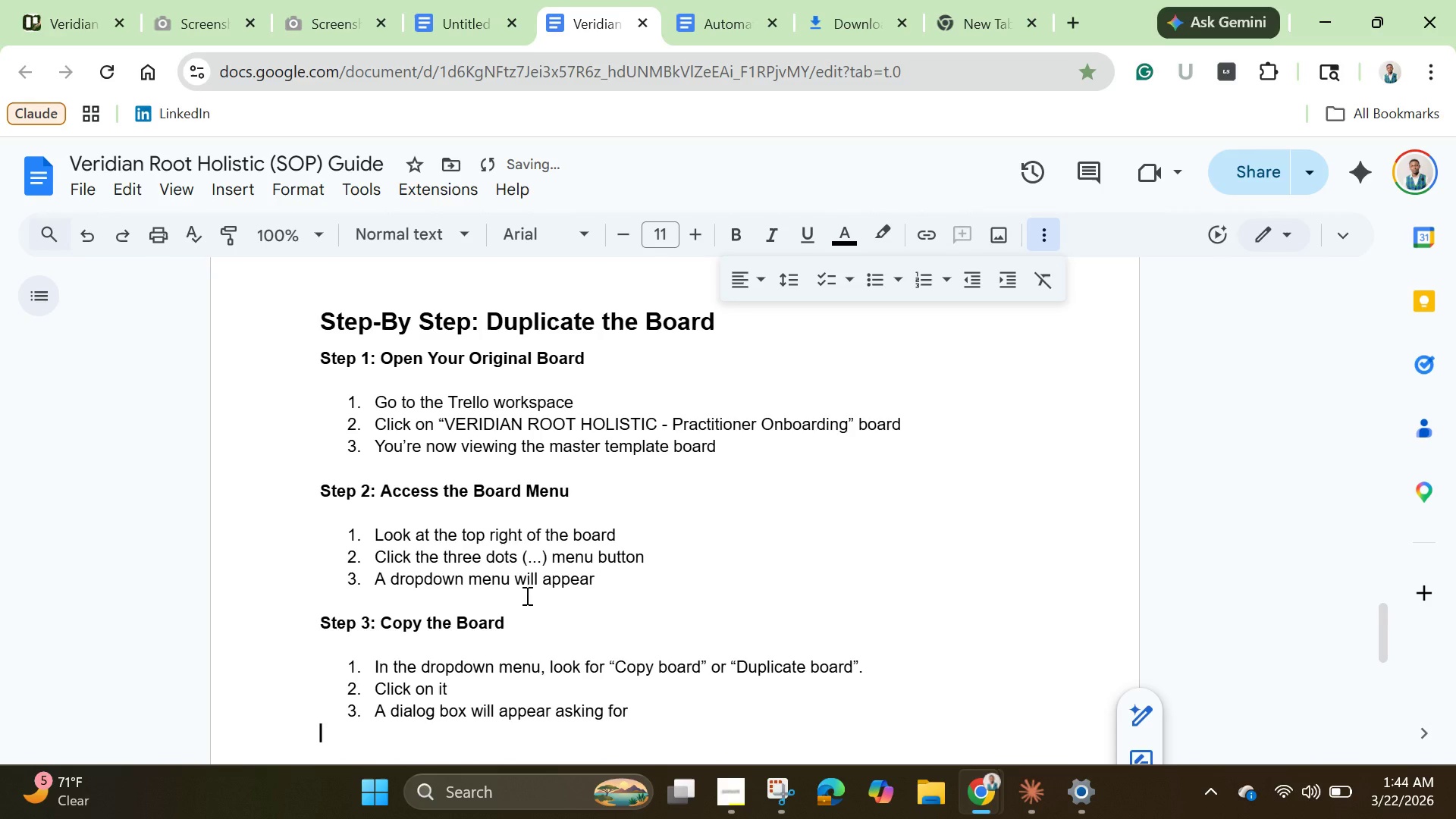 
key(Backspace)
 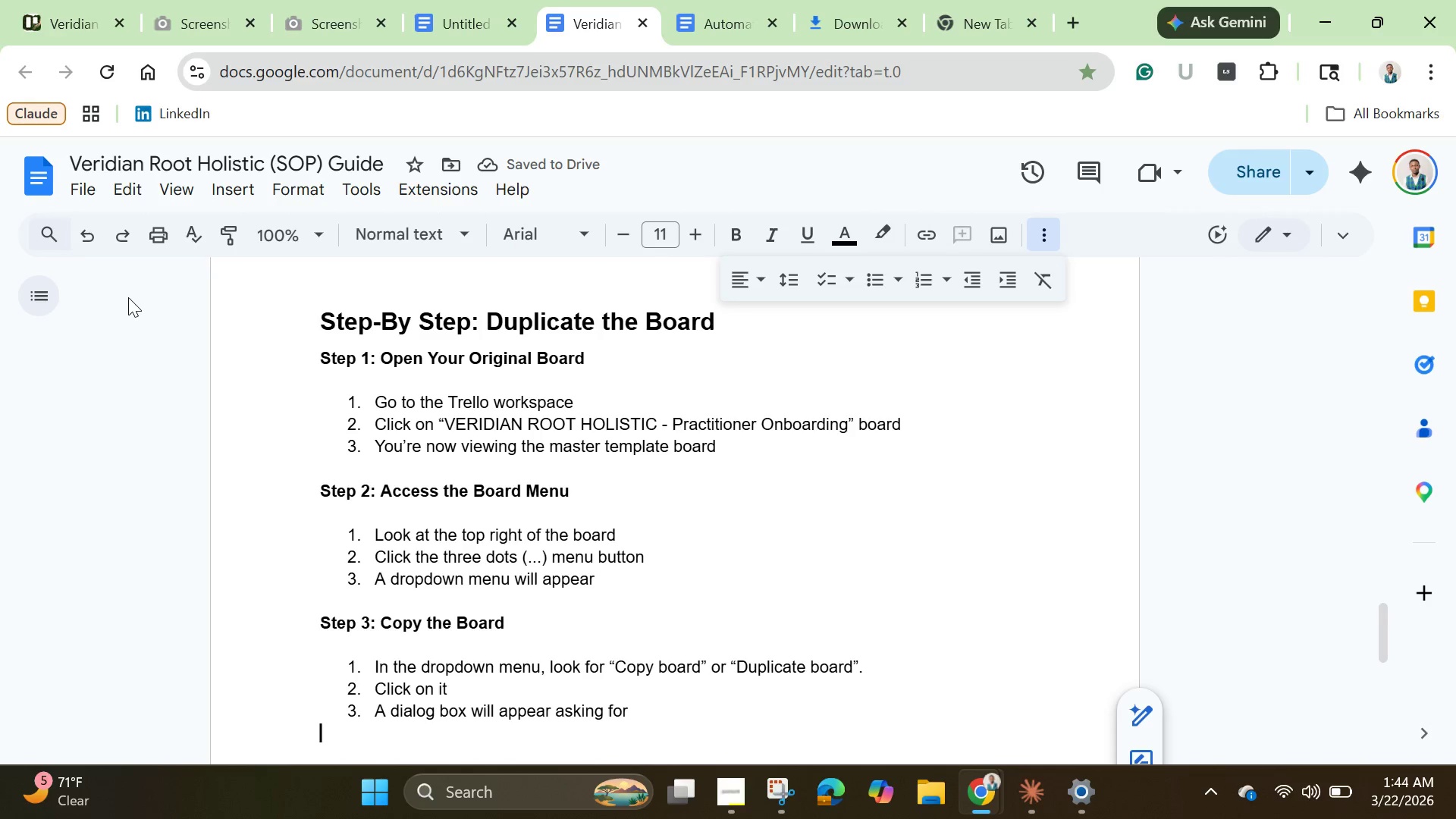 
left_click([91, 237])
 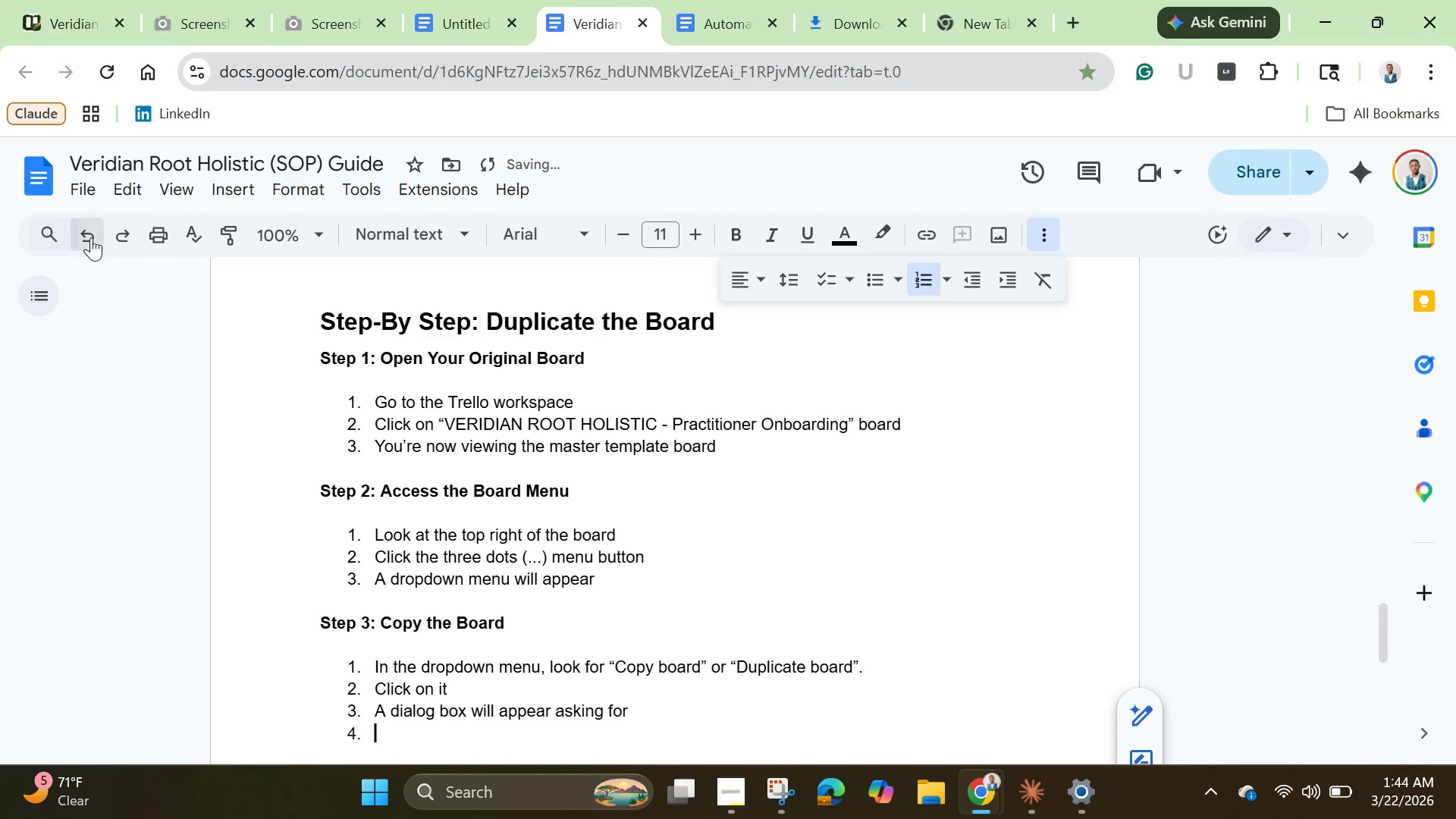 
left_click([91, 237])
 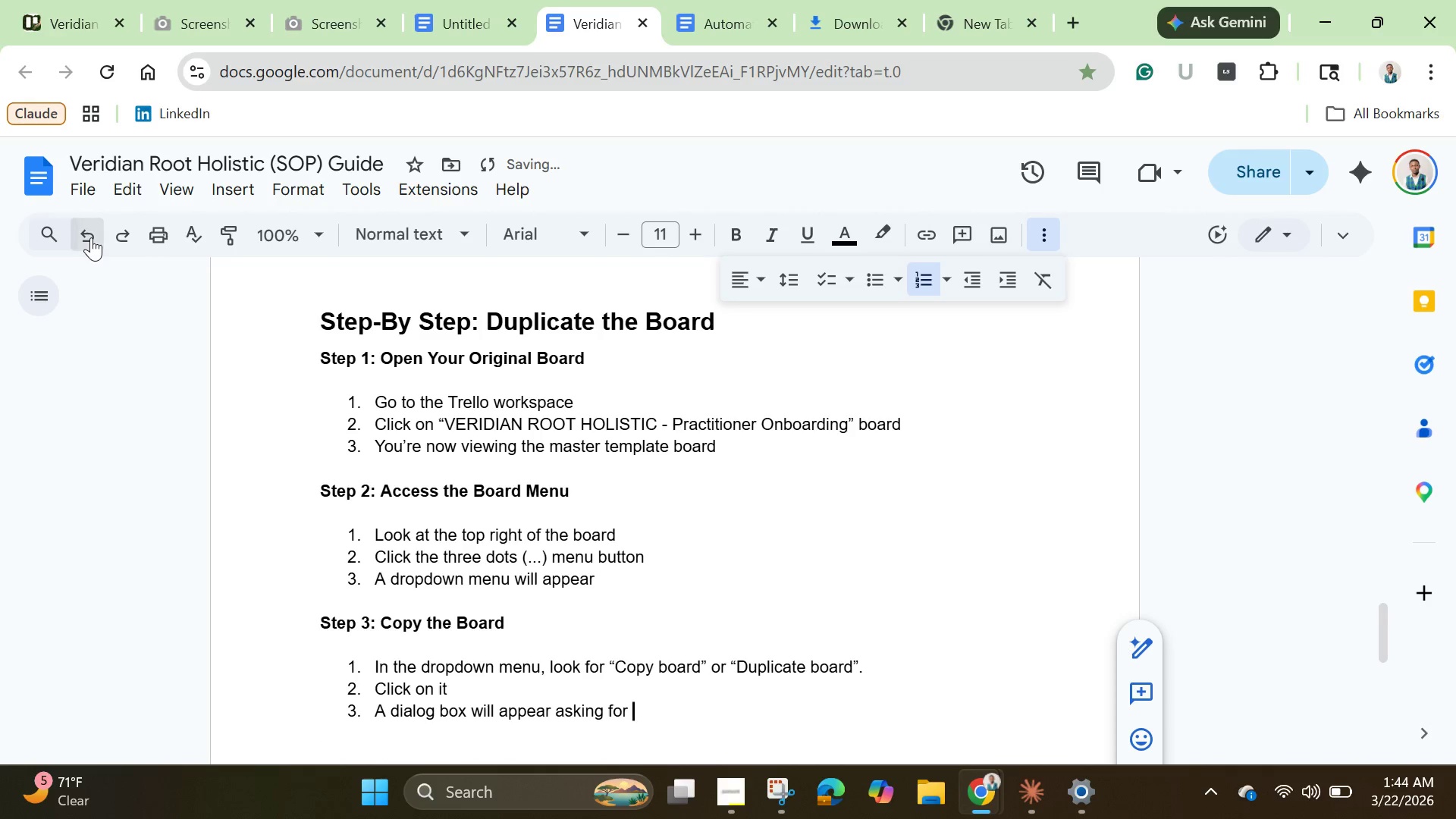 
left_click([91, 237])
 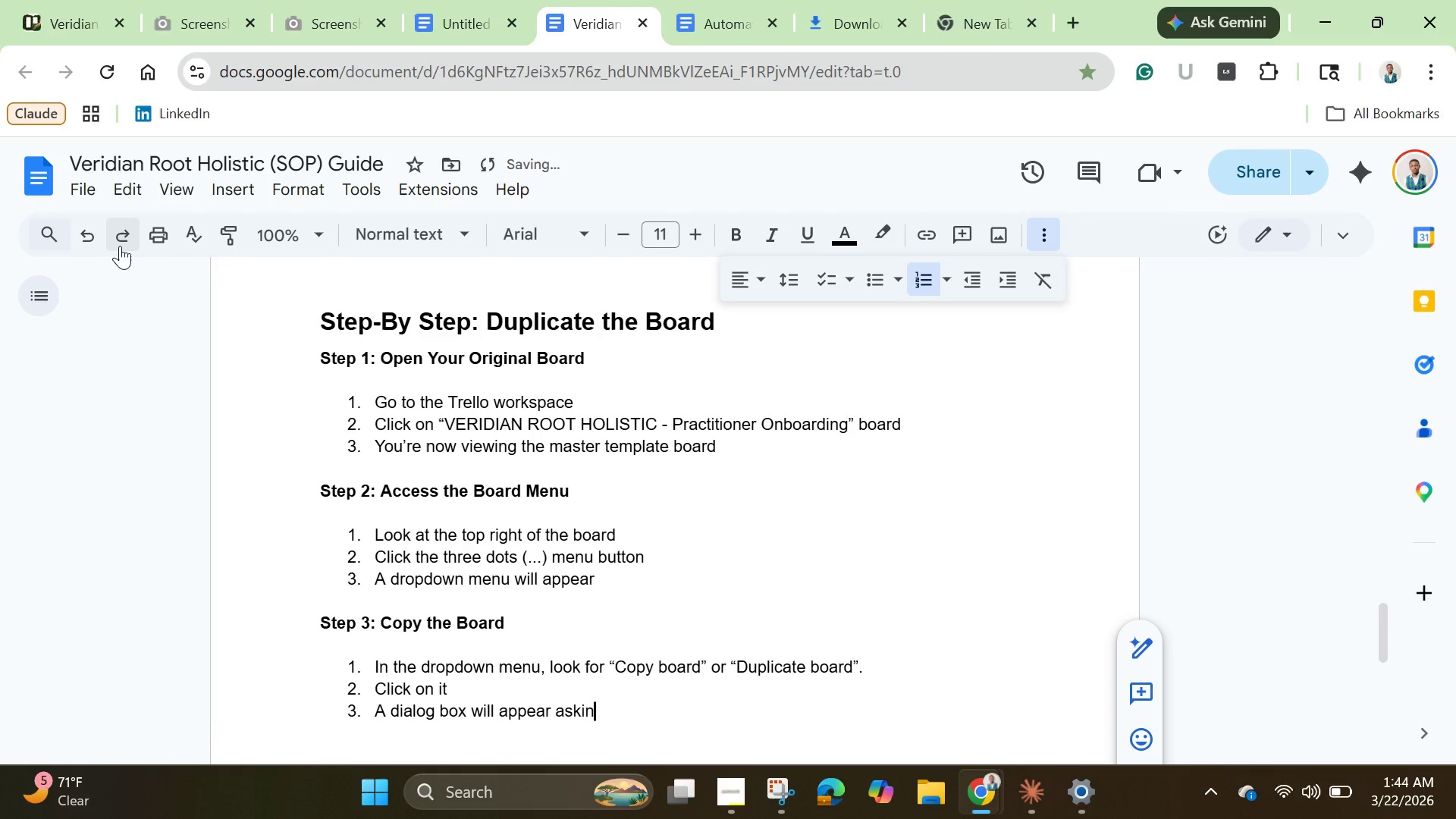 
left_click([120, 242])
 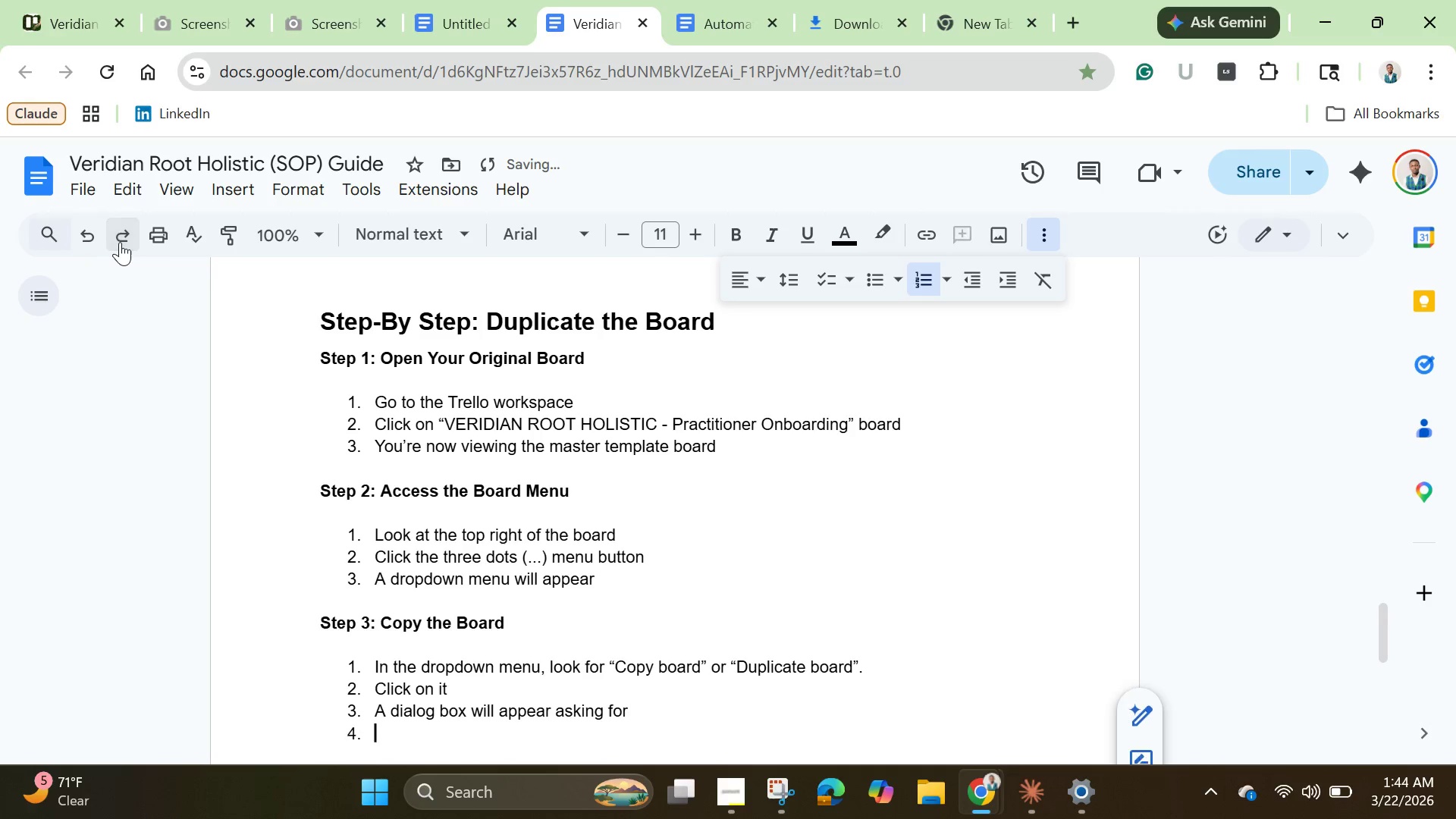 
left_click([120, 242])
 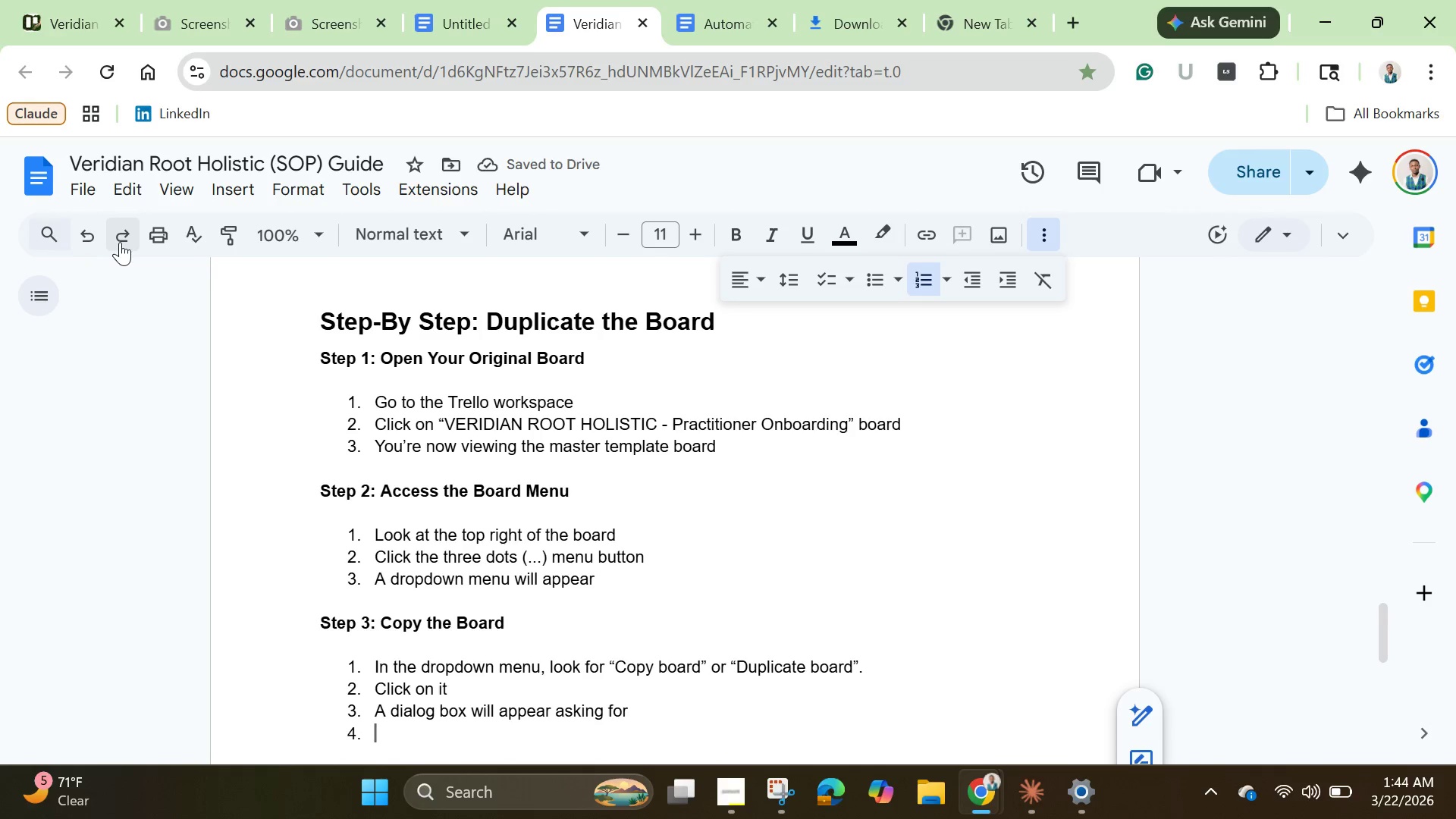 
key(Backspace)
 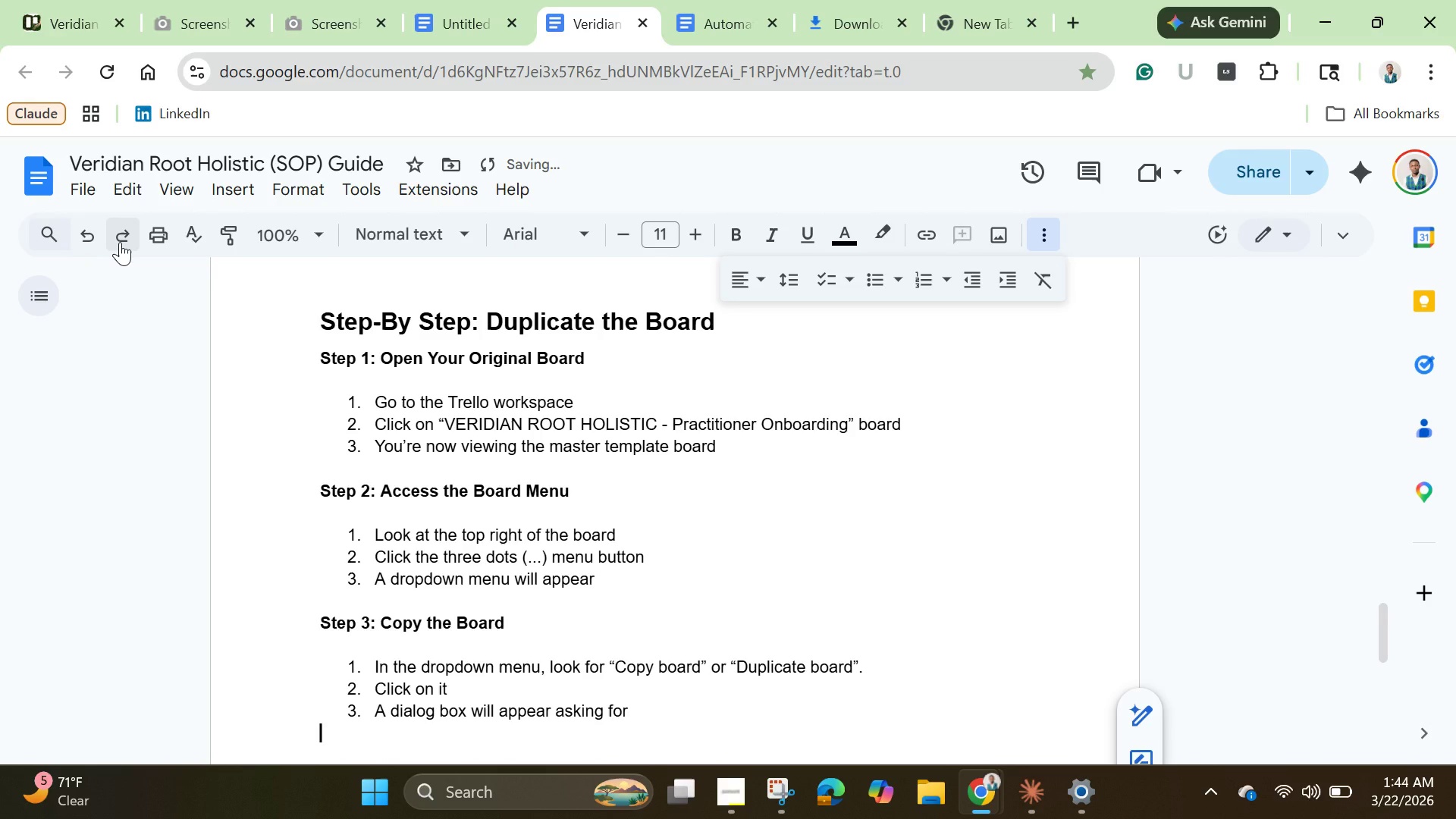 
key(Backspace)
 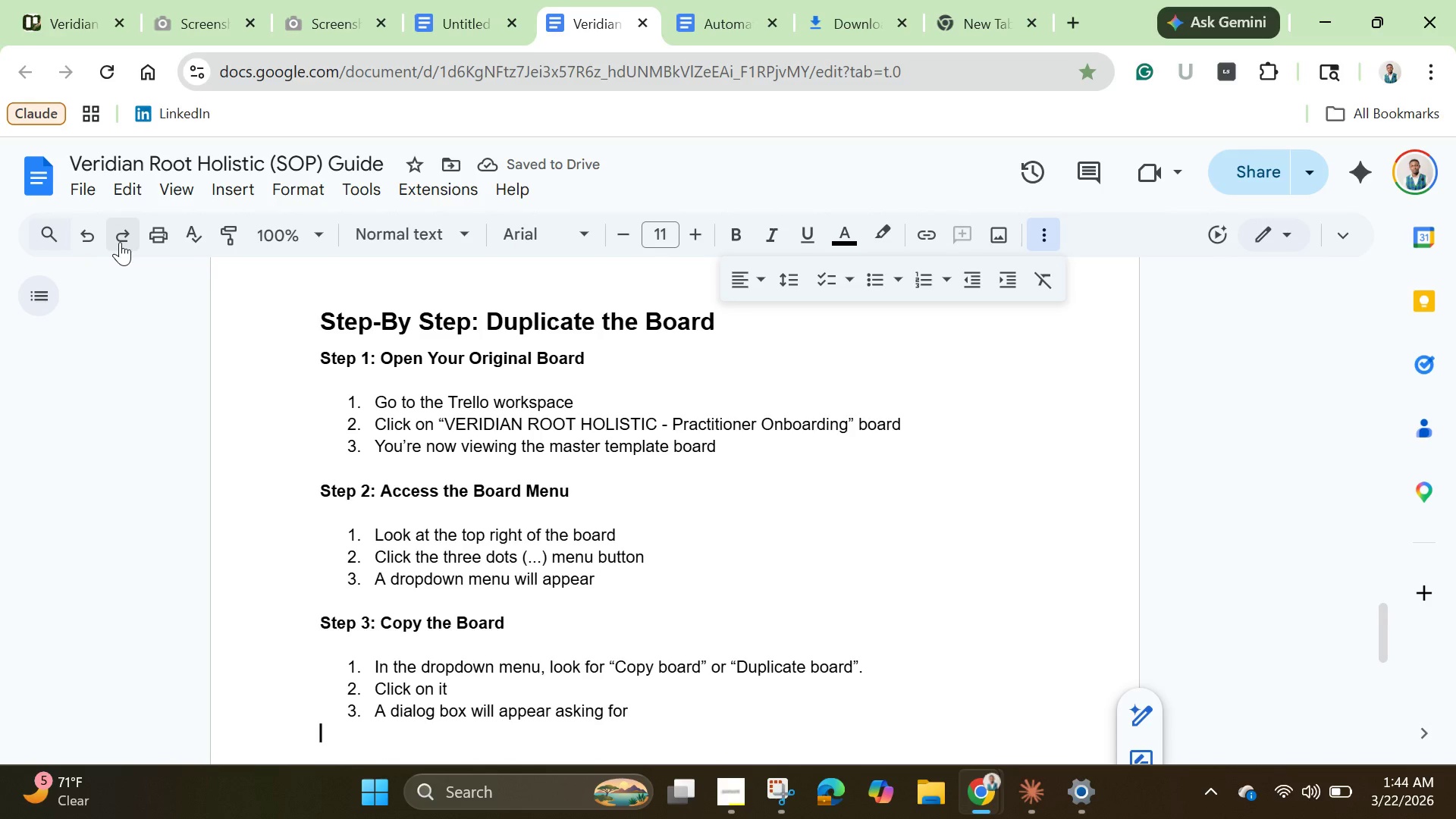 
wait(5.53)
 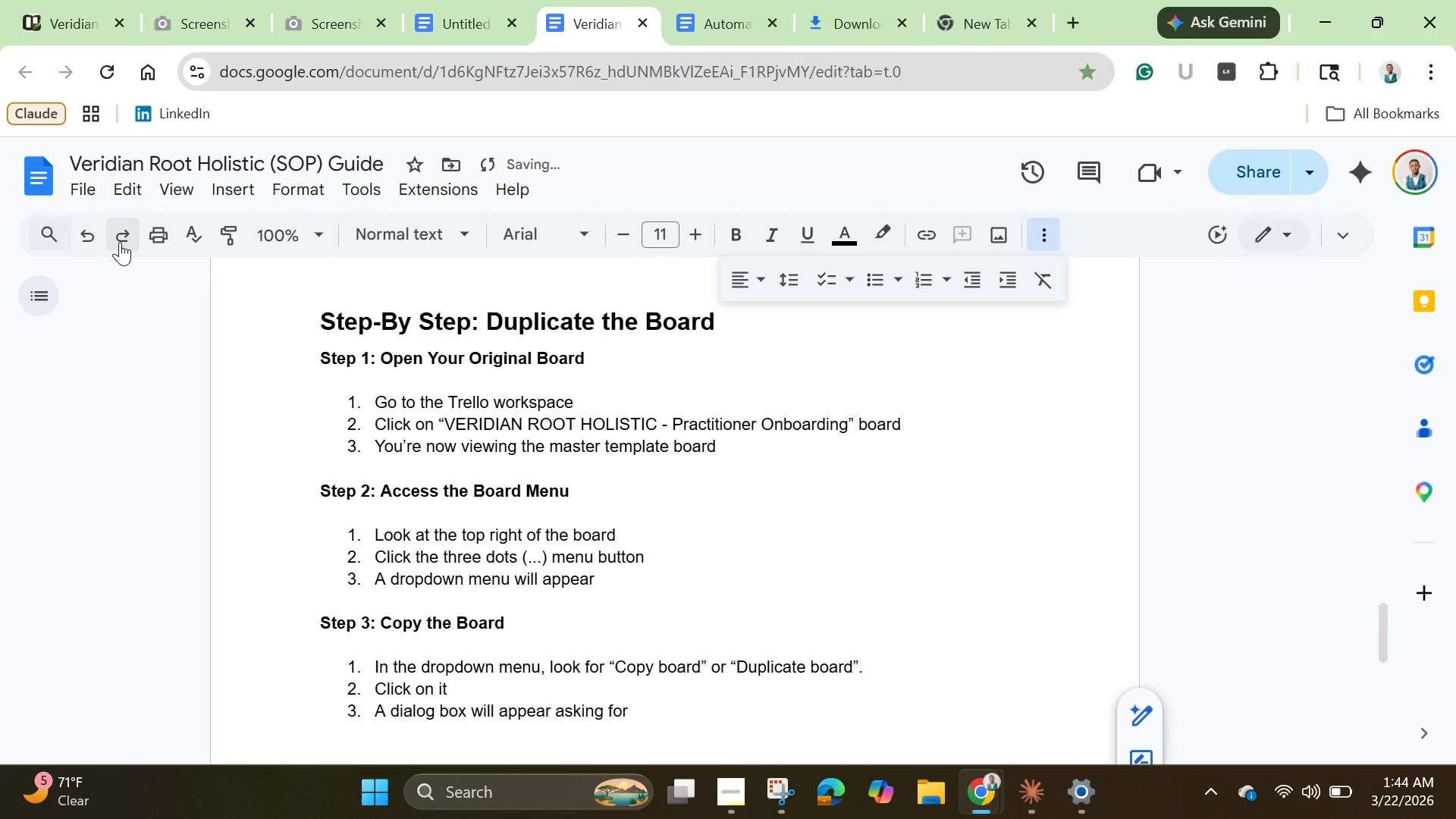 
key(Backslash)
 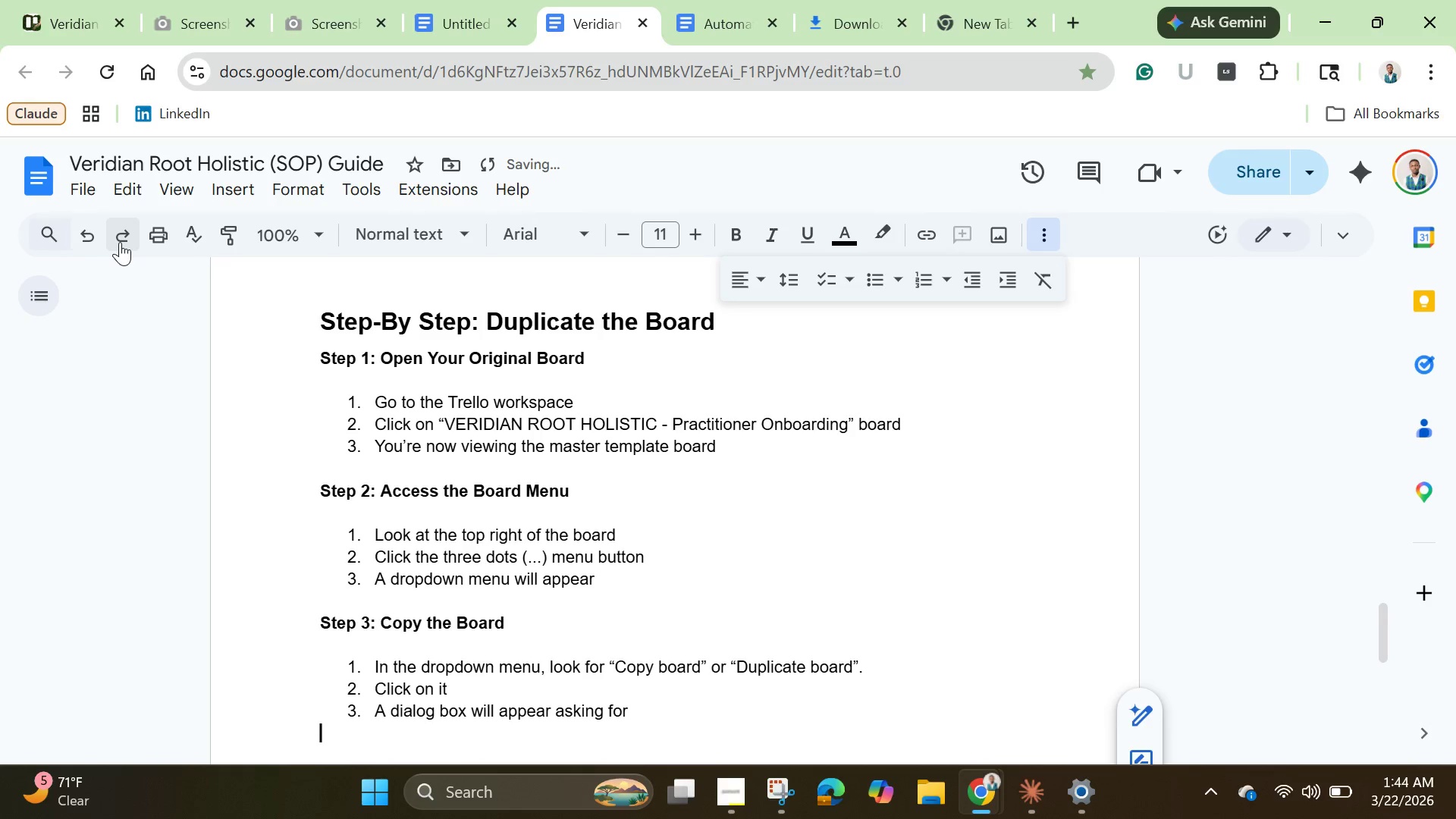 
key(Backspace)
 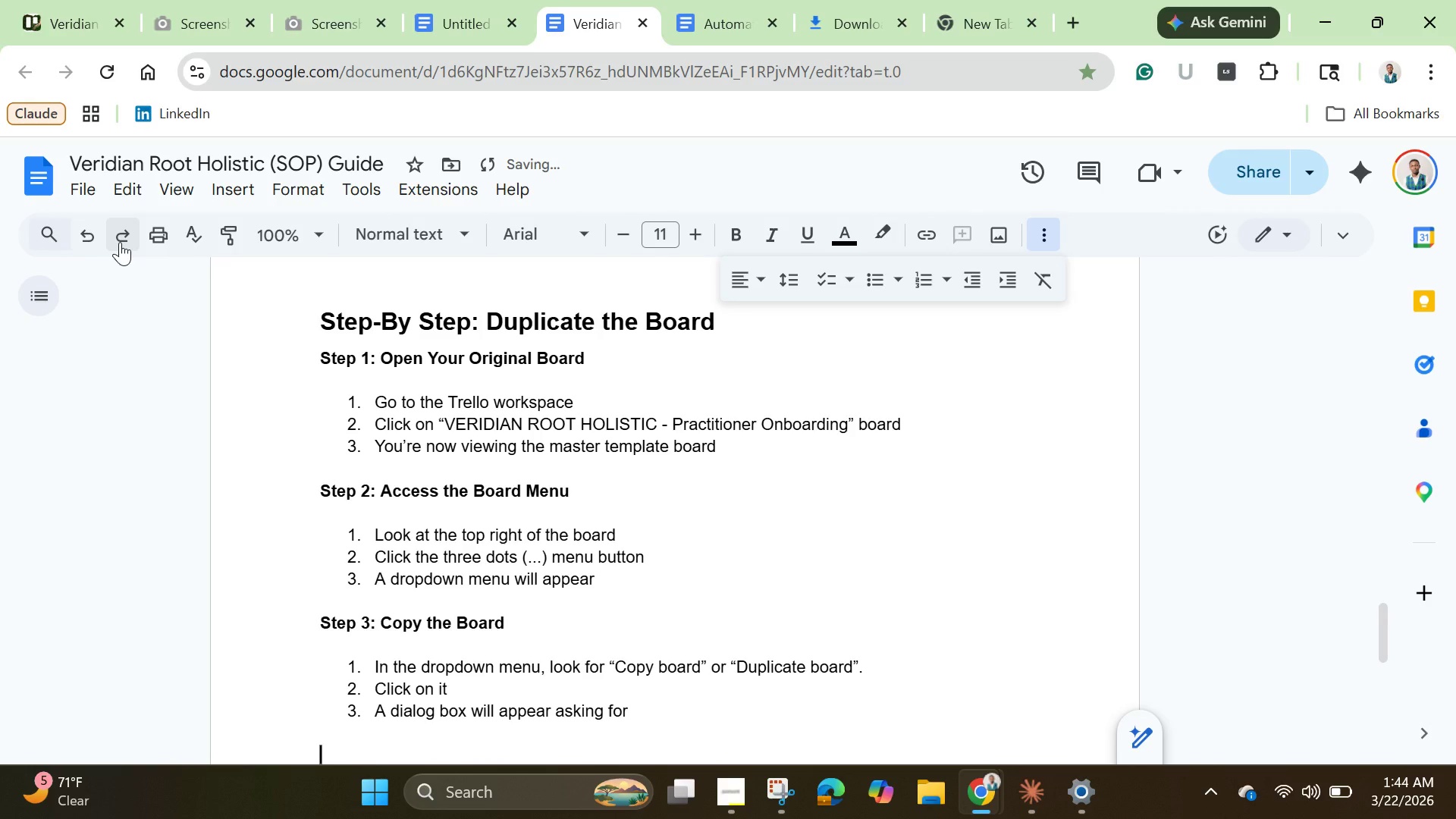 
key(Enter)
 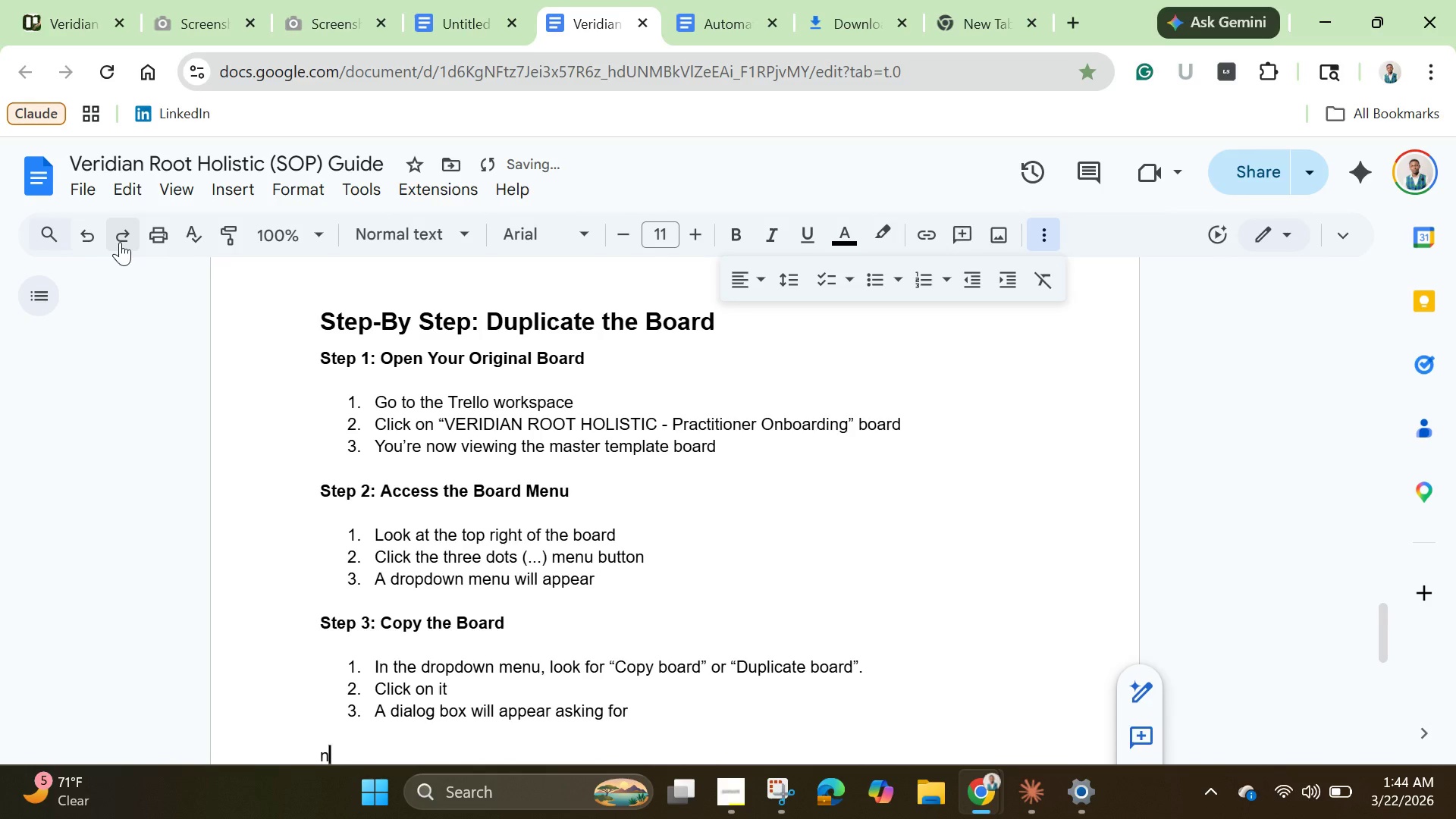 
type(n)
key(Backspace)
type(New )
 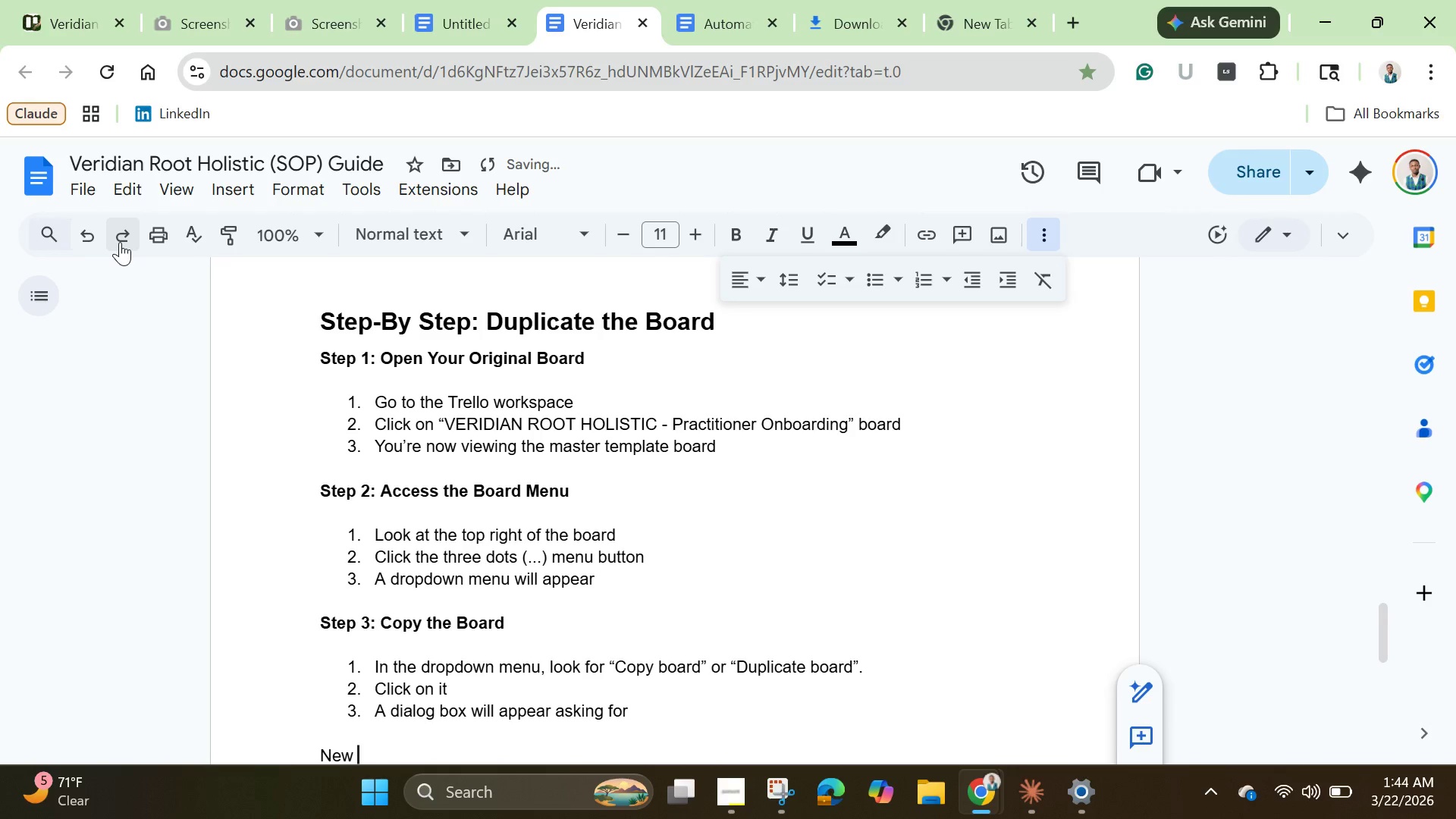 
type(board name)
 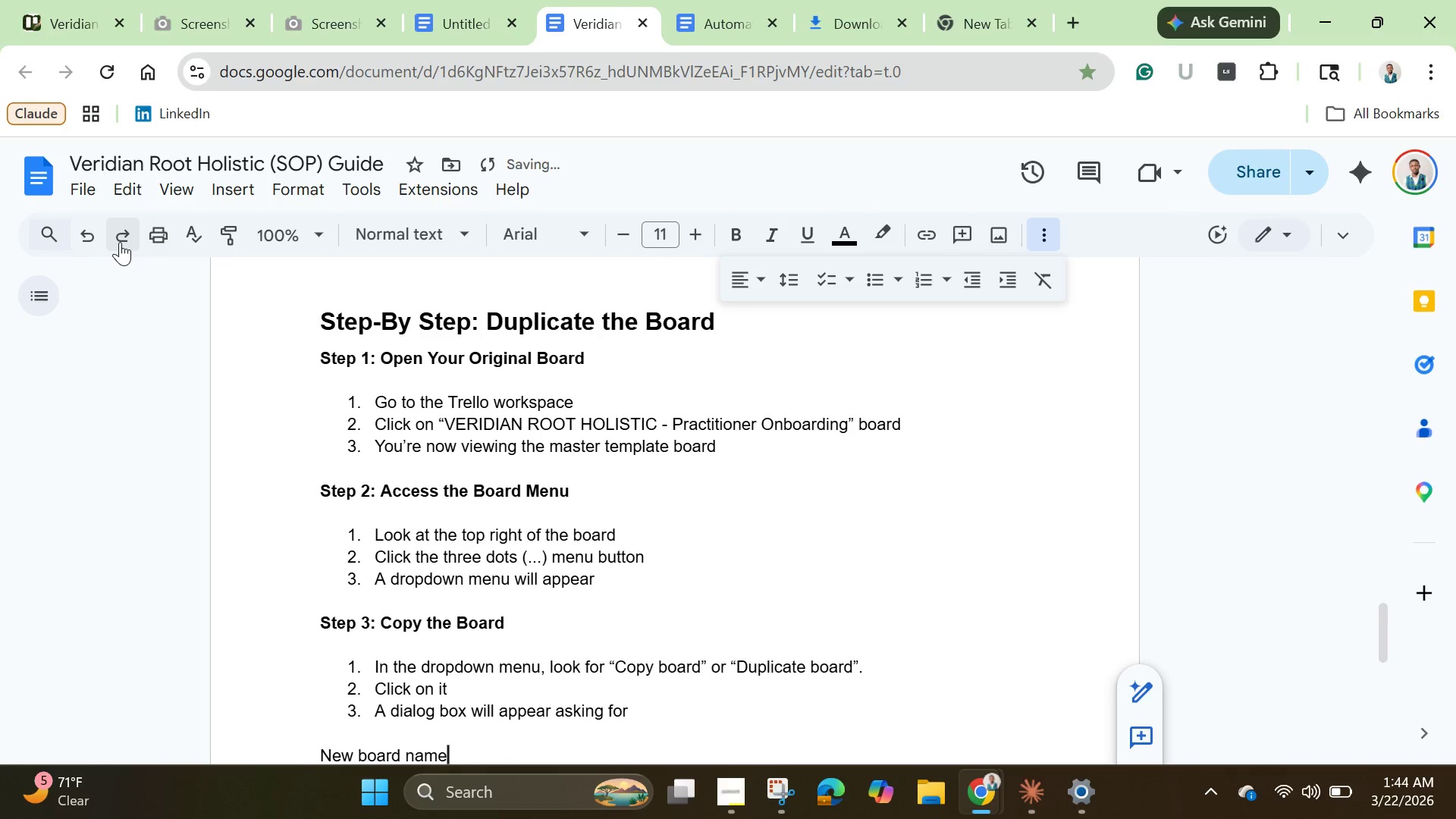 
type(: Tupe )
key(Backspace)
key(Backspace)
key(Backspace)
key(Backspace)
type(yo)
key(Backspace)
type(poe)
key(Backspace)
key(Backspace)
type(e in - )
 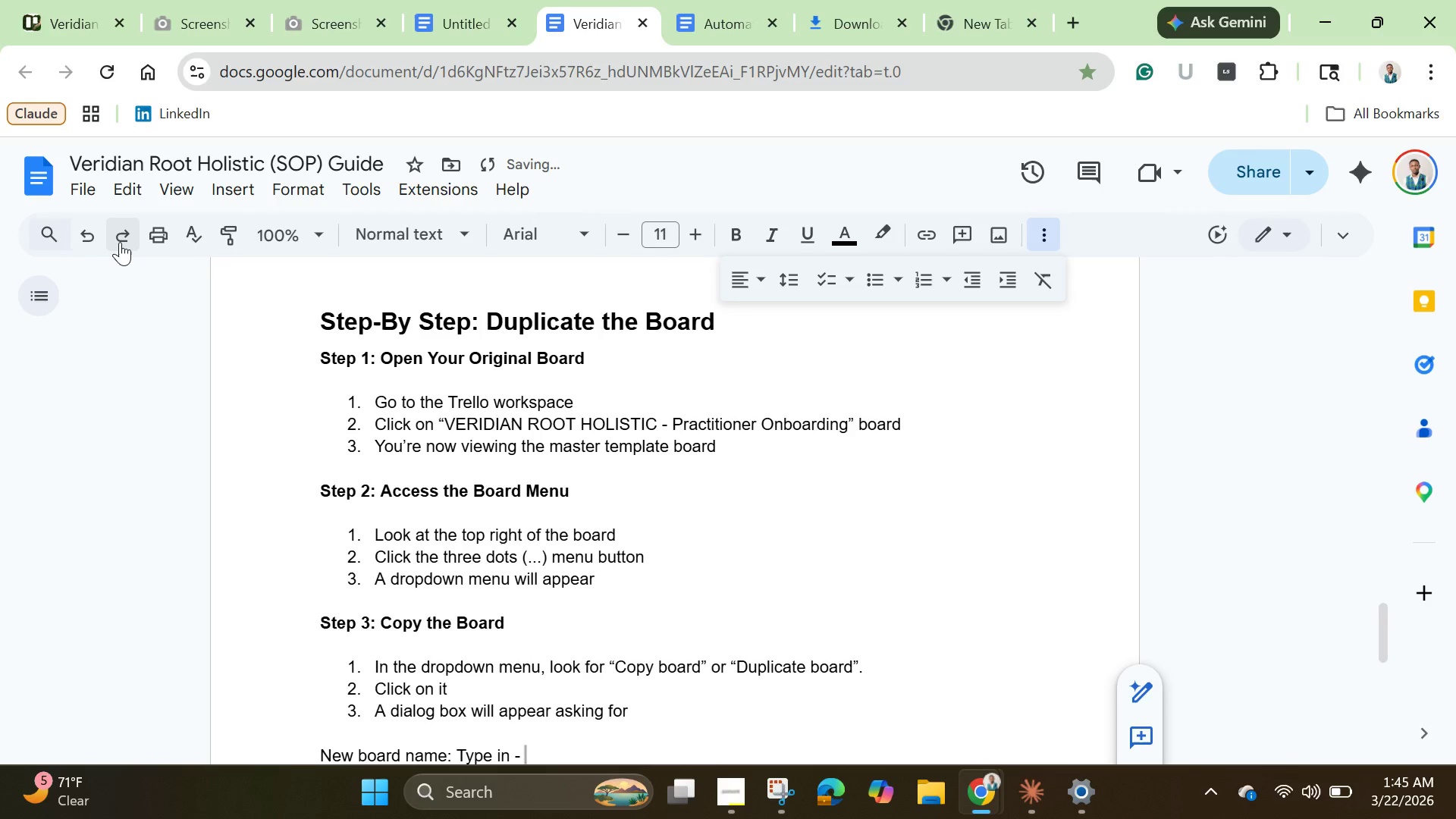 
hold_key(key=ShiftLeft, duration=1.5)
 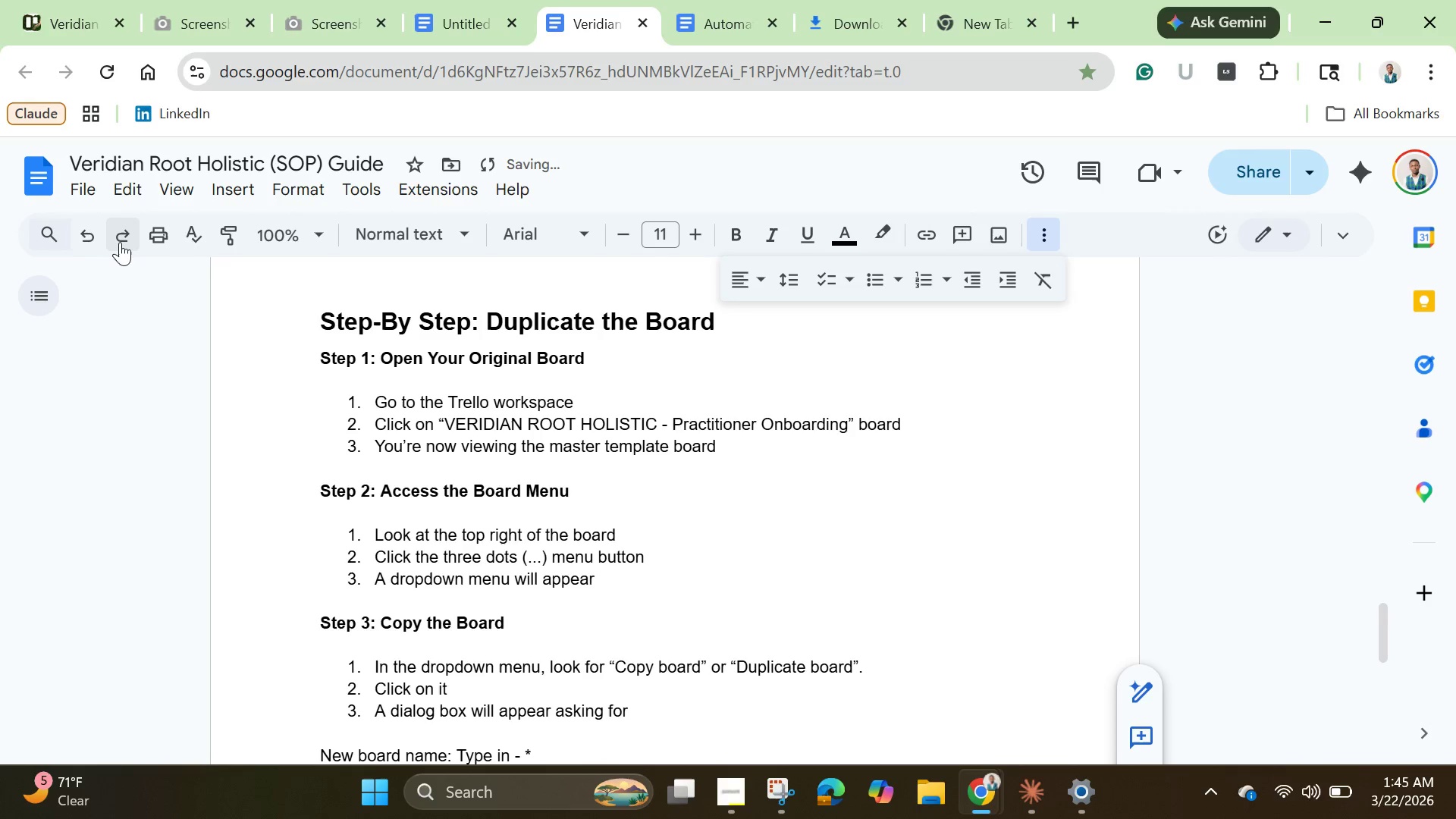 
key(Shift+8)
 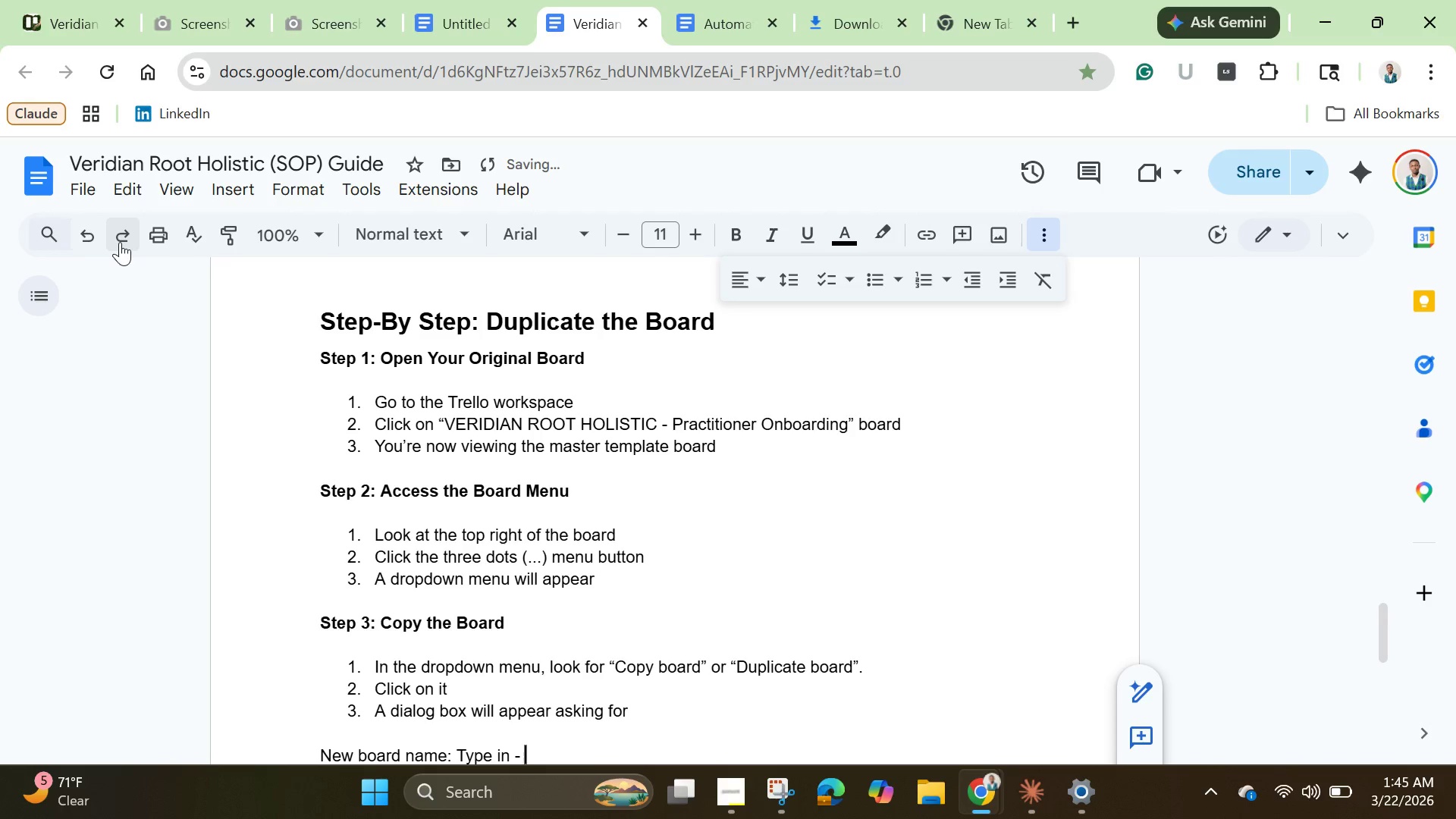 
key(Backspace)
 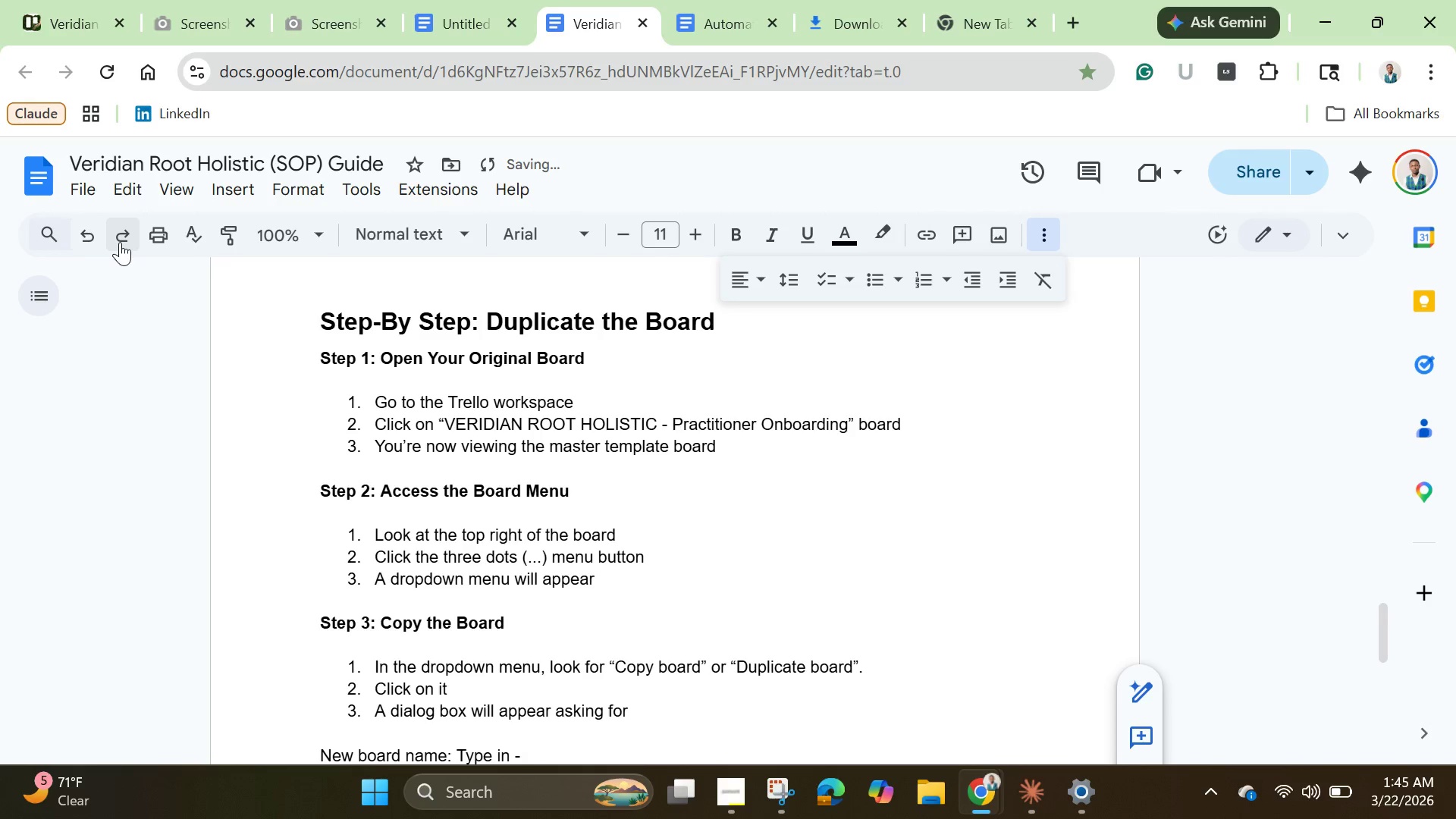 
key(Shift+9)
 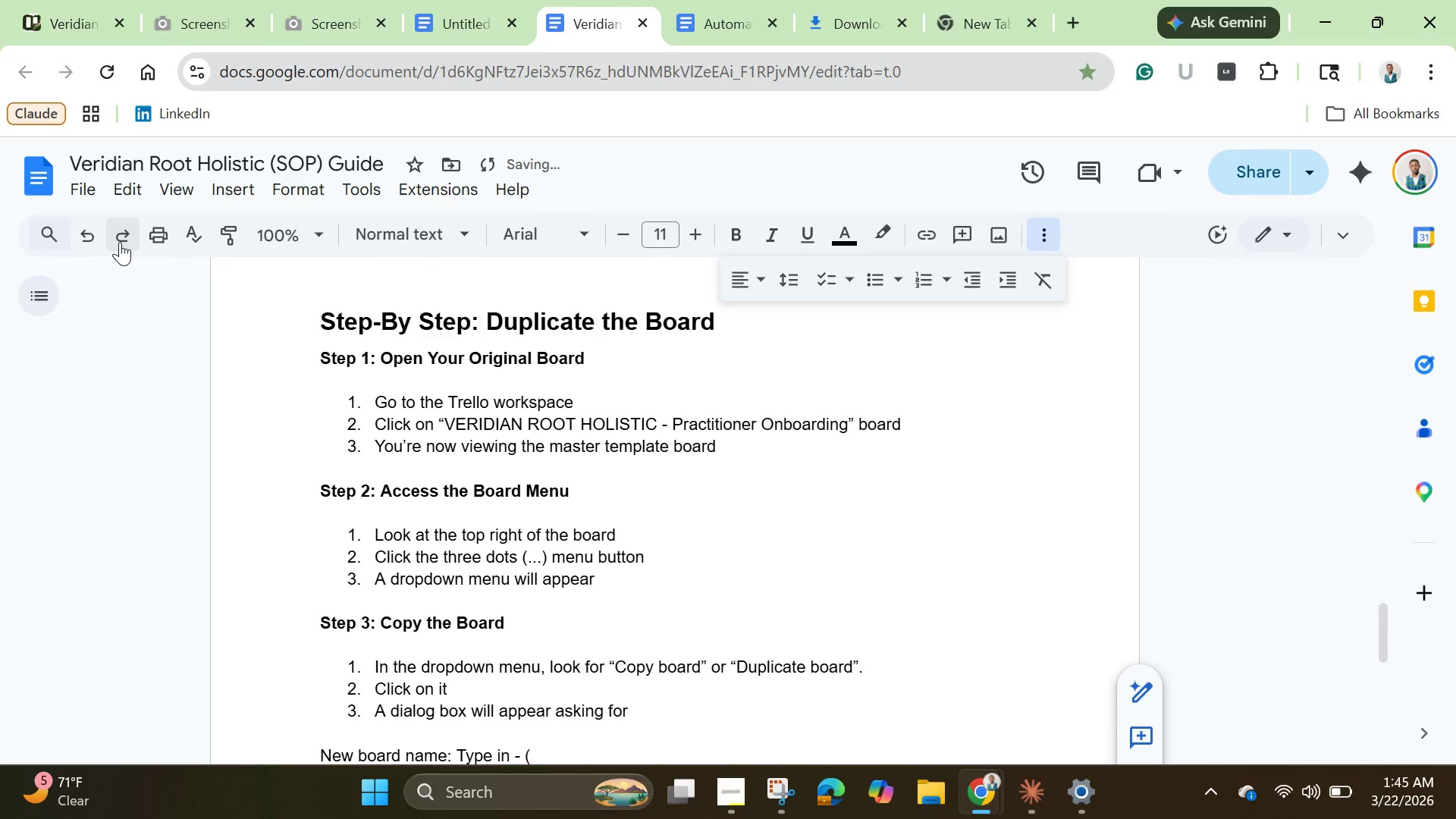 
hold_key(key=ShiftLeft, duration=1.5)
 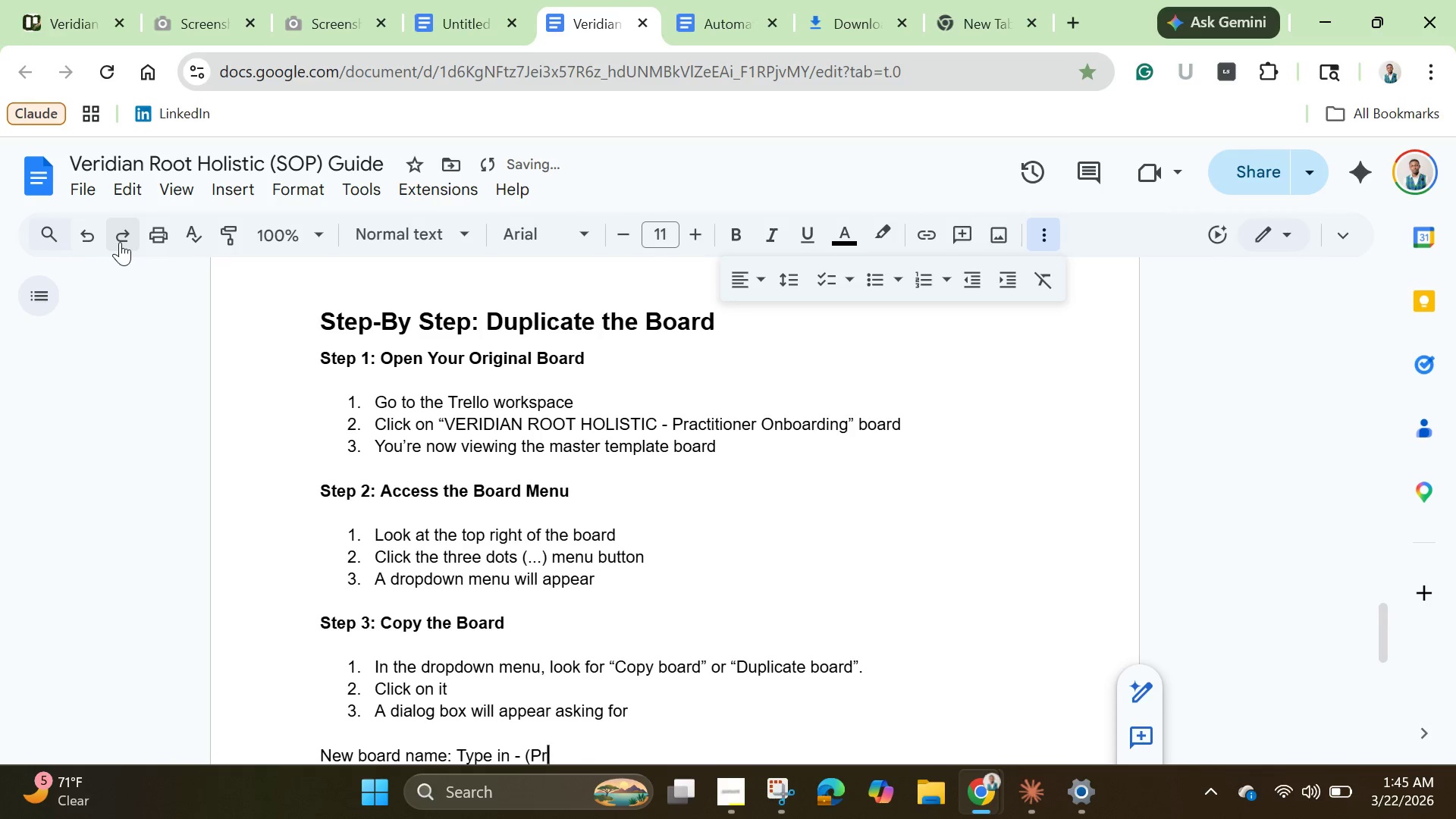 
type(Pra)
 